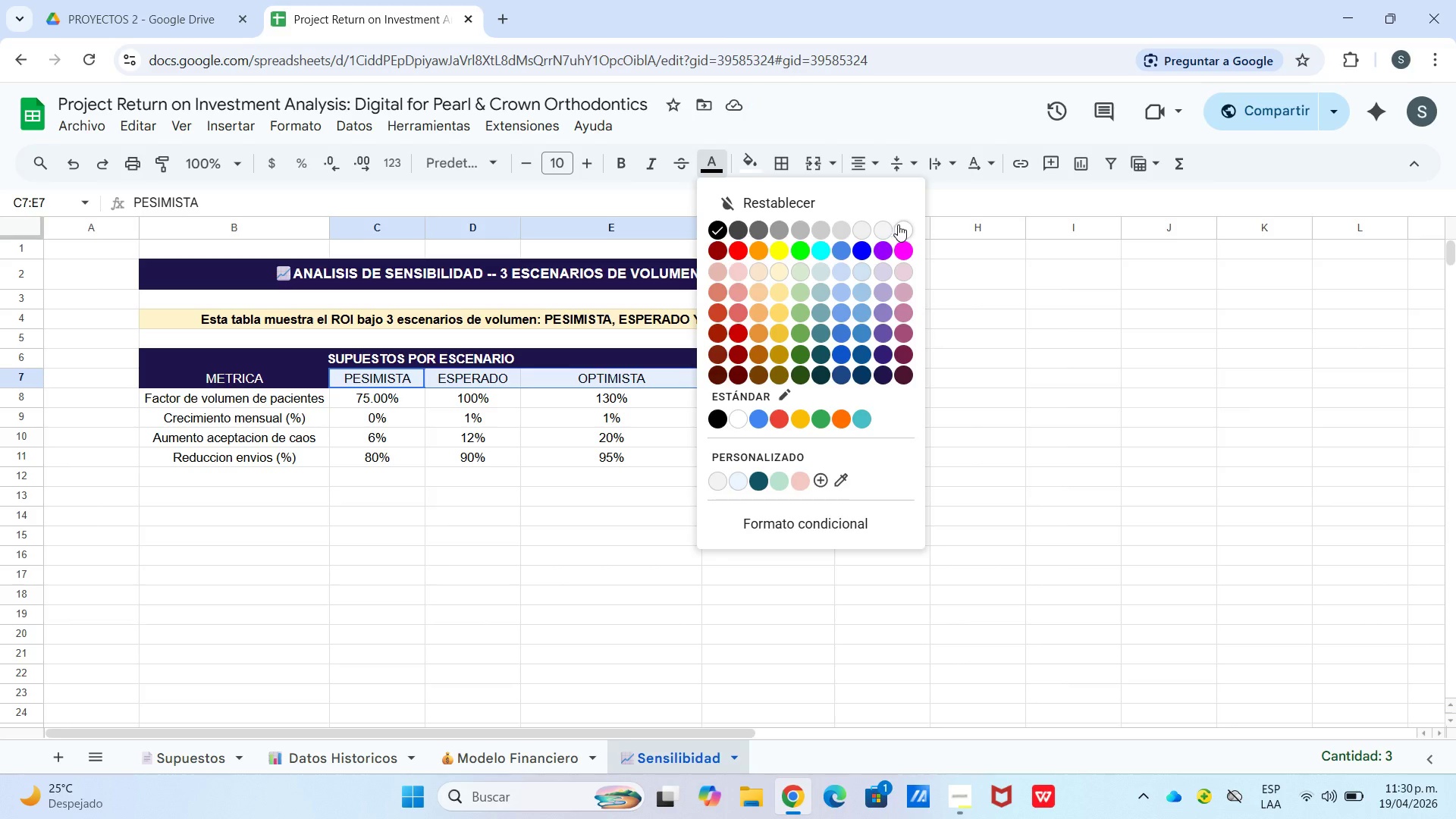 
left_click([899, 224])
 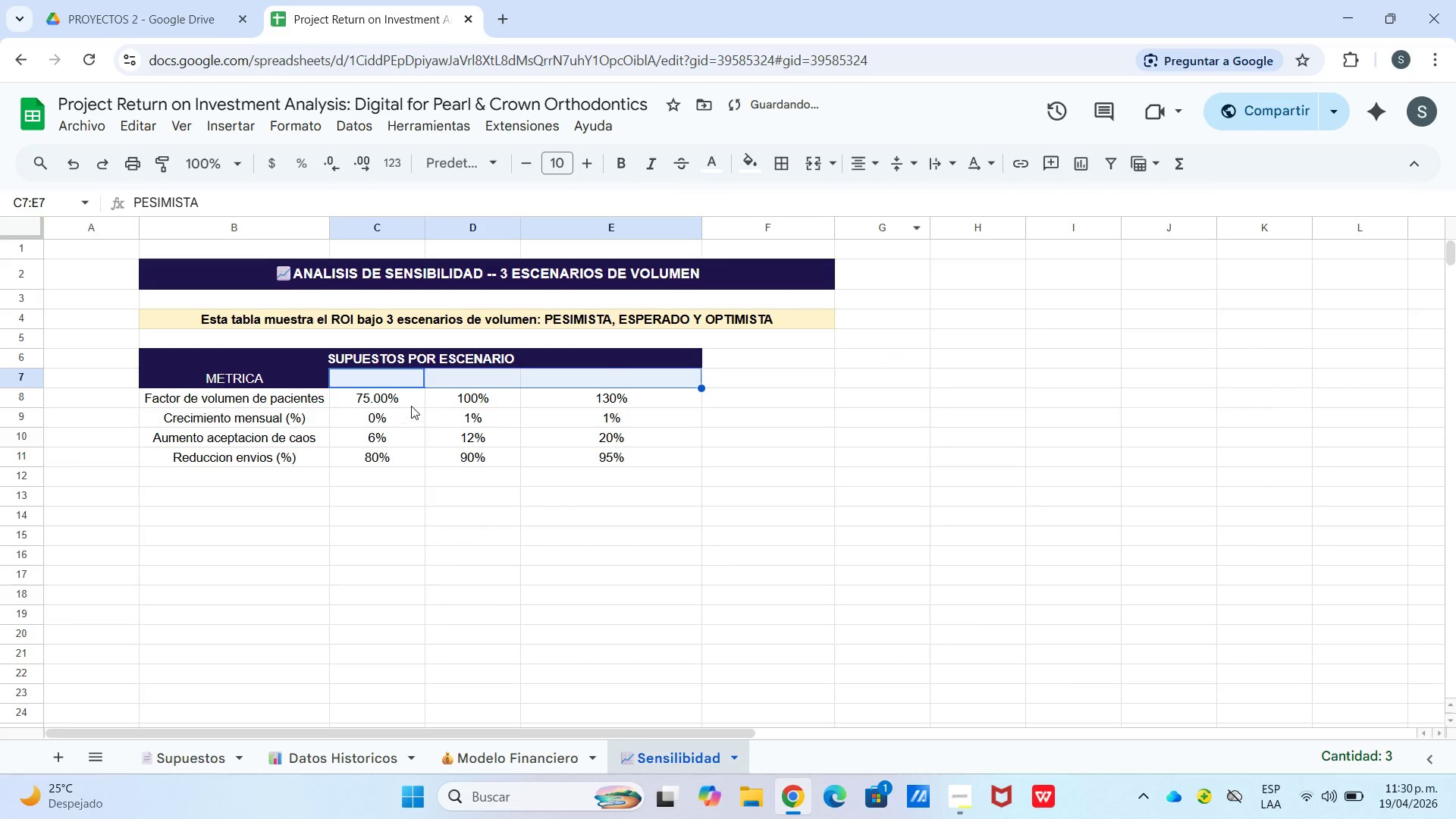 
left_click([416, 375])
 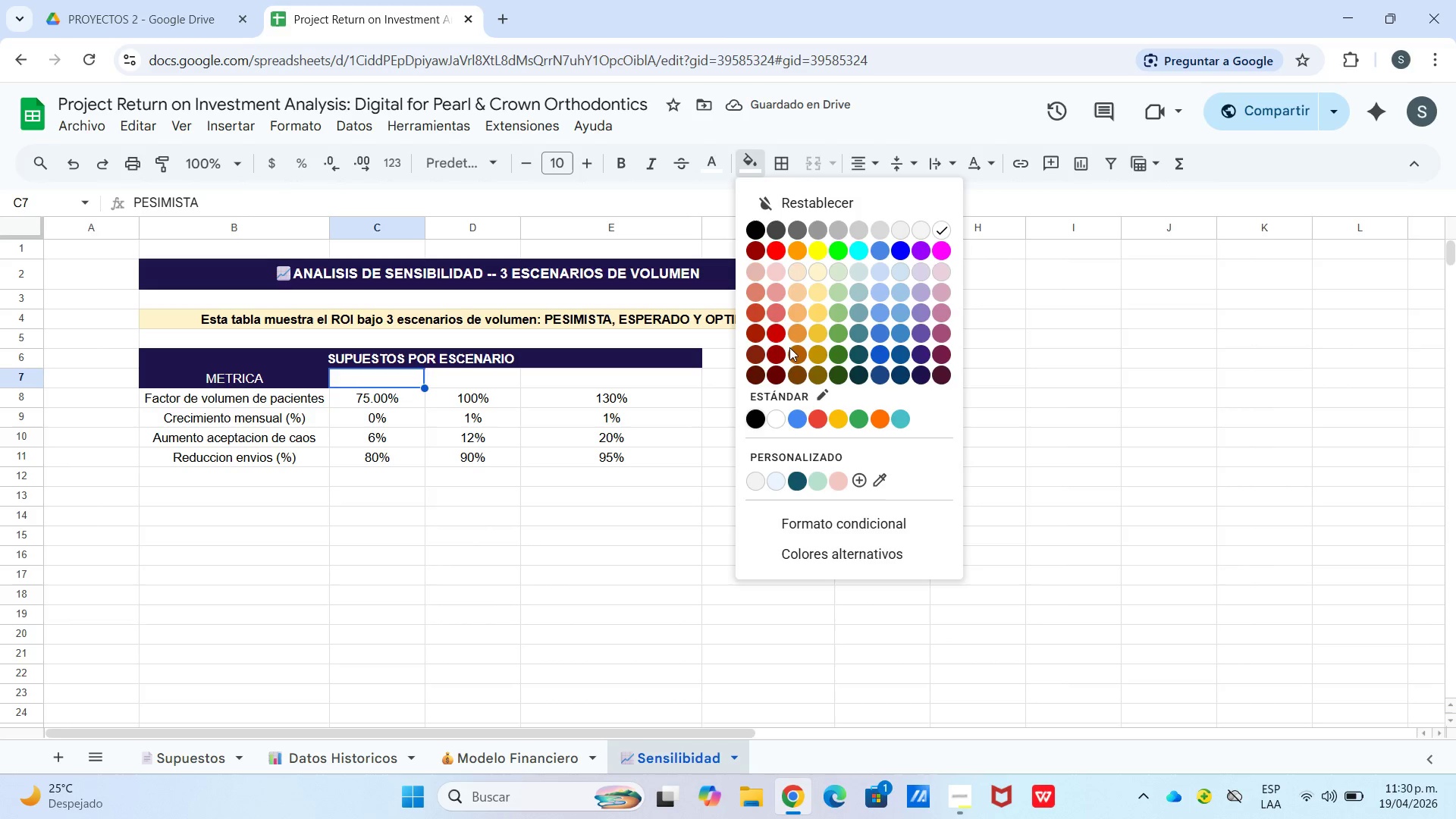 
wait(5.19)
 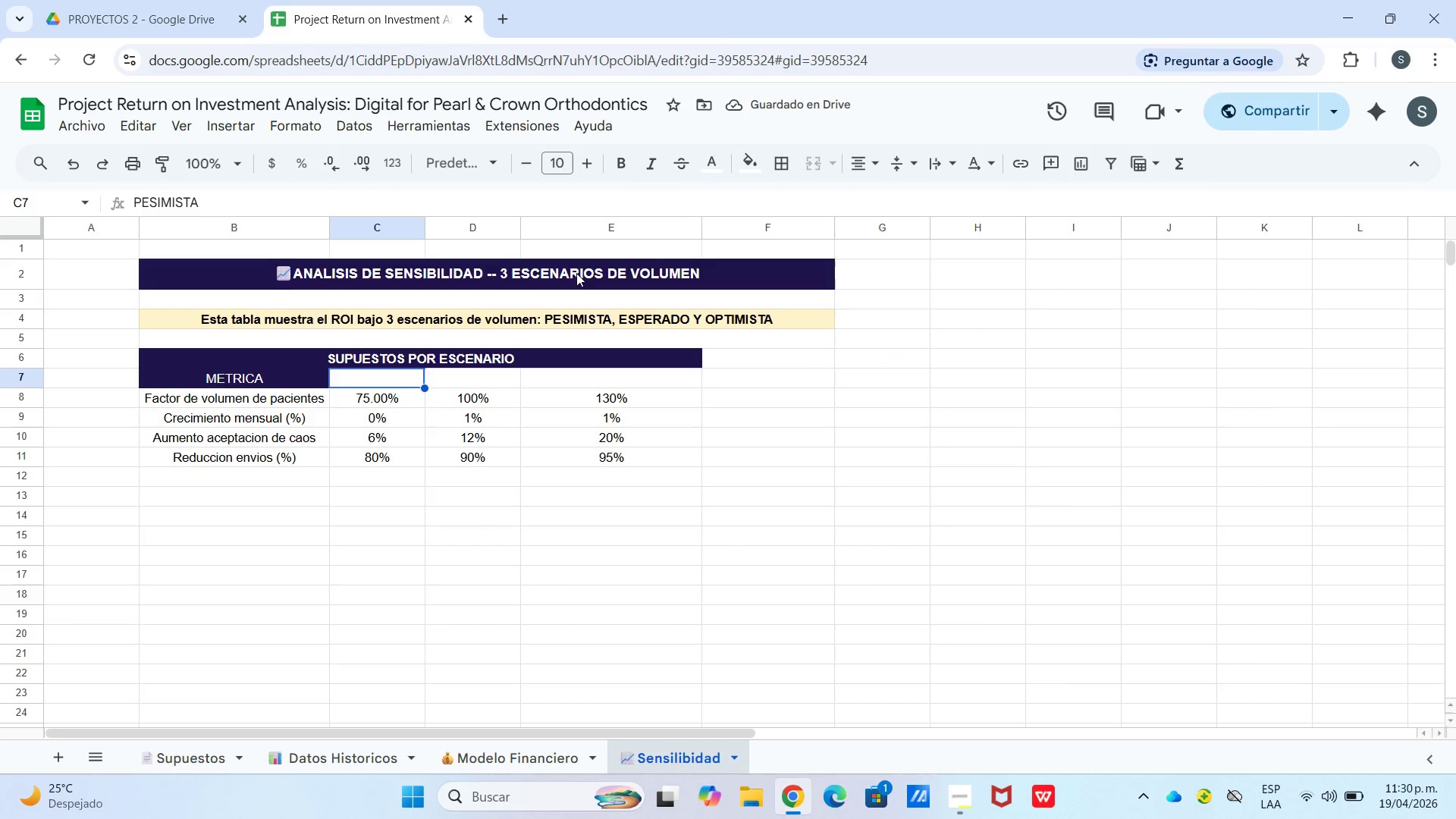 
left_click([753, 325])
 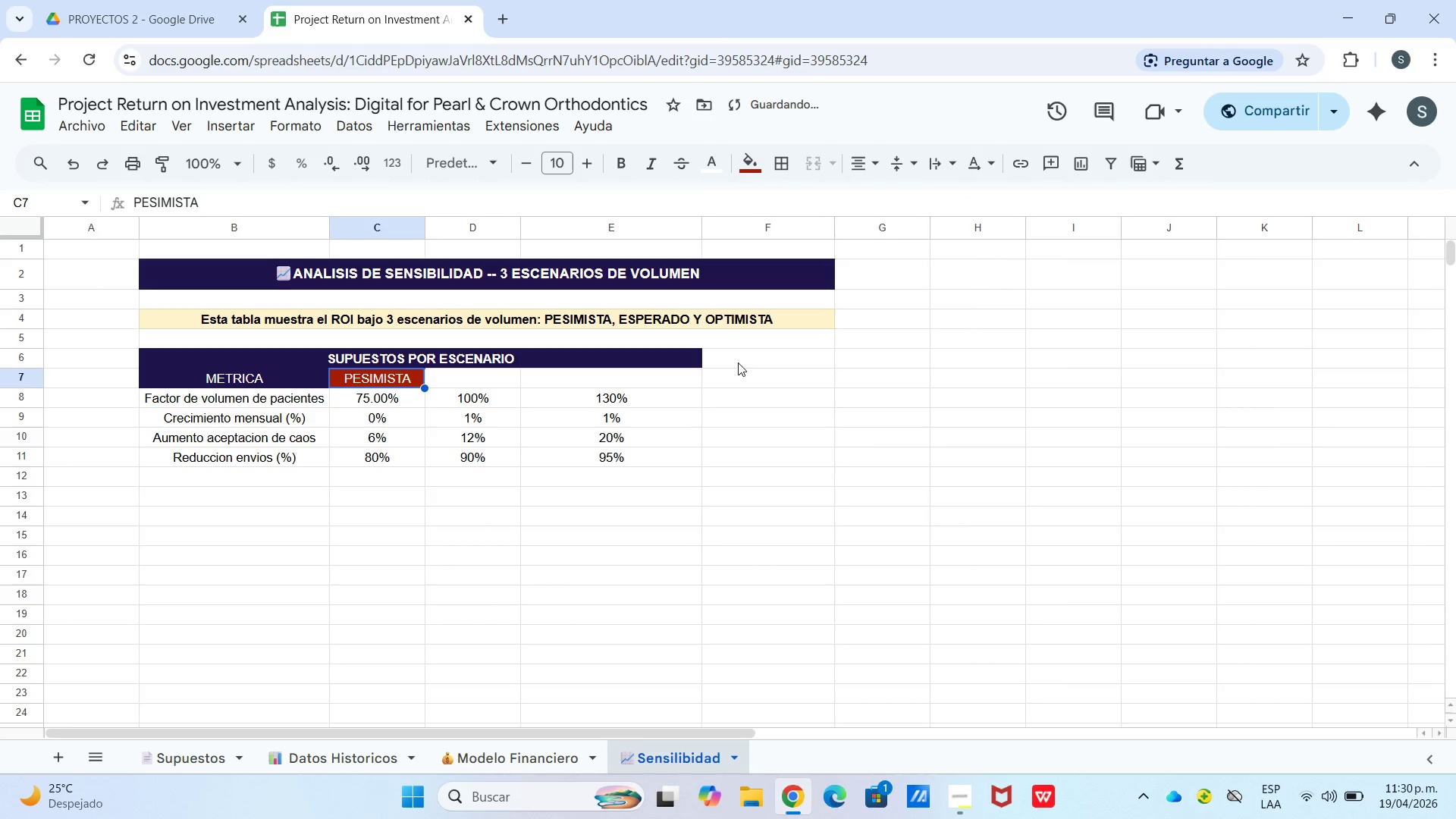 
left_click([732, 375])
 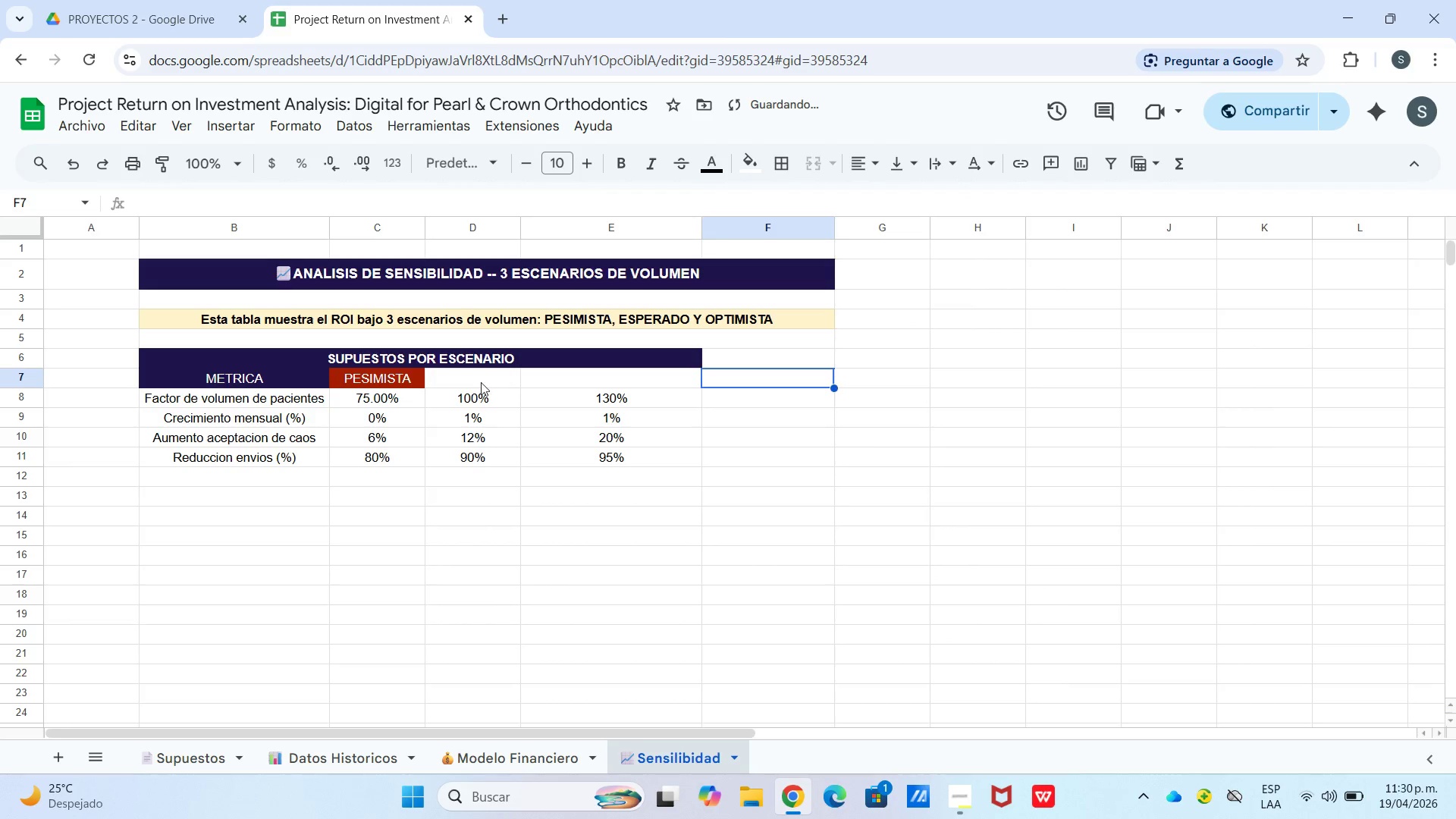 
left_click([479, 381])
 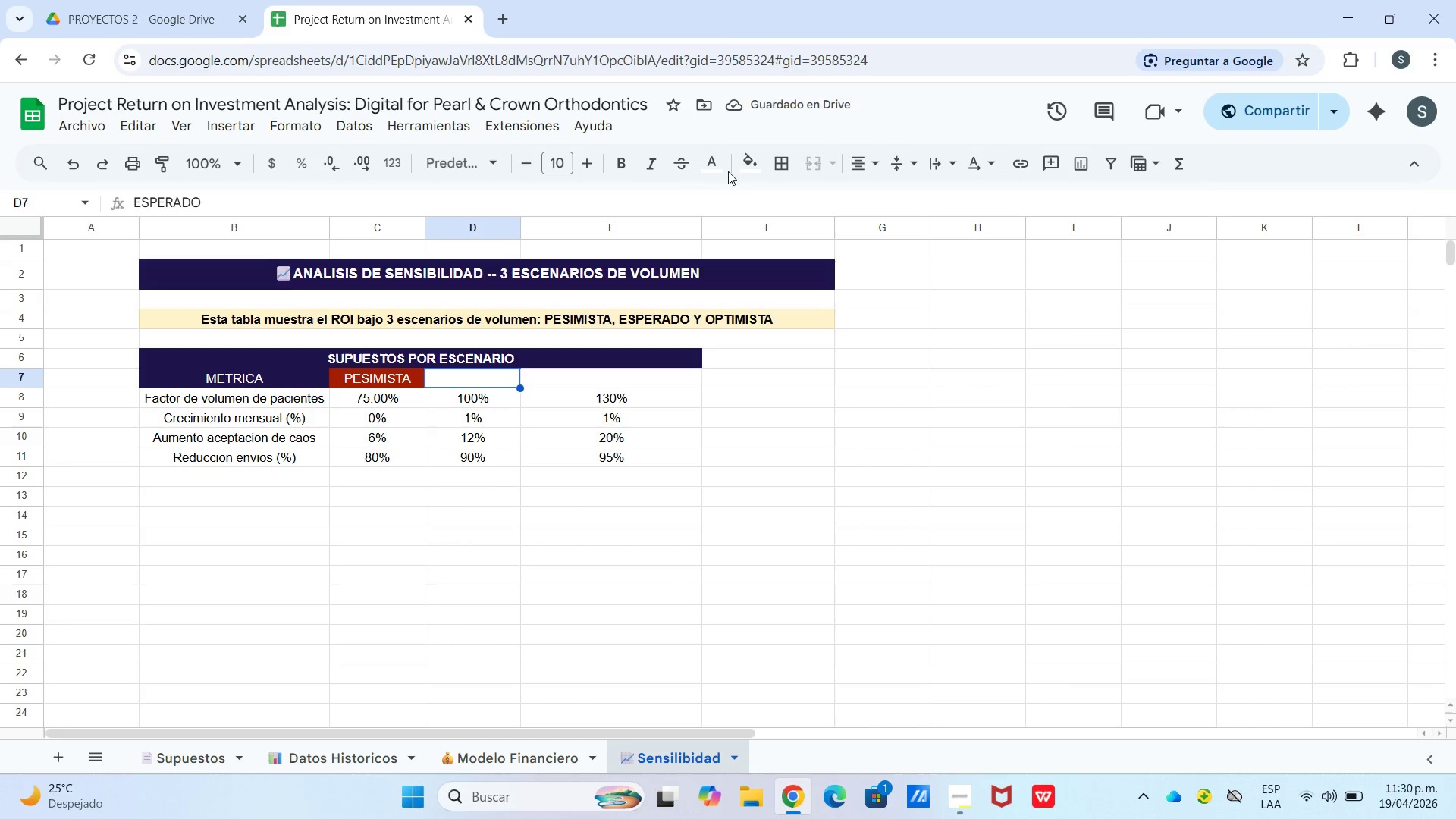 
left_click([740, 167])
 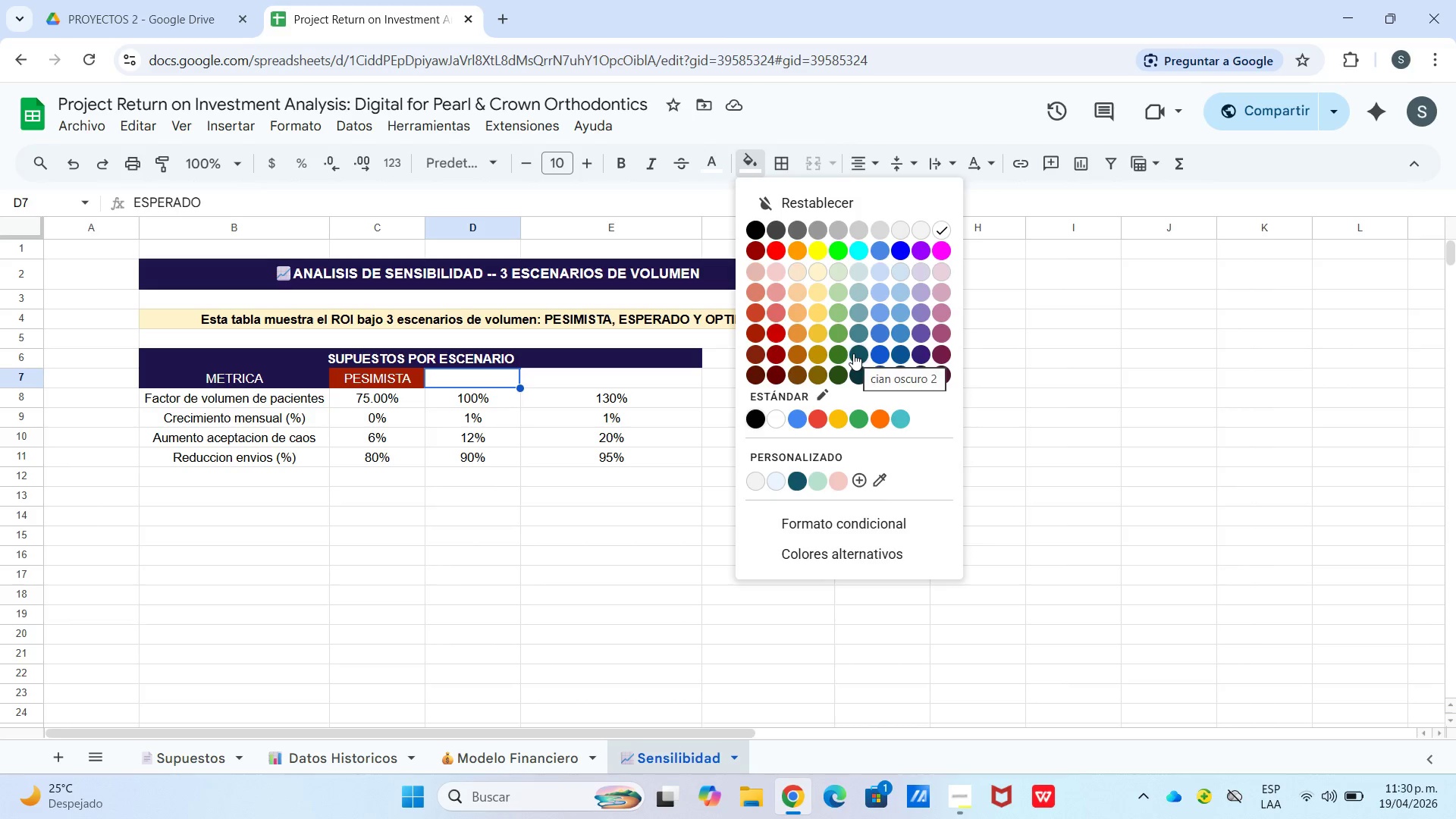 
left_click([853, 353])
 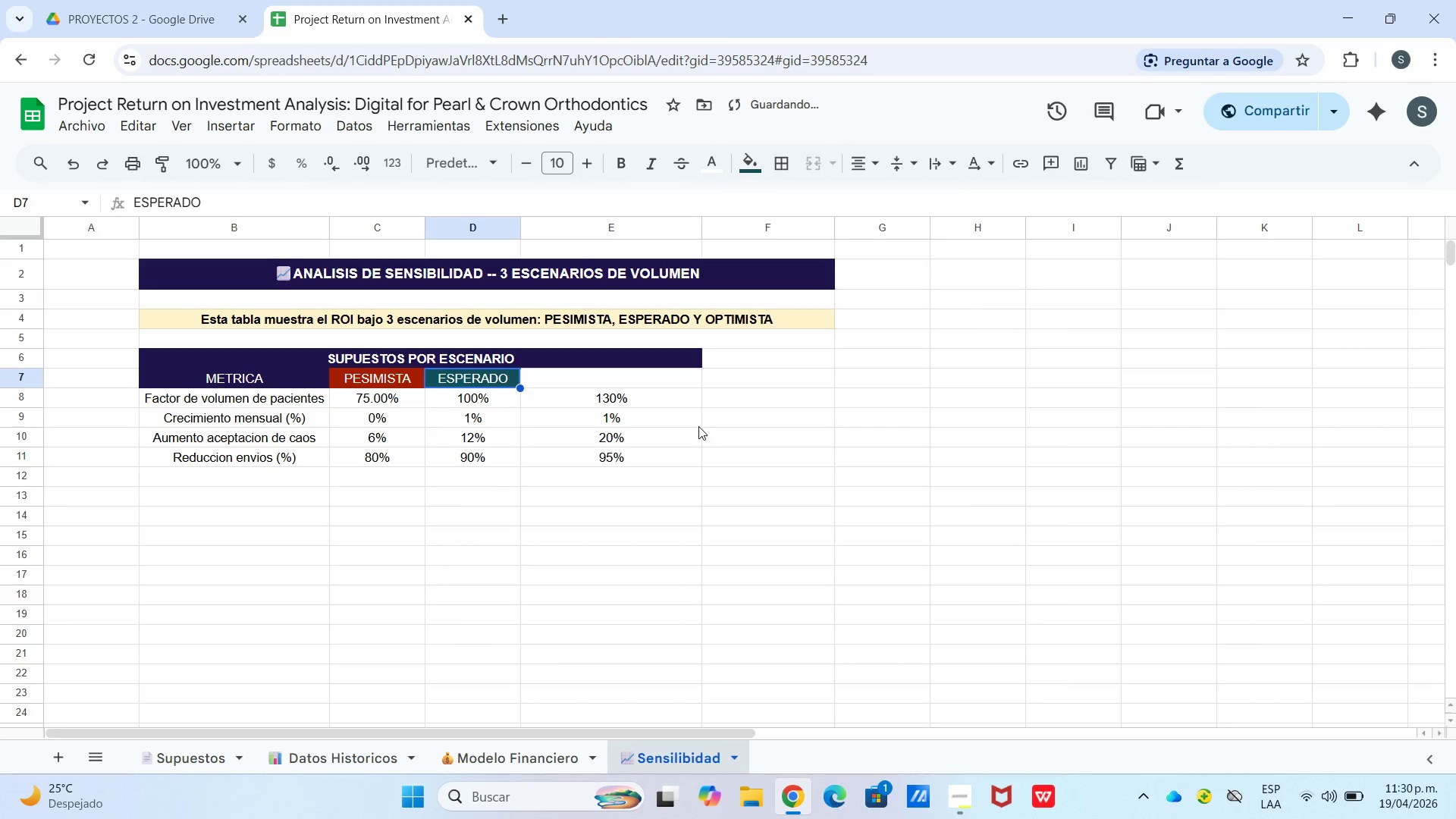 
left_click([698, 428])
 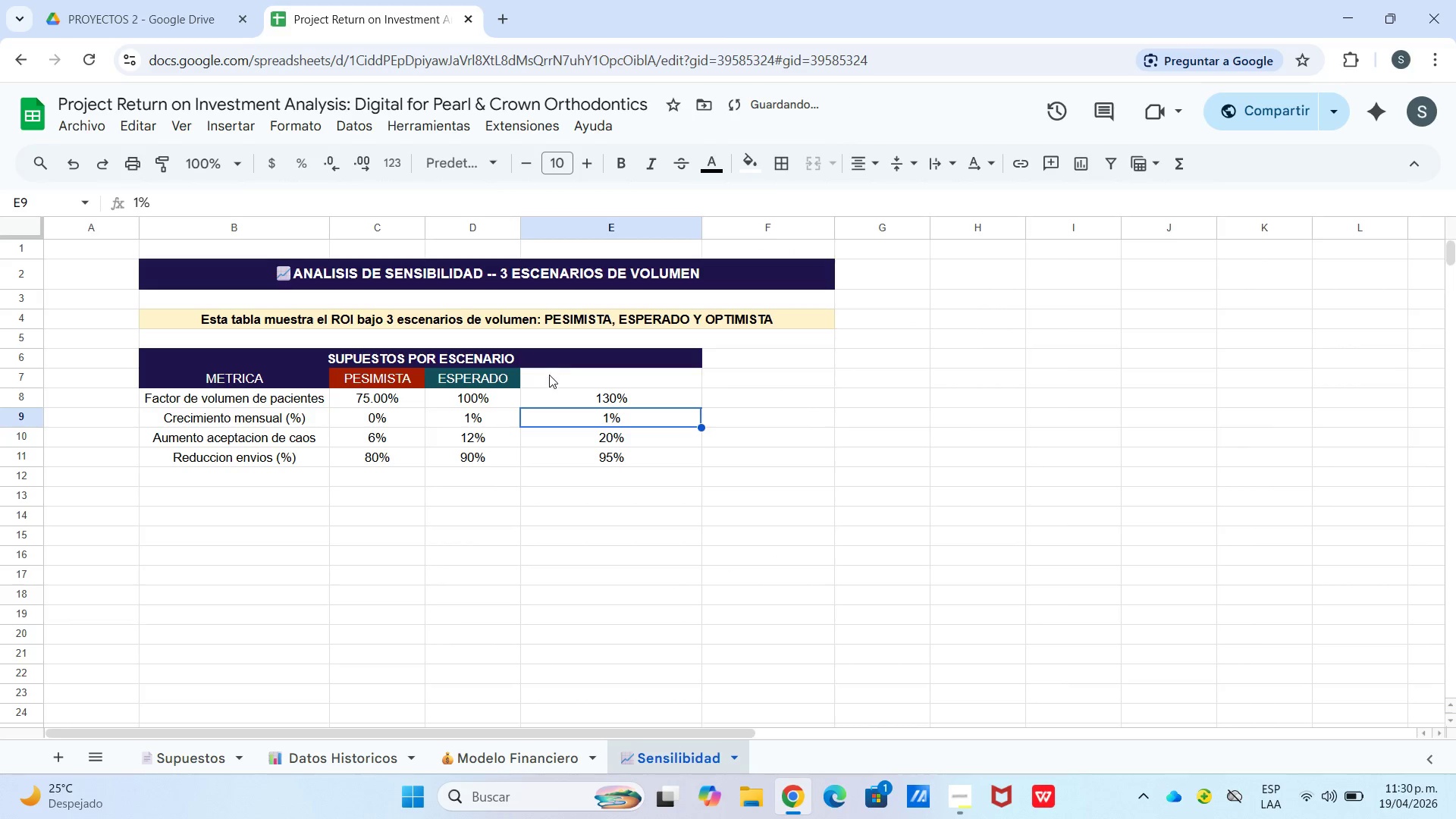 
left_click([550, 375])
 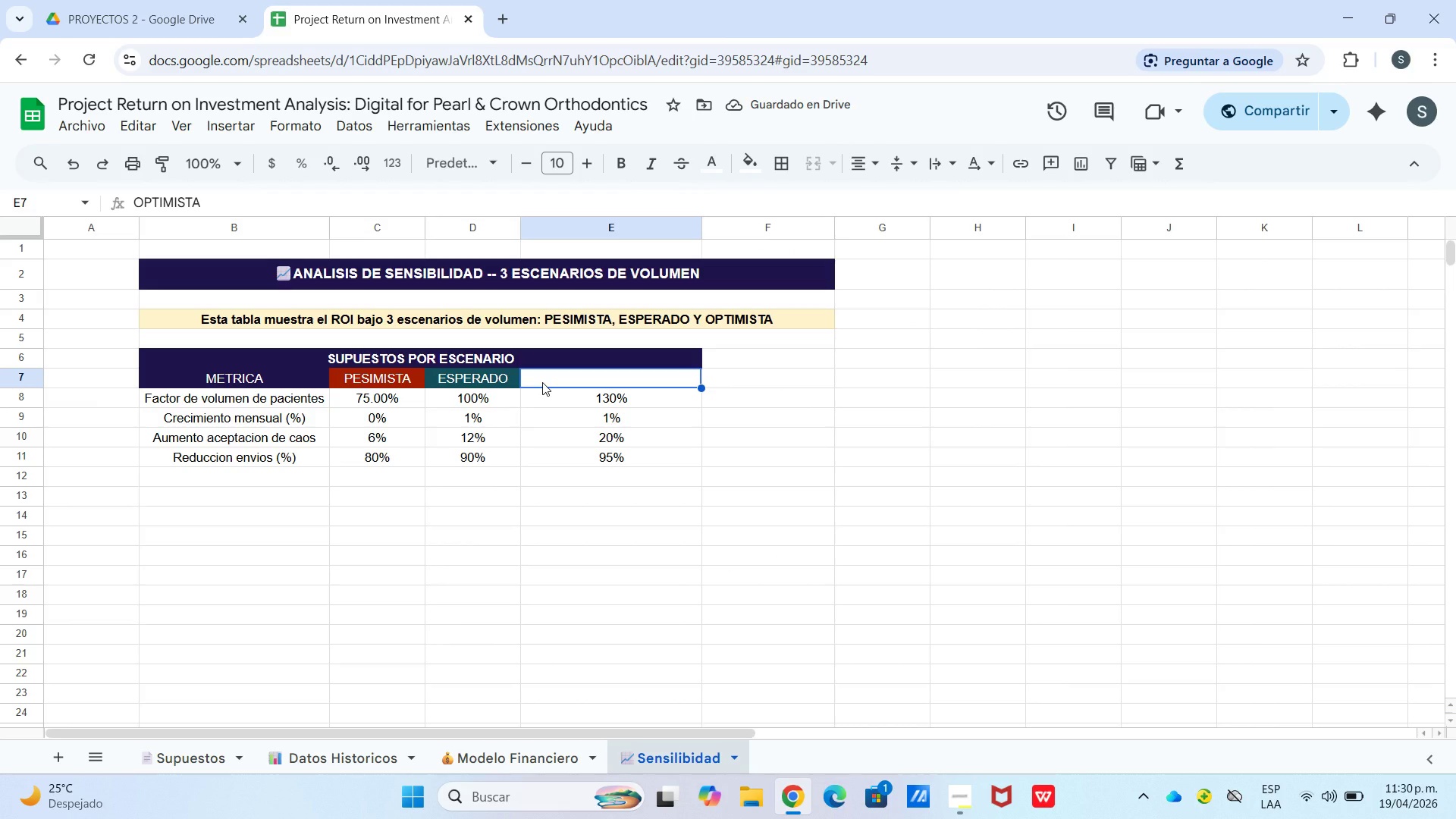 
double_click([542, 382])
 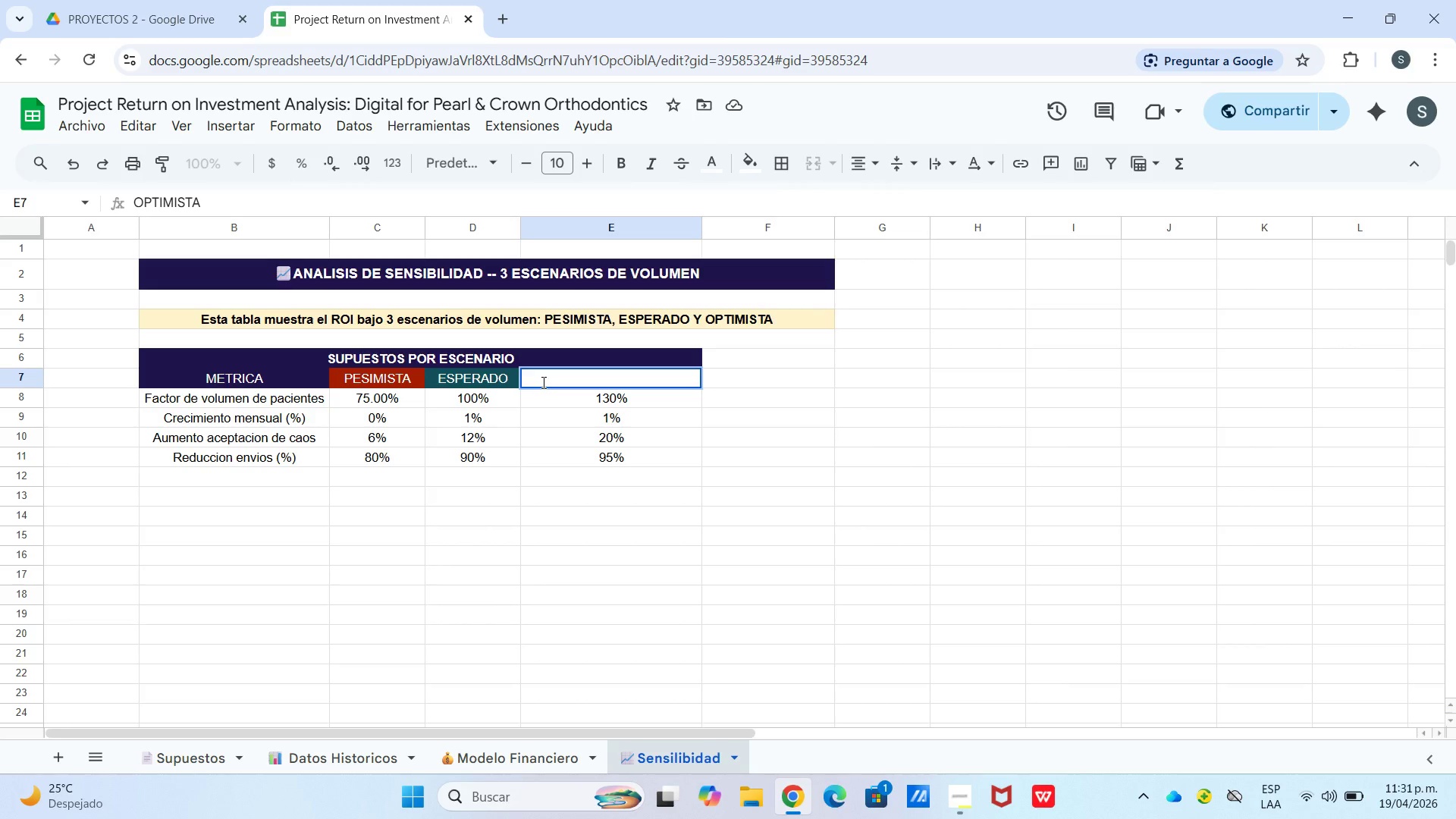 
type(OPTIMISAT)
 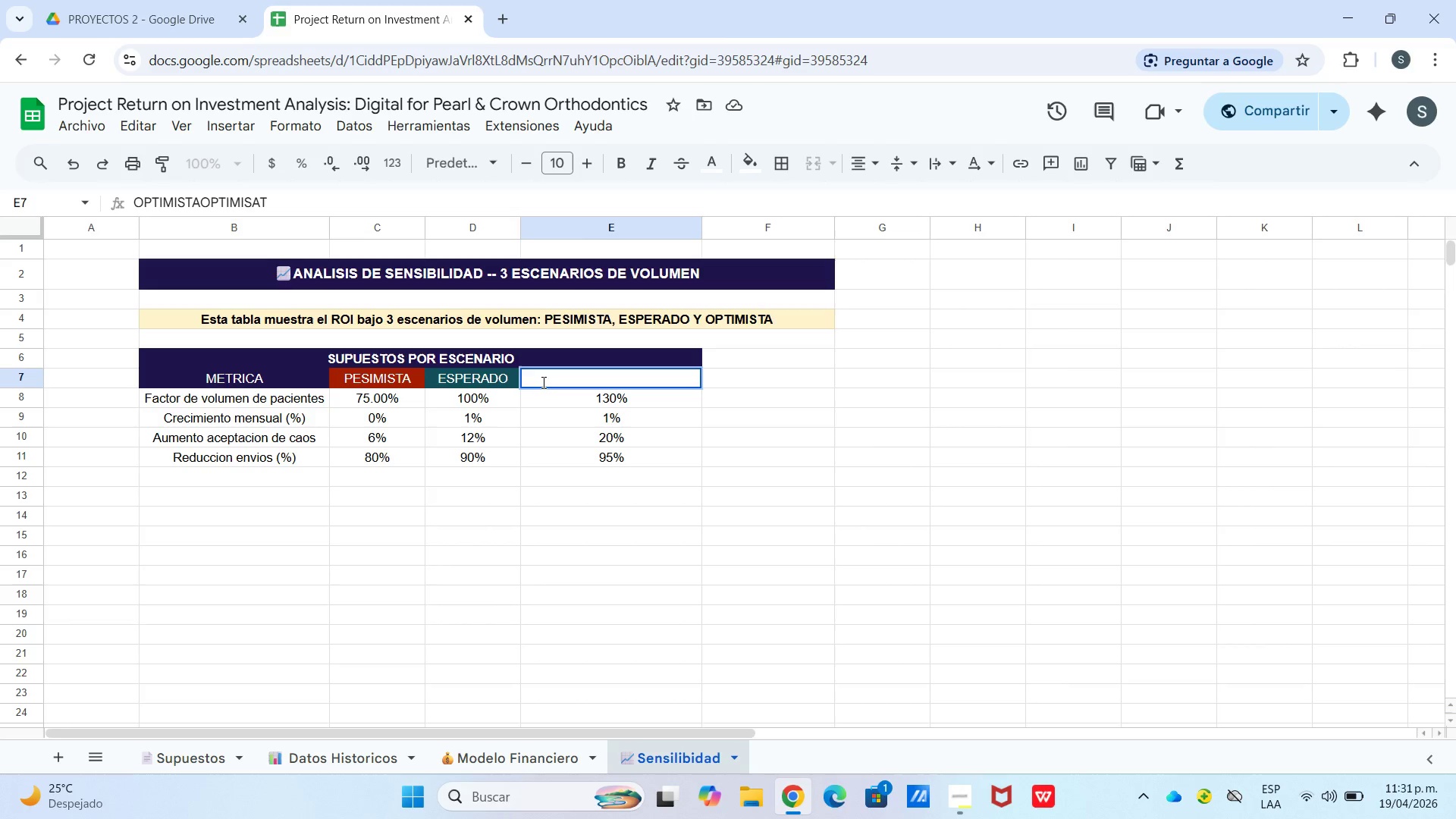 
key(Backspace)
 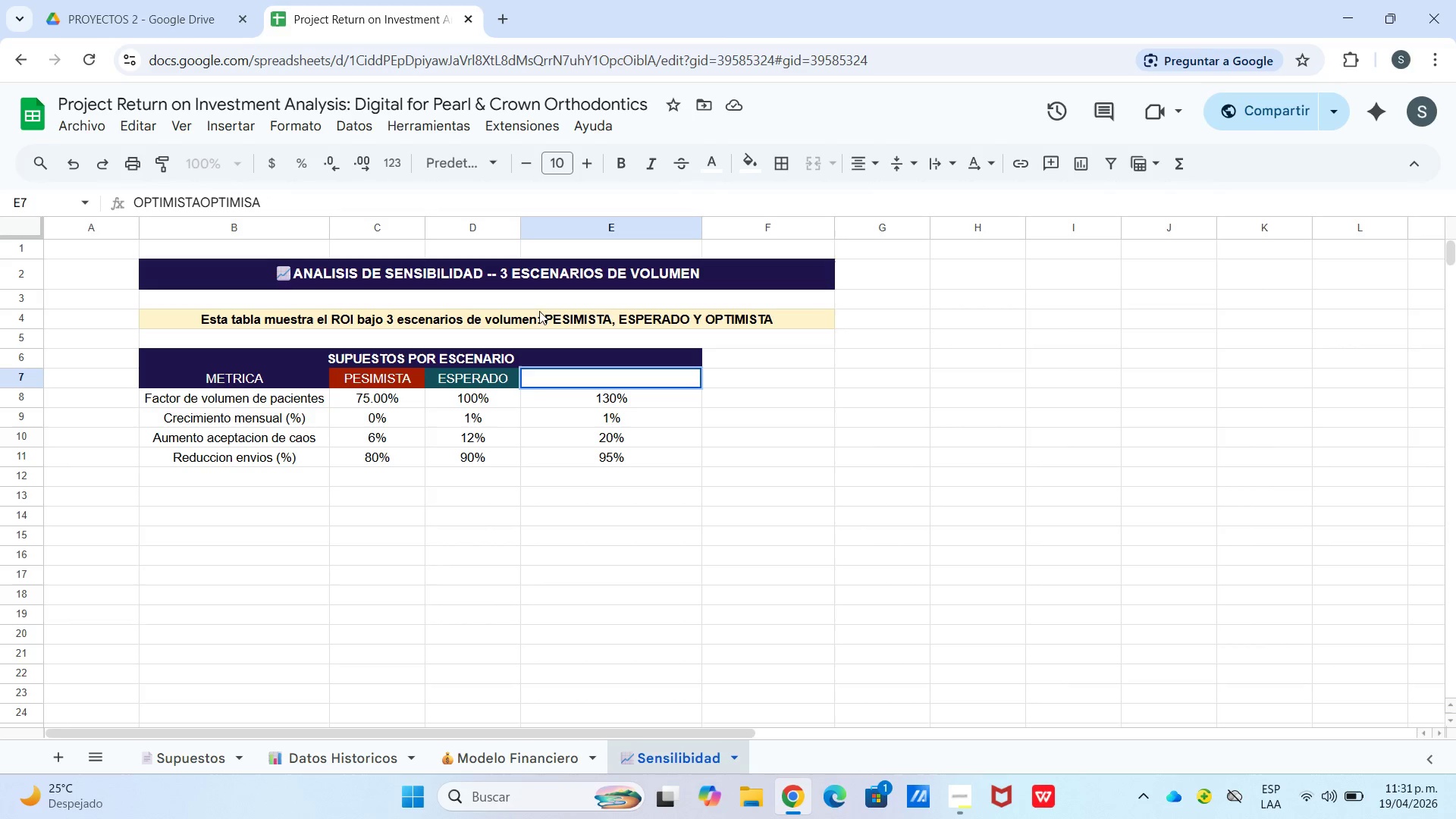 
key(Backspace)
 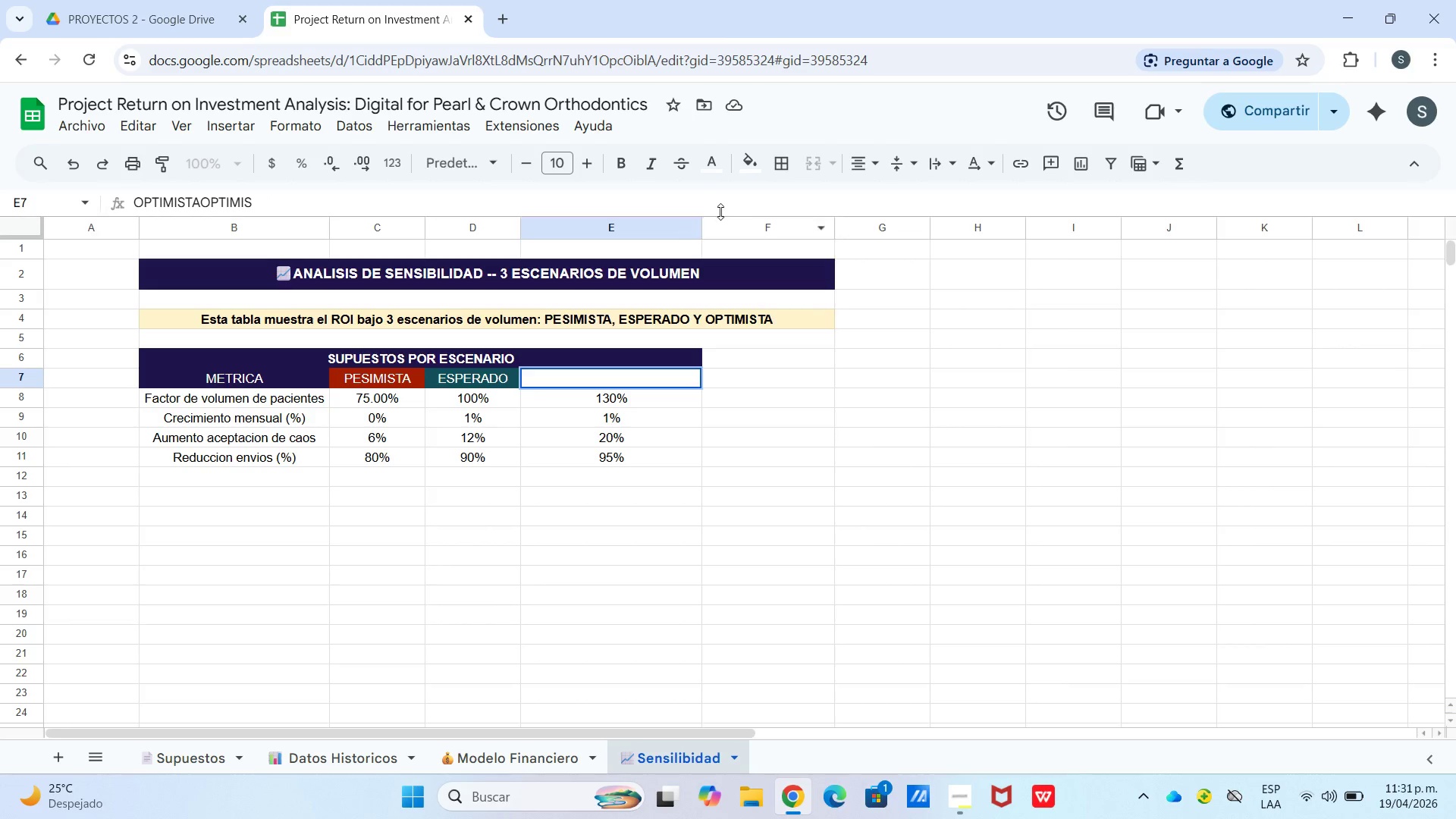 
key(Backspace)
 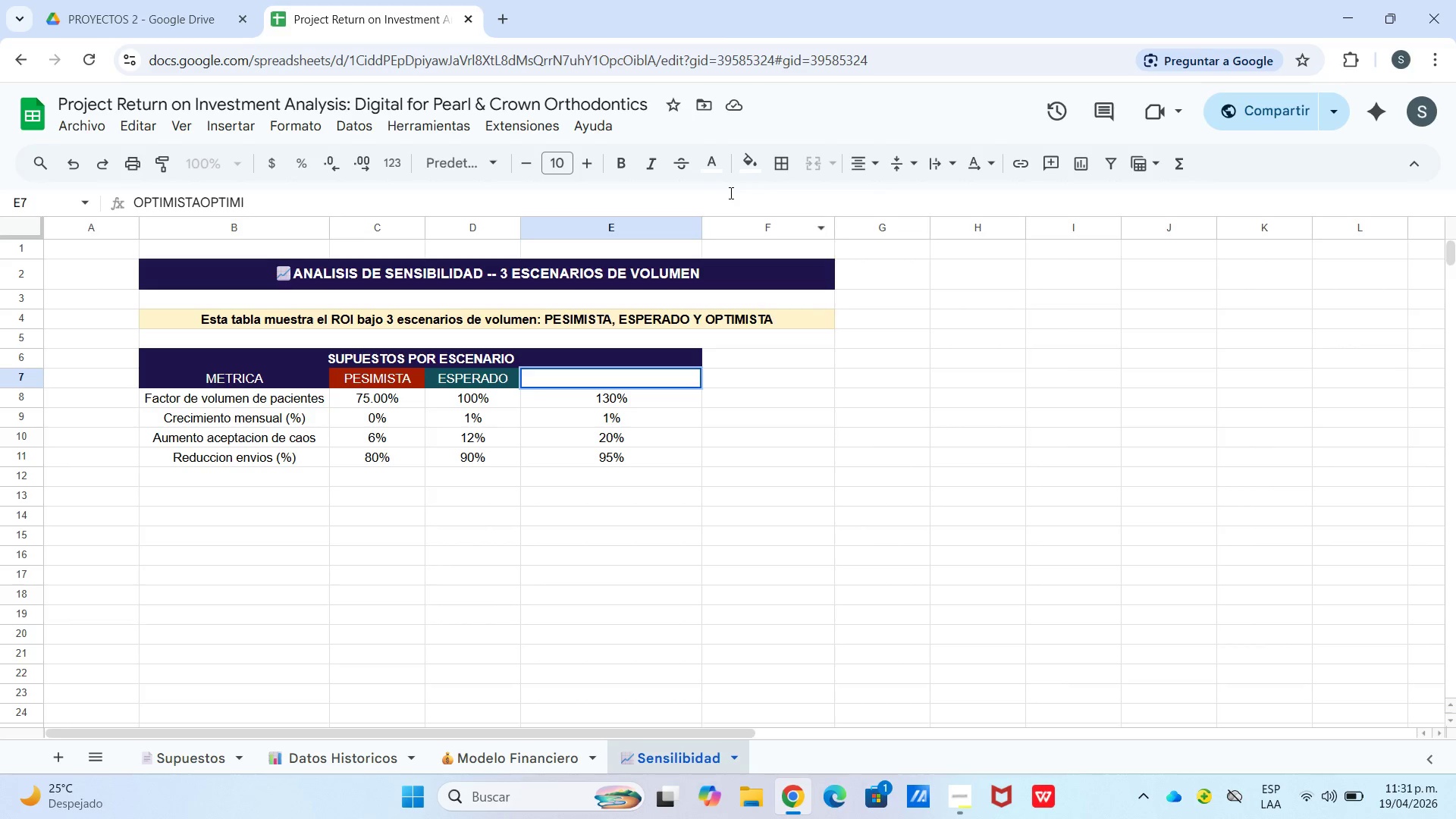 
key(Backspace)
 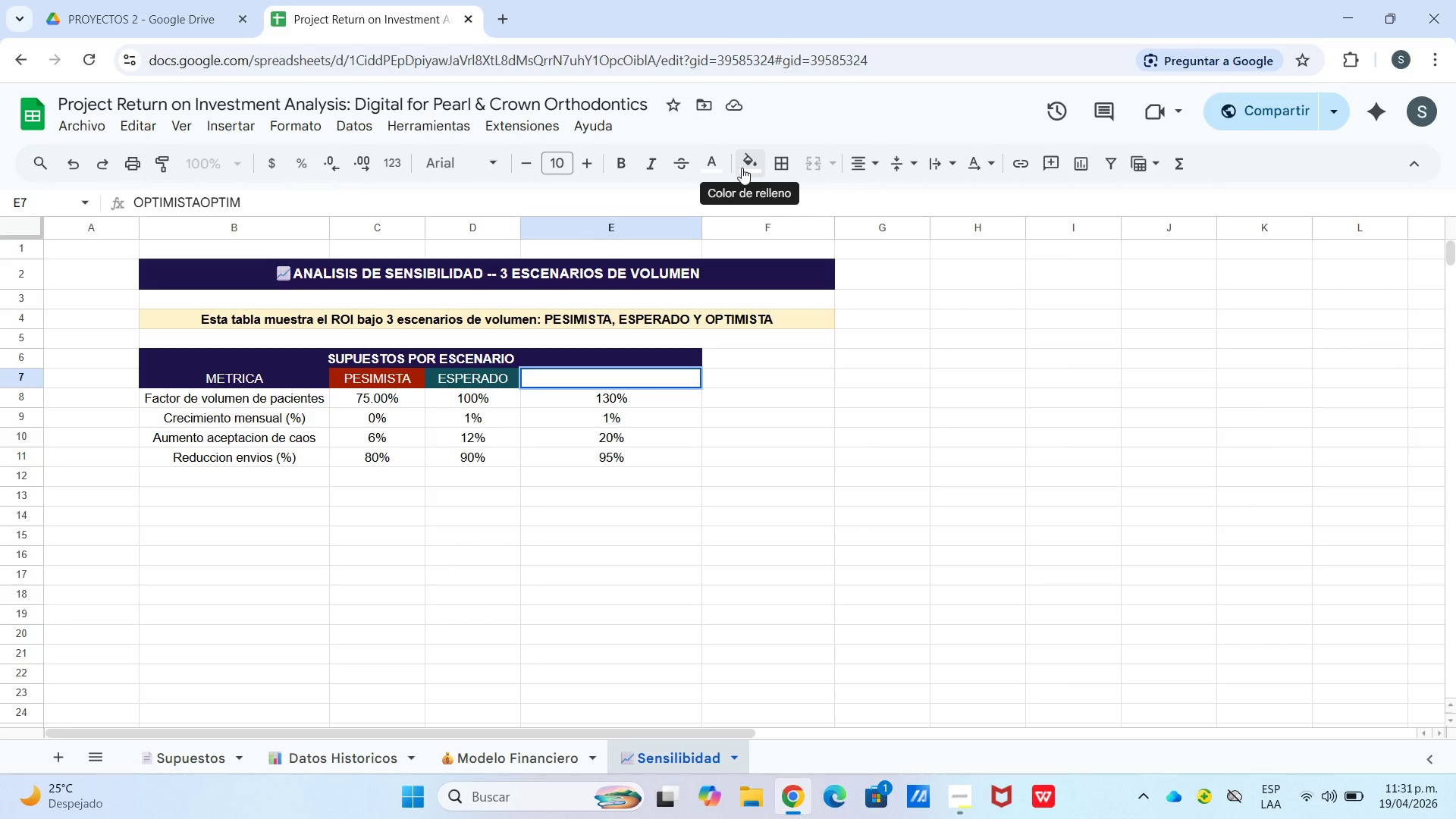 
left_click([742, 168])
 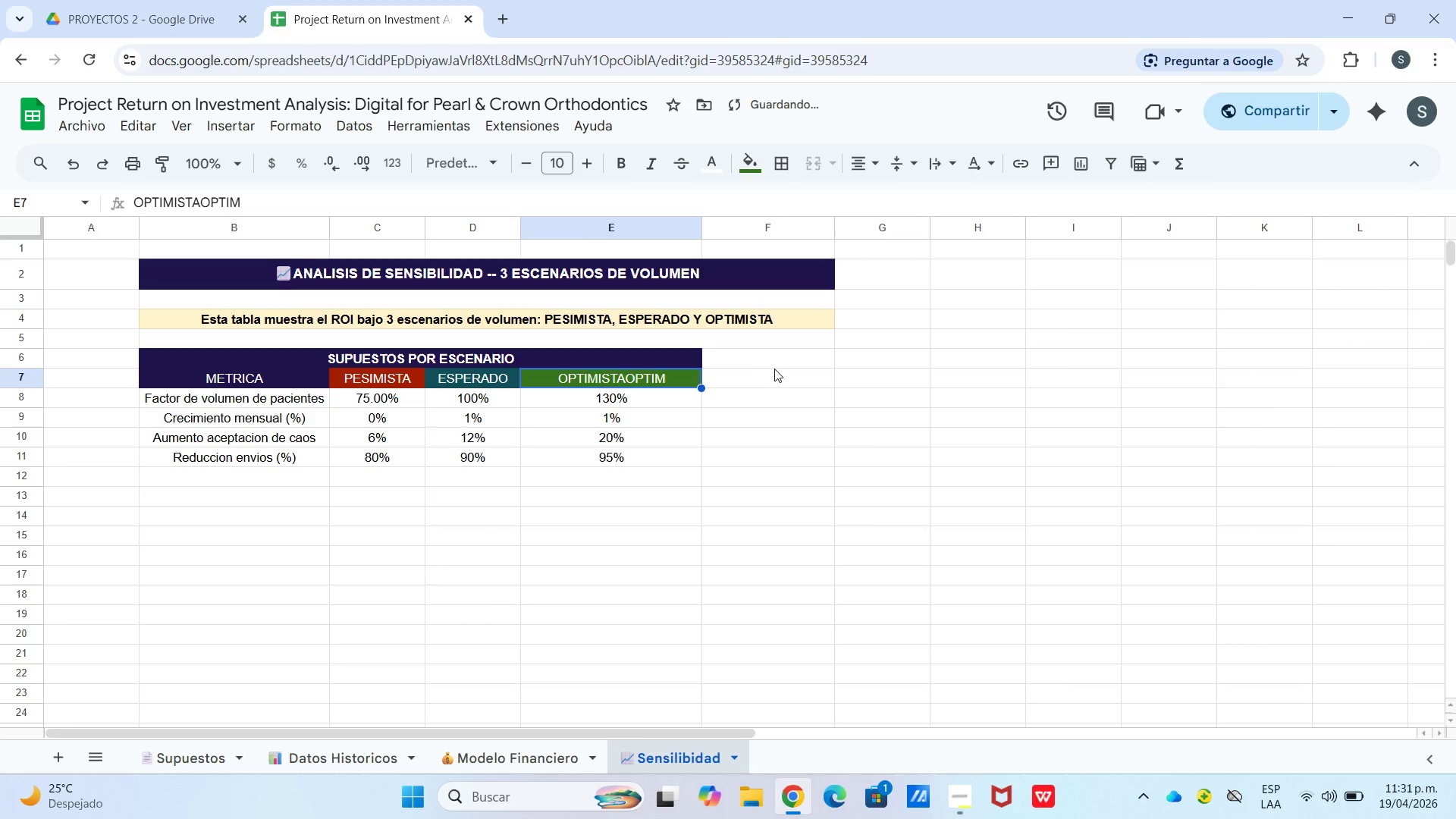 
key(Backspace)
 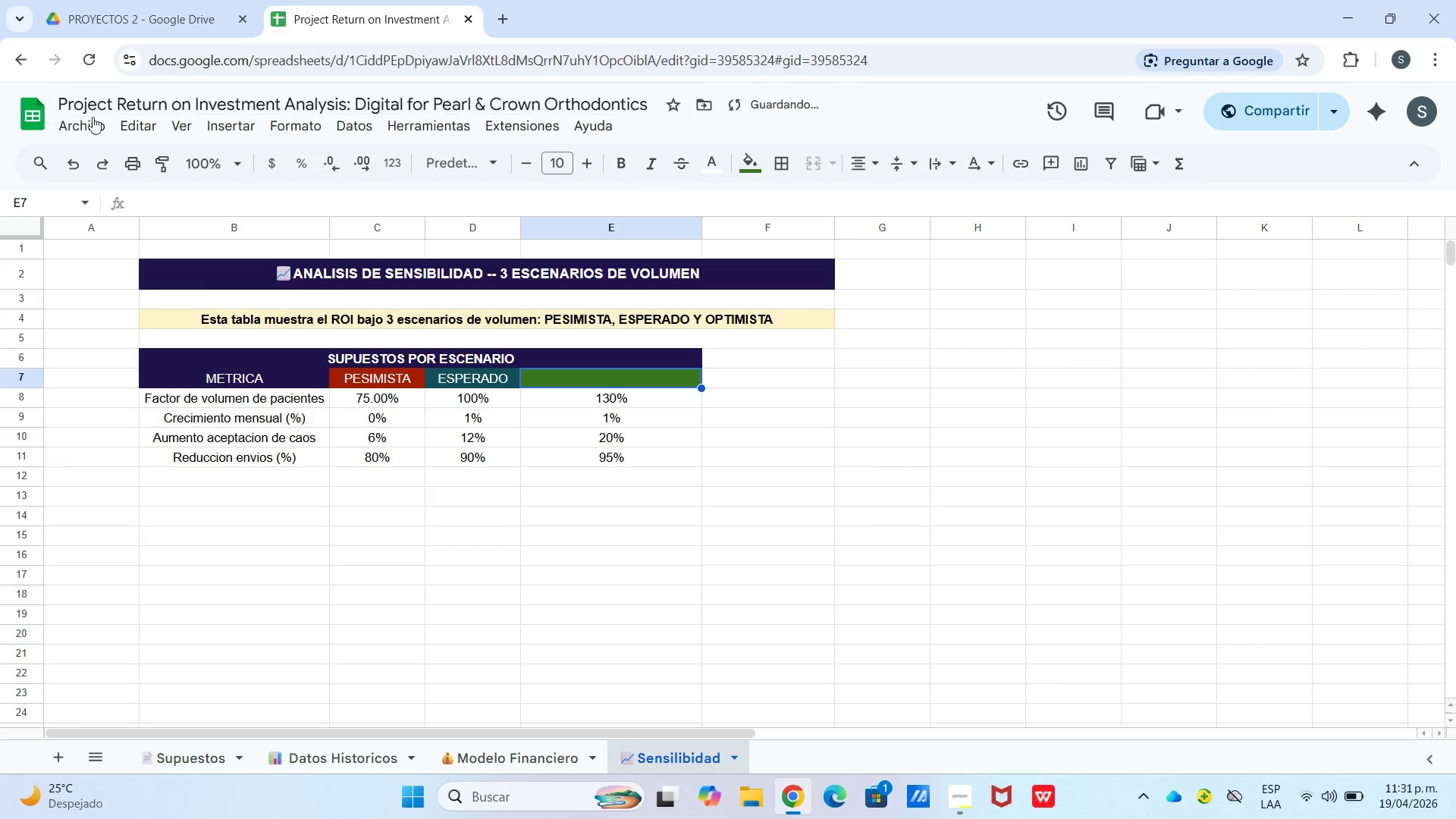 
left_click([72, 158])
 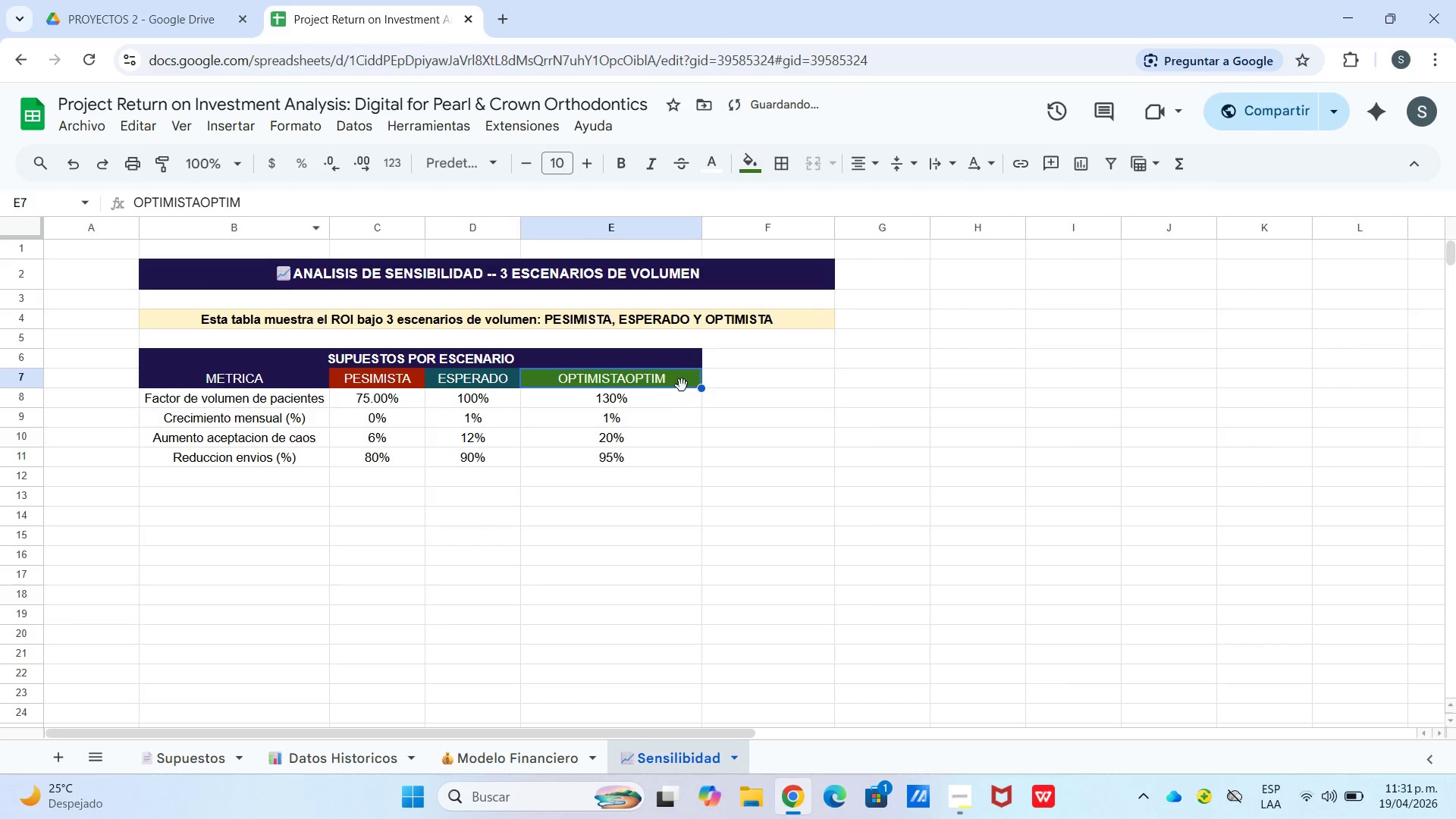 
double_click([681, 379])
 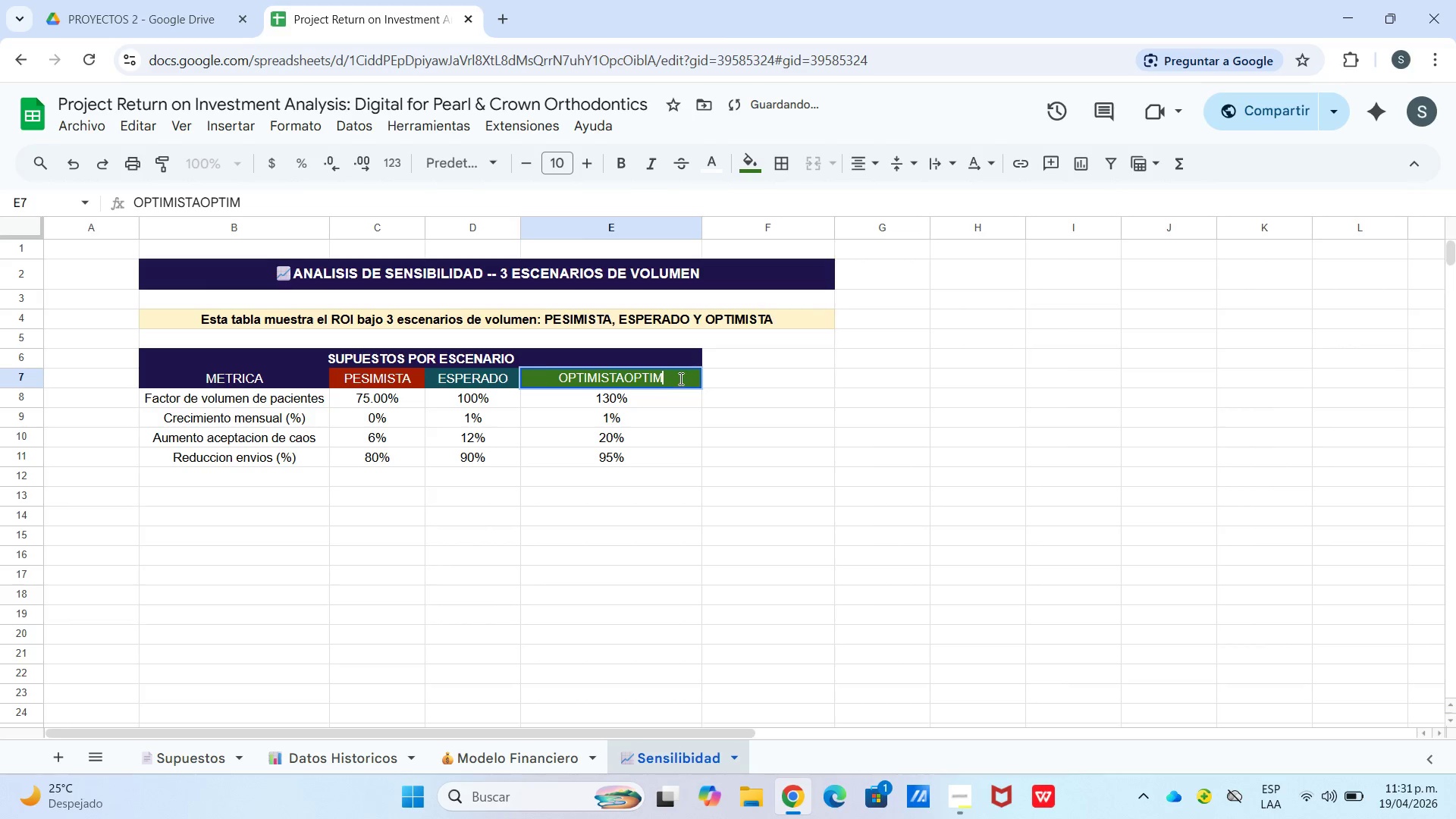 
key(Backspace)
 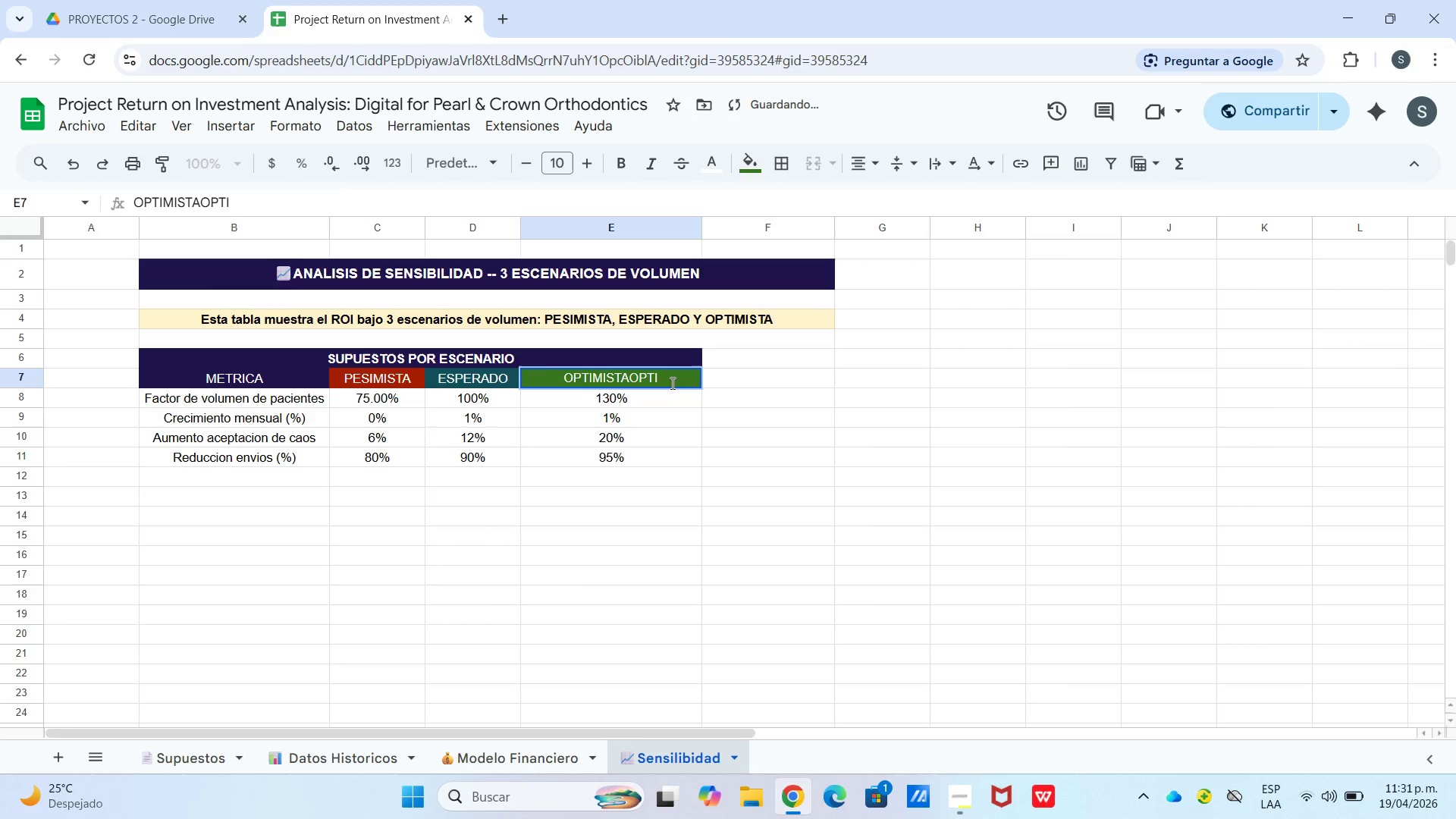 
key(Backspace)
 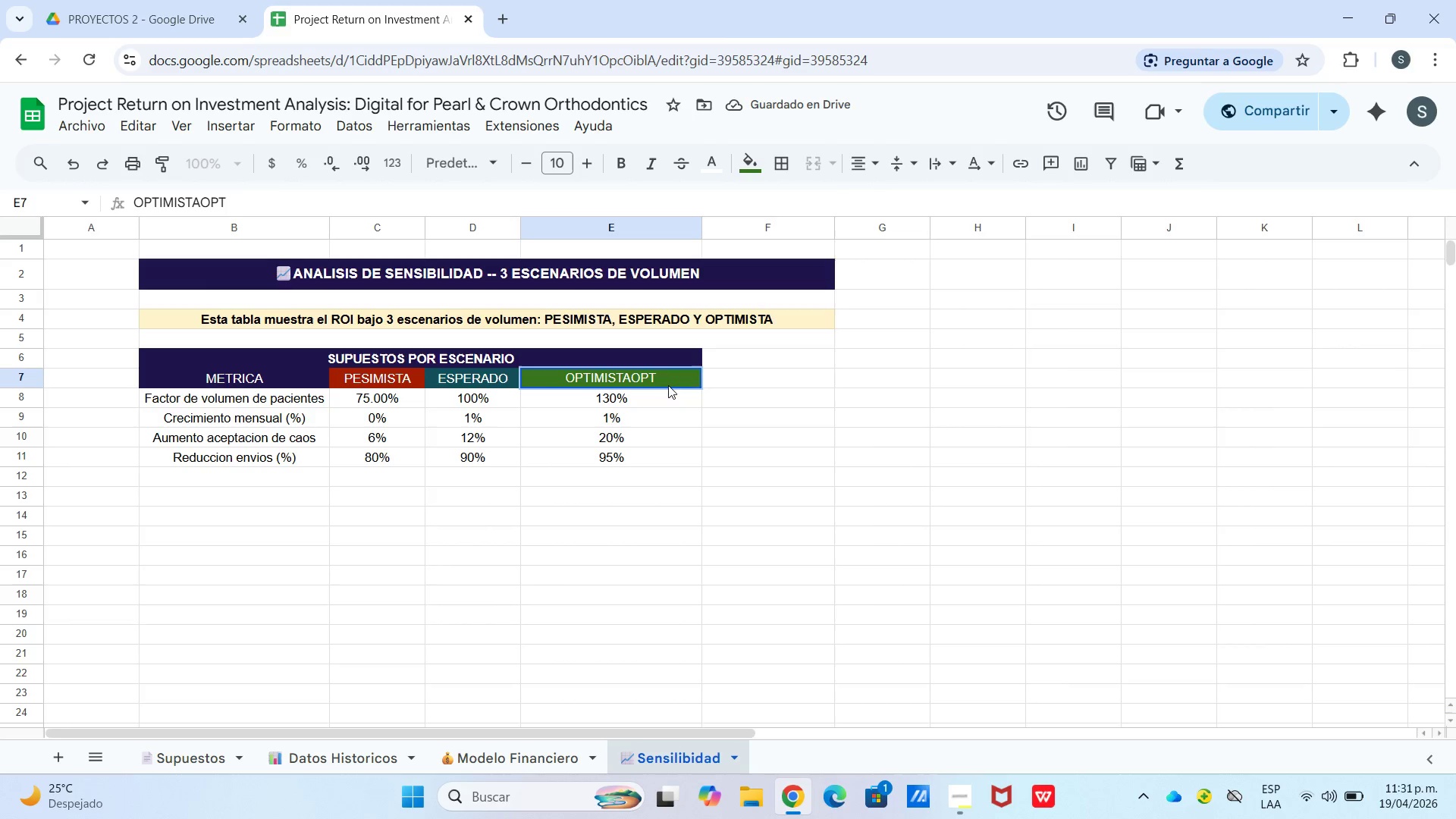 
key(Backspace)
 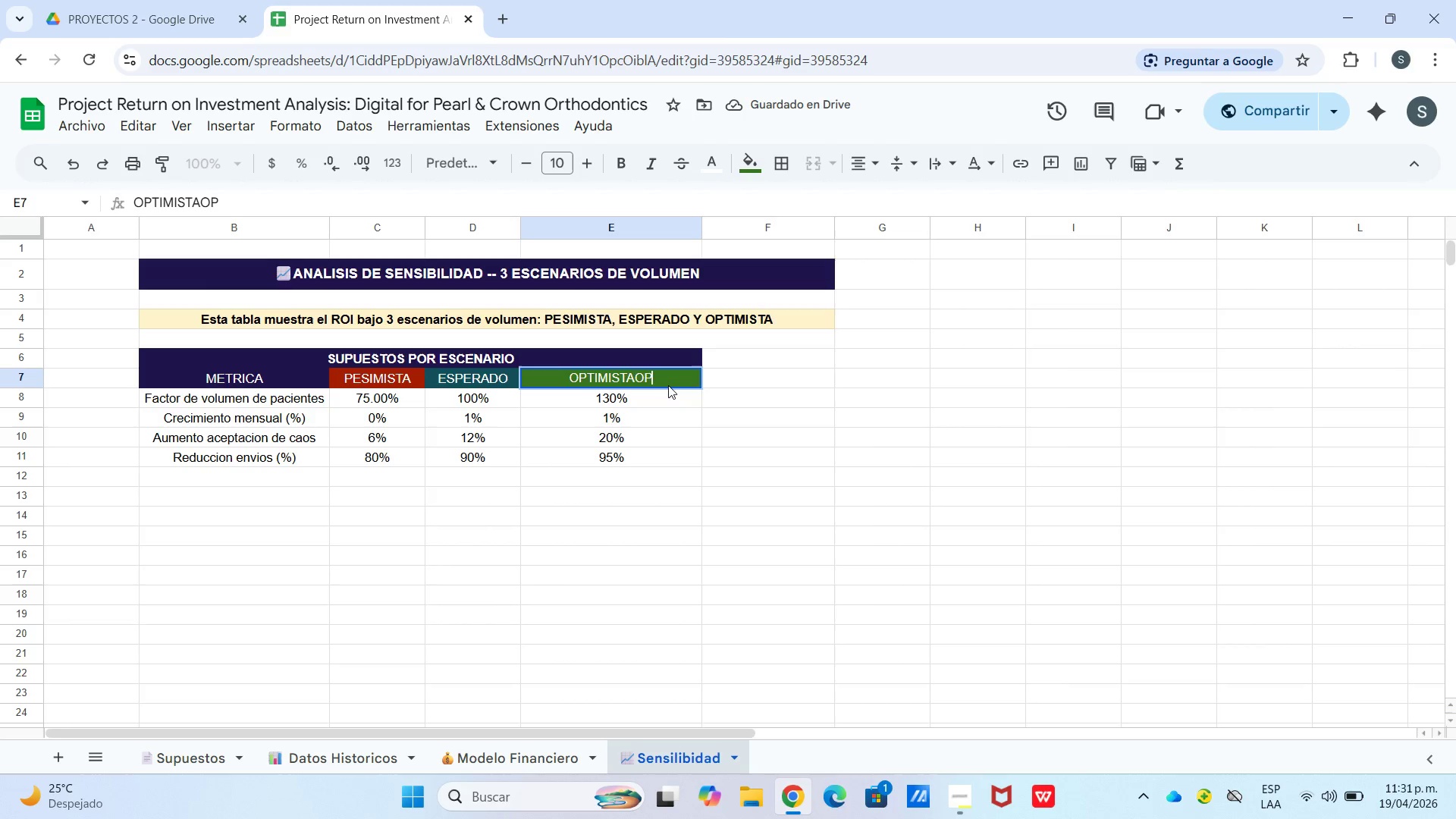 
key(Backspace)
 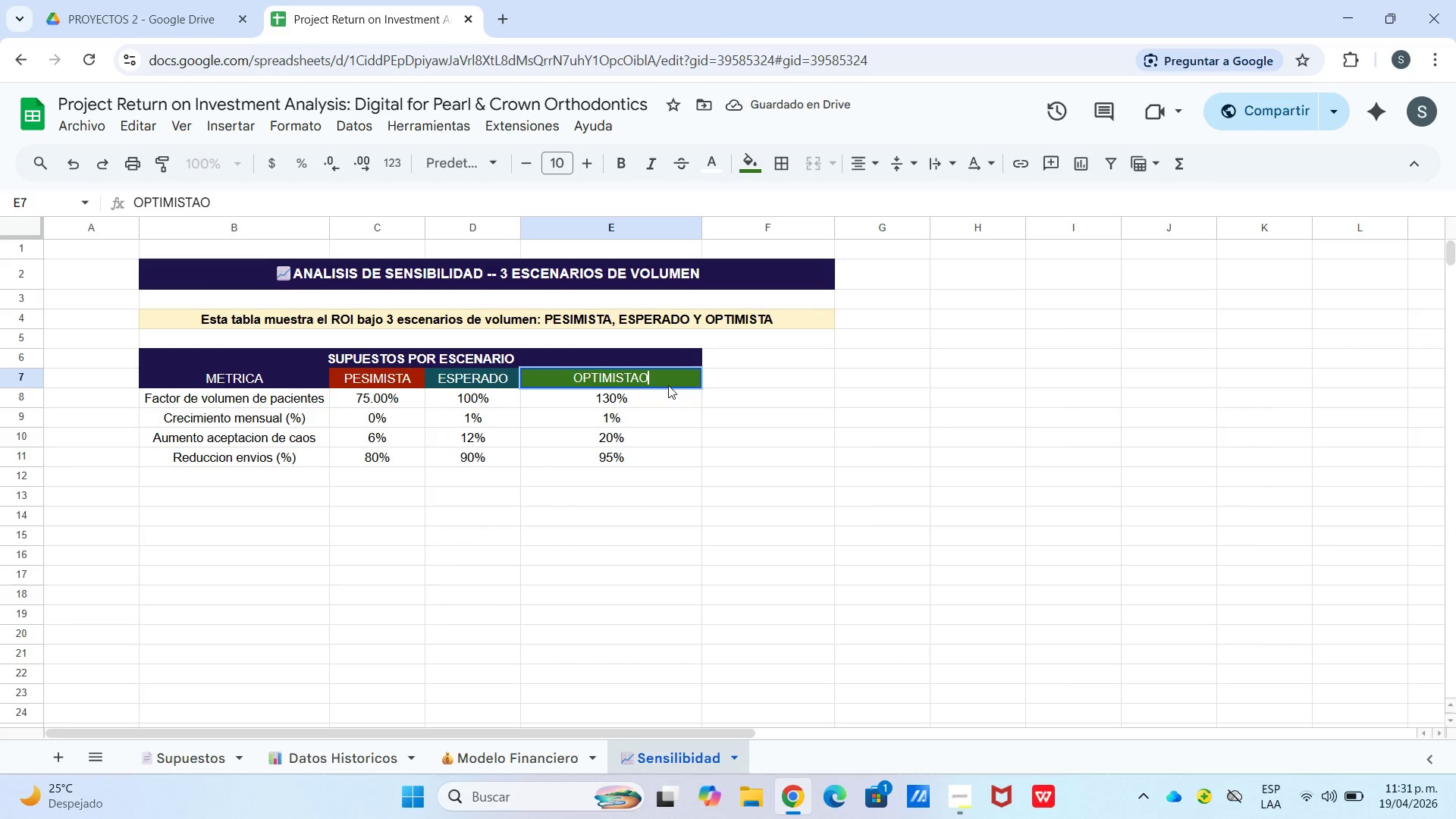 
key(Backspace)
 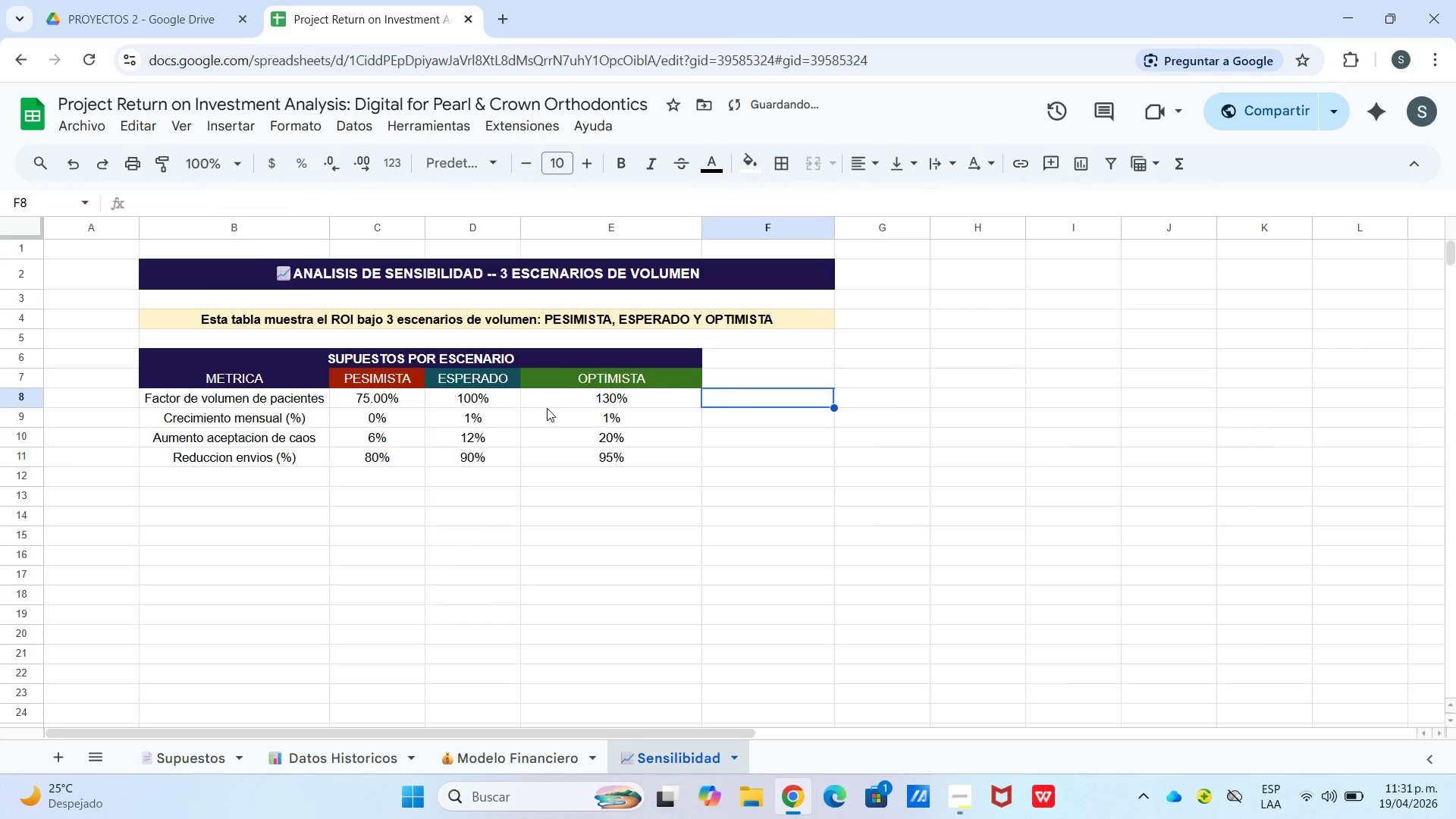 
left_click([566, 387])
 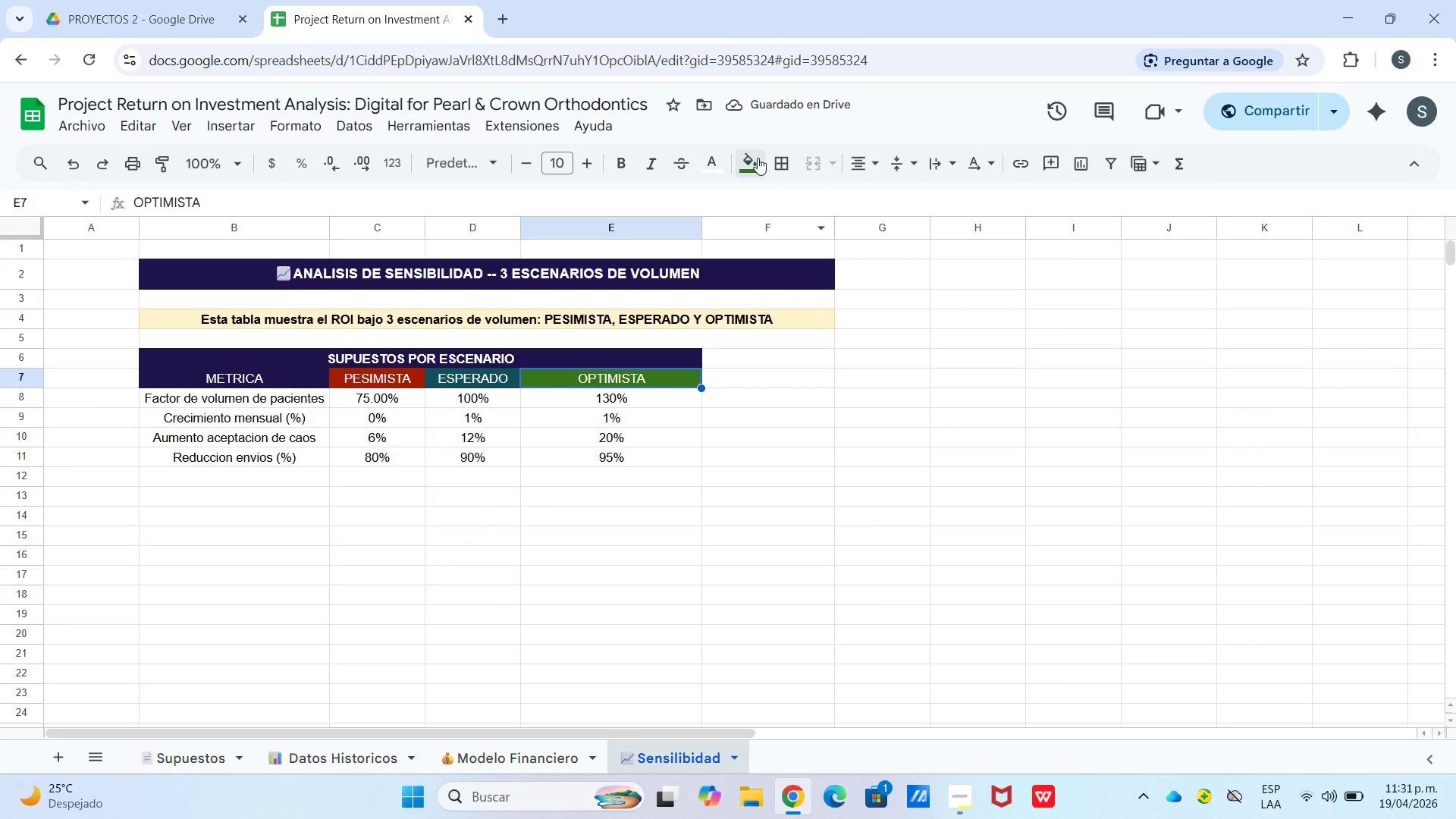 
left_click([758, 158])
 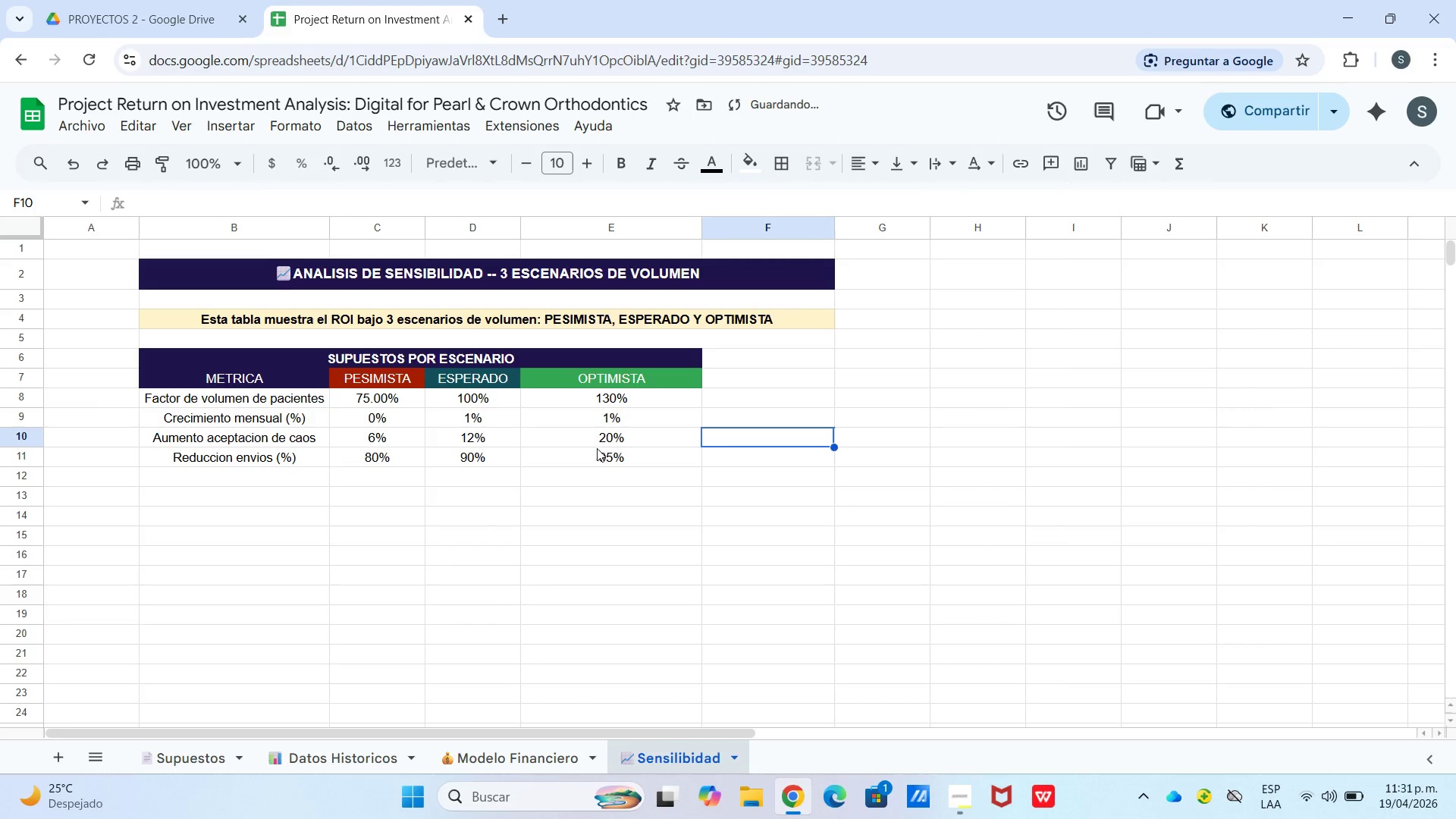 
wait(6.44)
 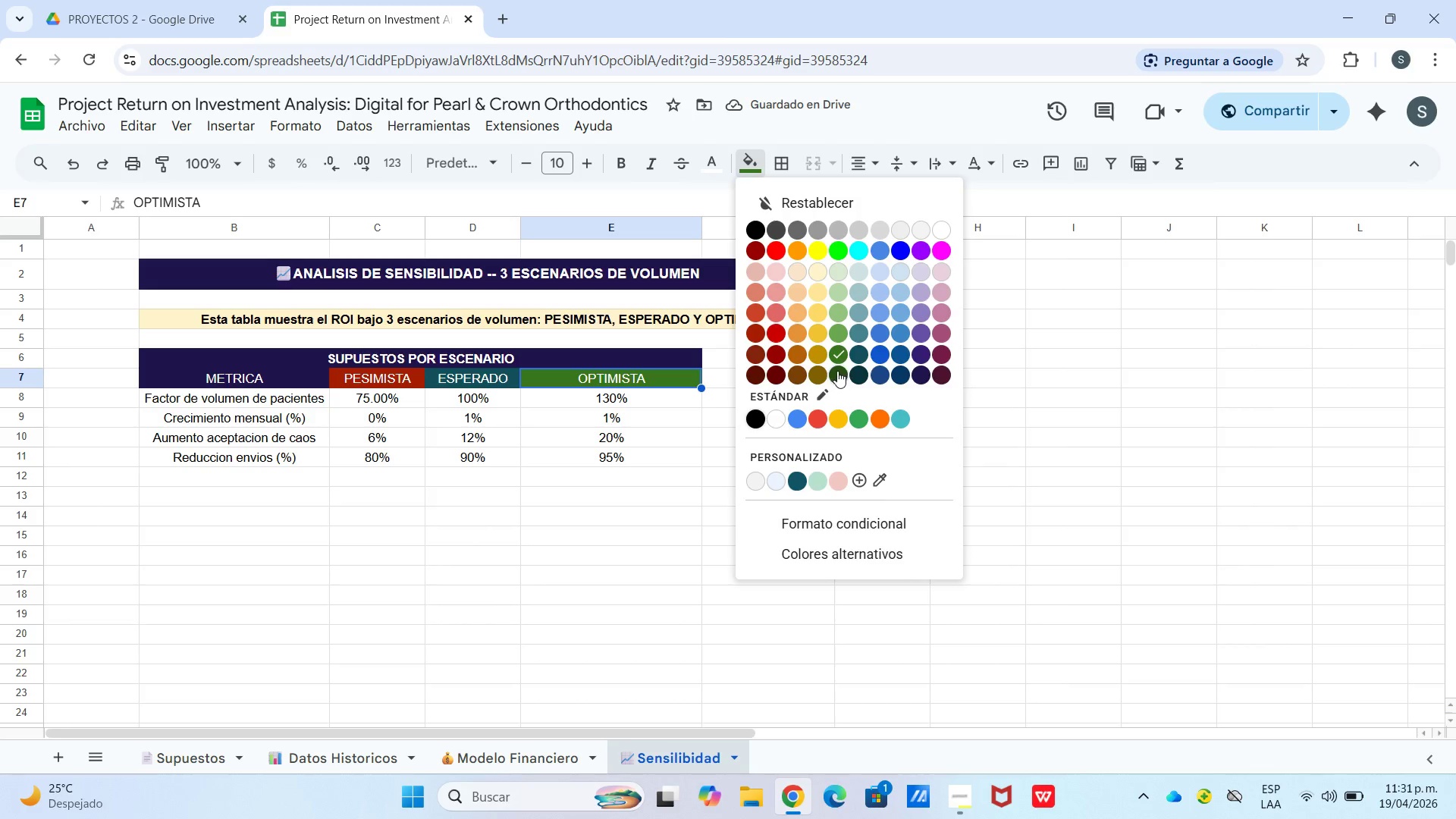 
left_click_drag(start_coordinate=[240, 378], to_coordinate=[574, 389])
 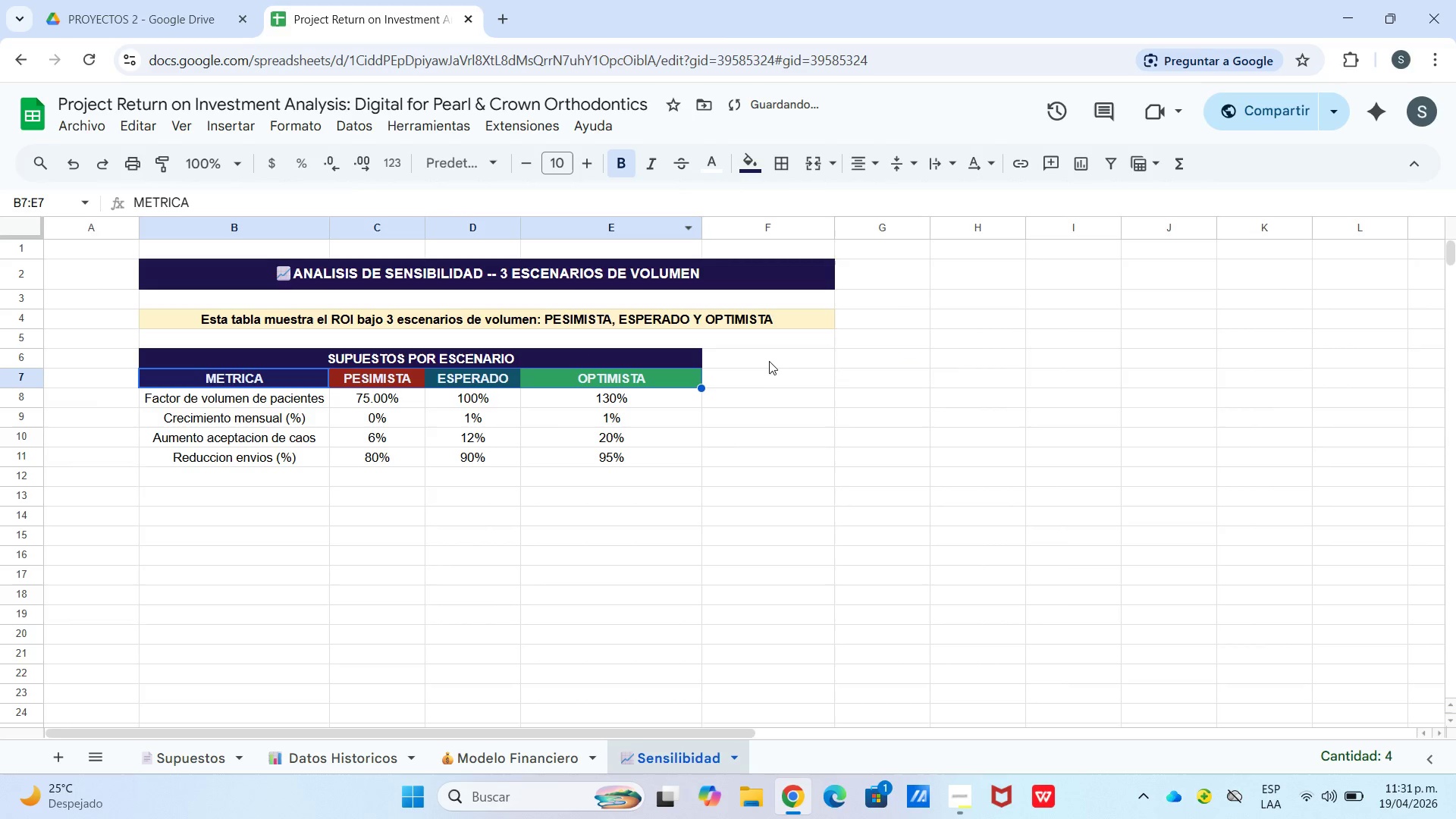 
left_click([799, 403])
 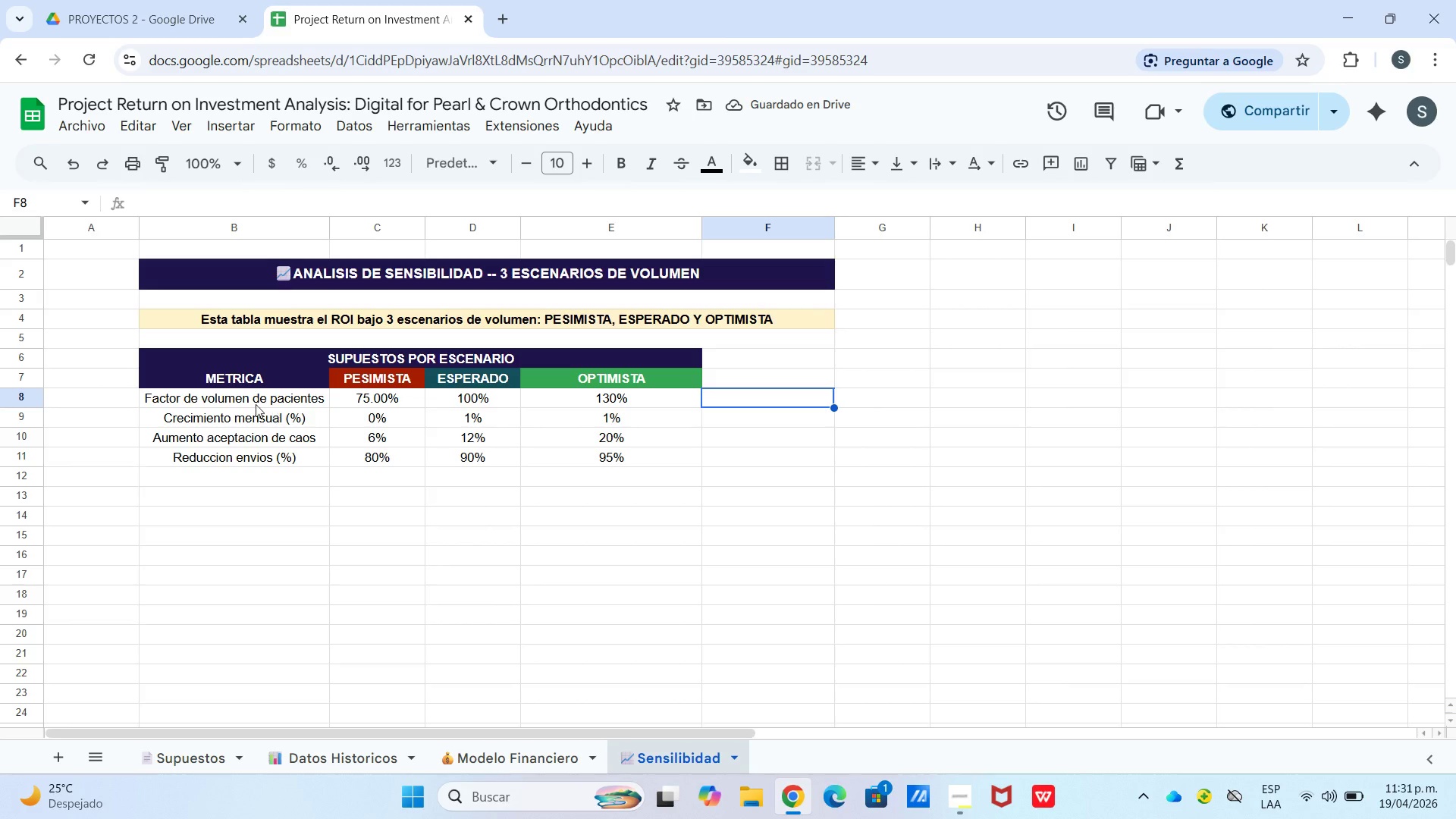 
left_click([218, 408])
 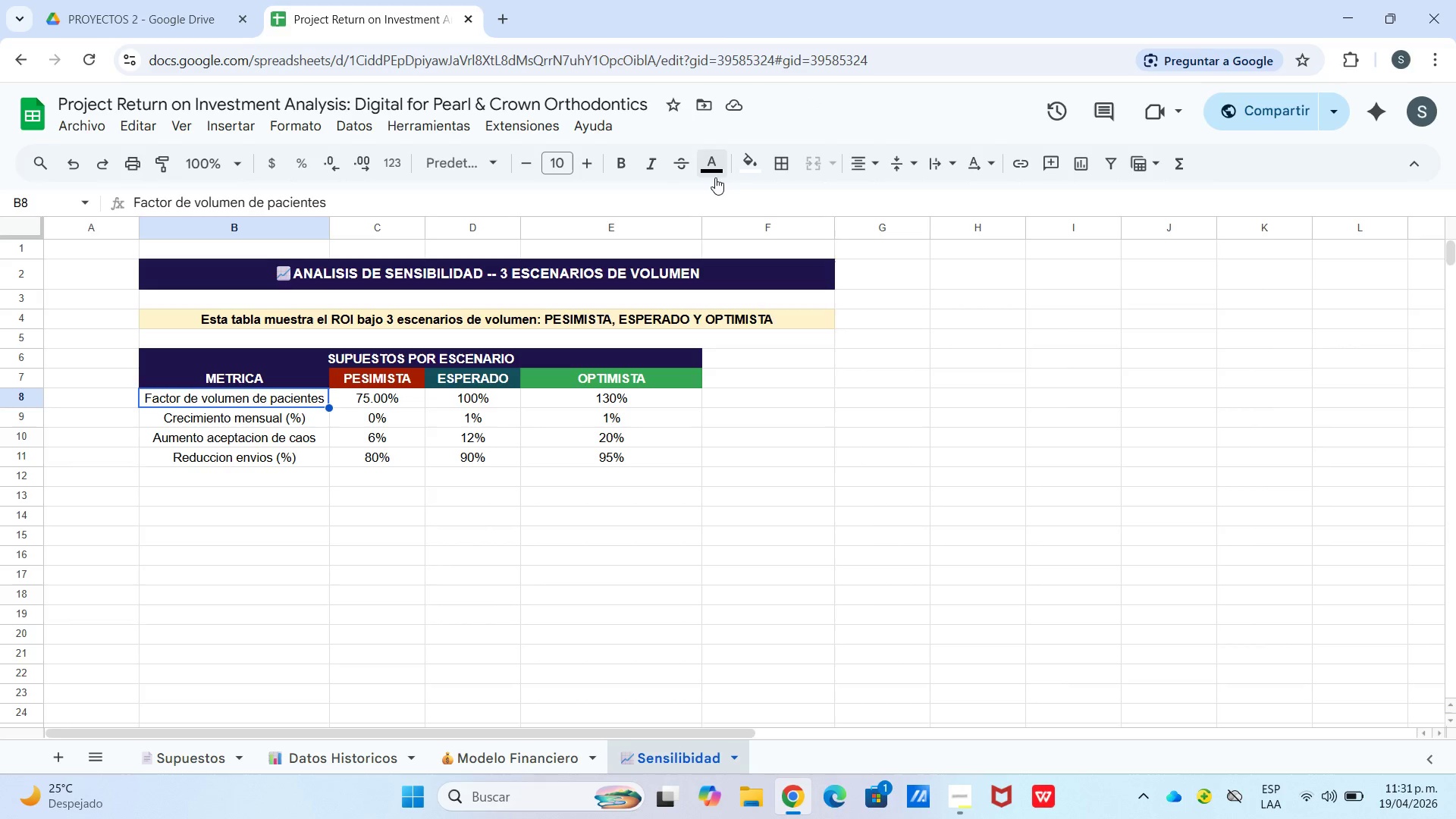 
left_click([744, 171])
 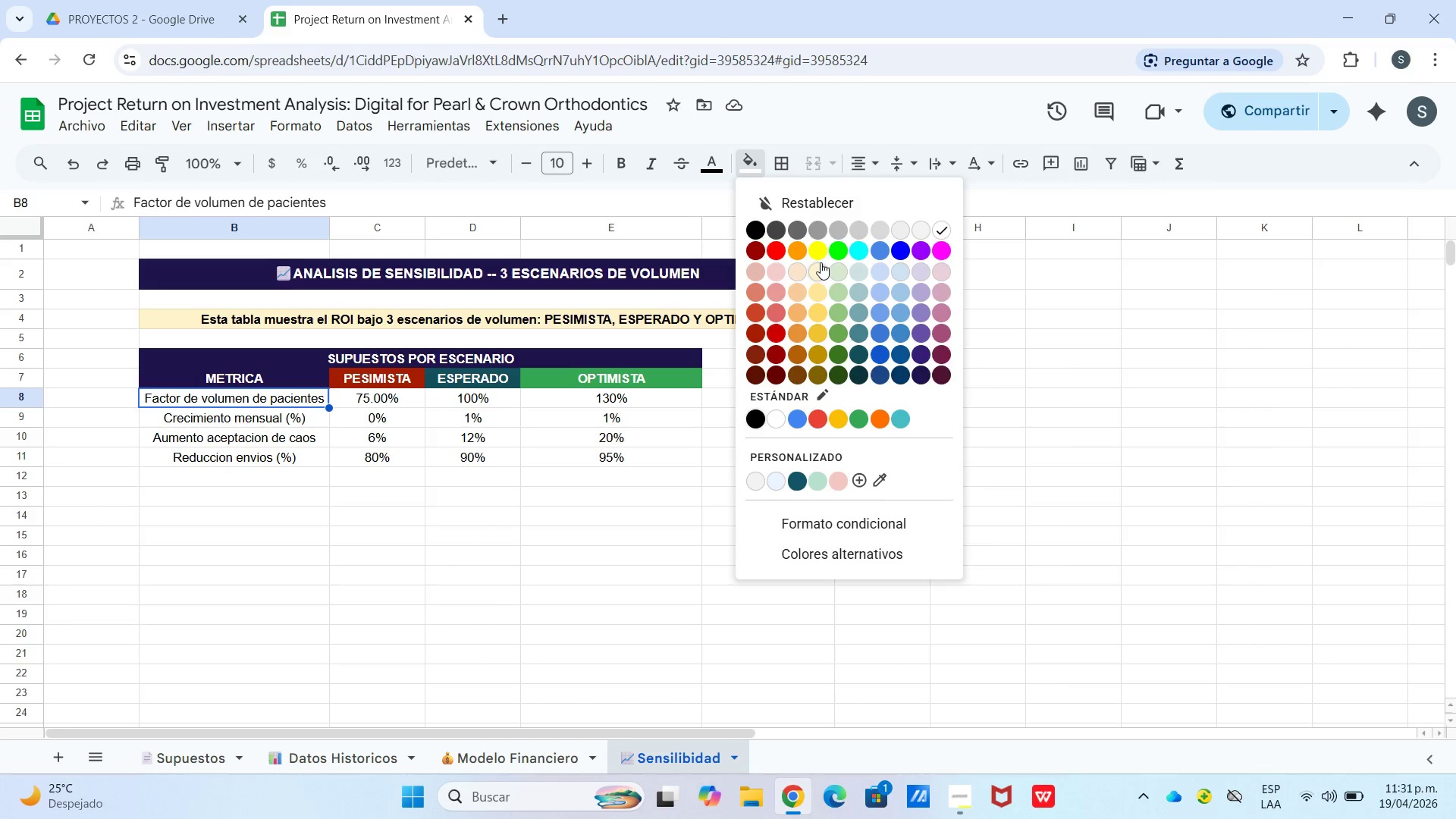 
left_click([817, 266])
 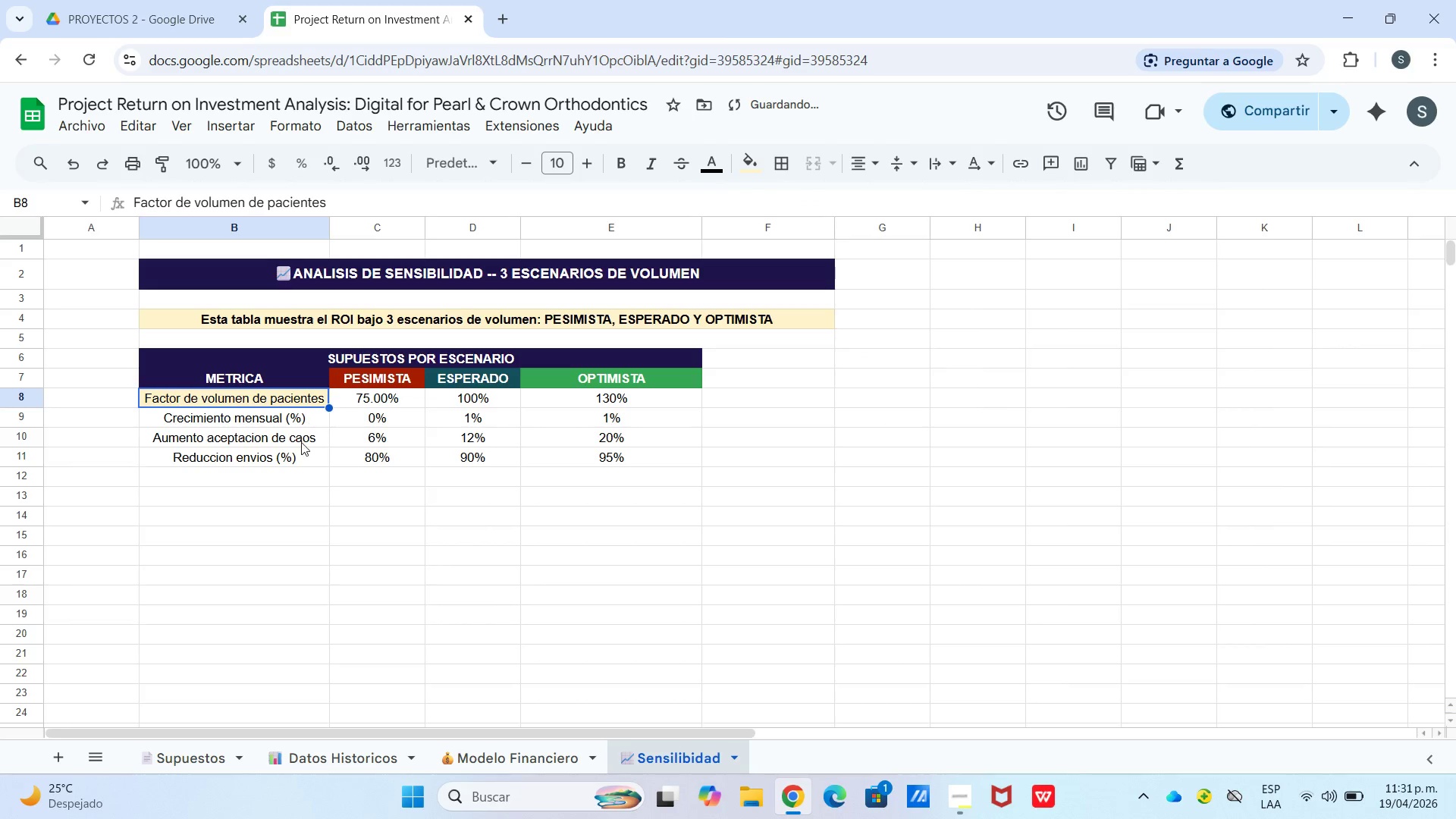 
left_click([300, 445])
 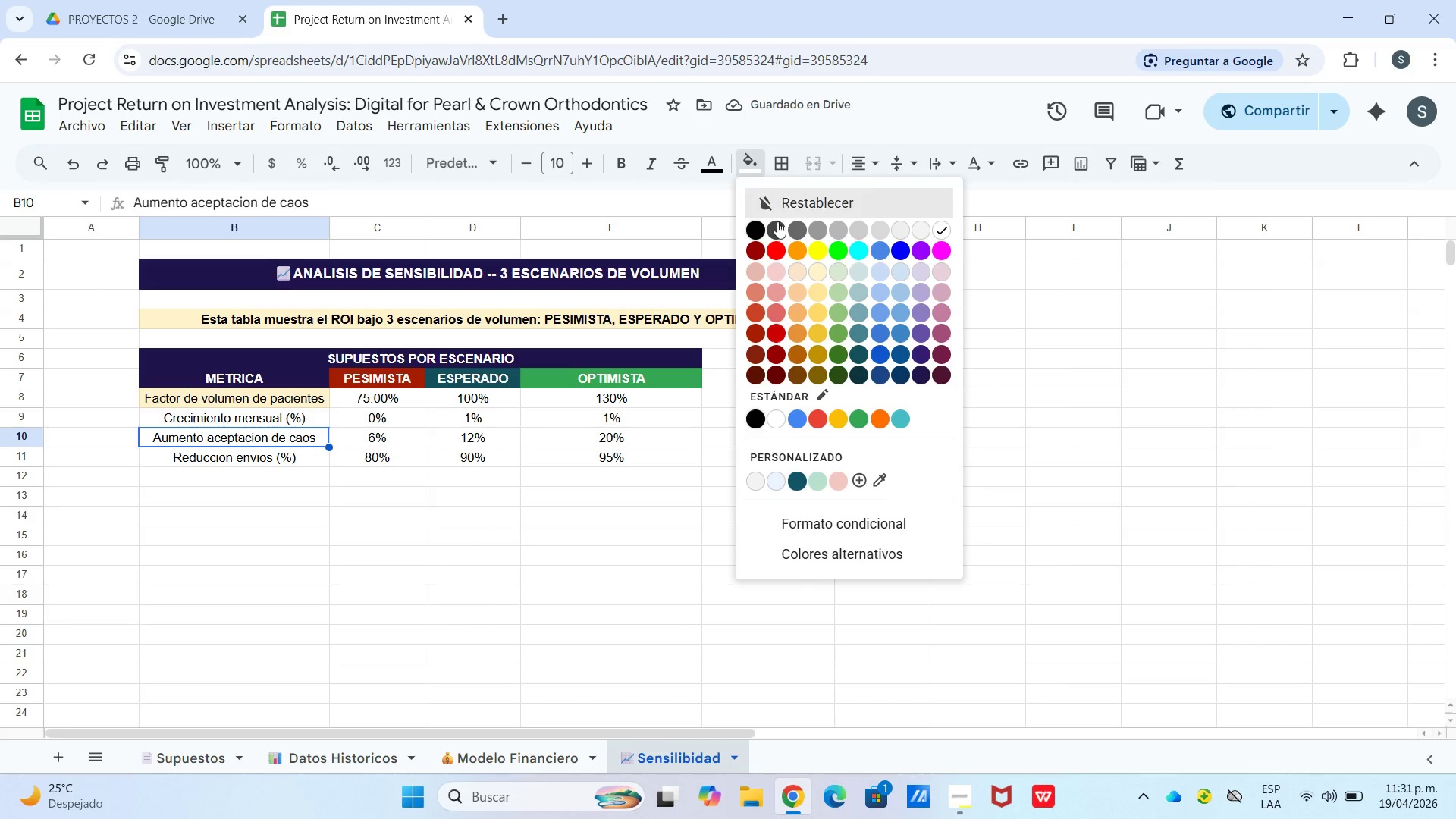 
left_click([816, 275])
 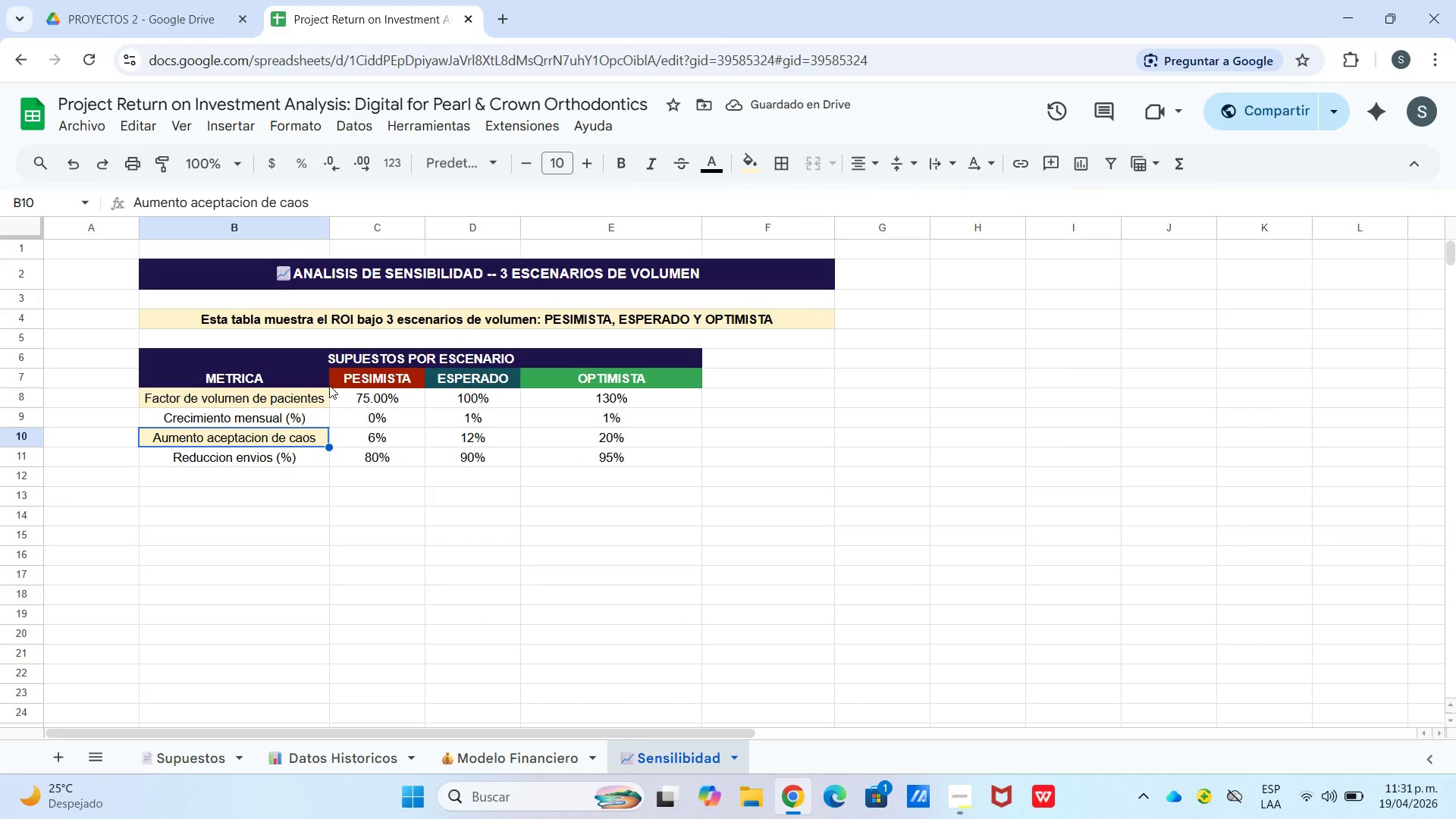 
left_click_drag(start_coordinate=[365, 400], to_coordinate=[557, 457])
 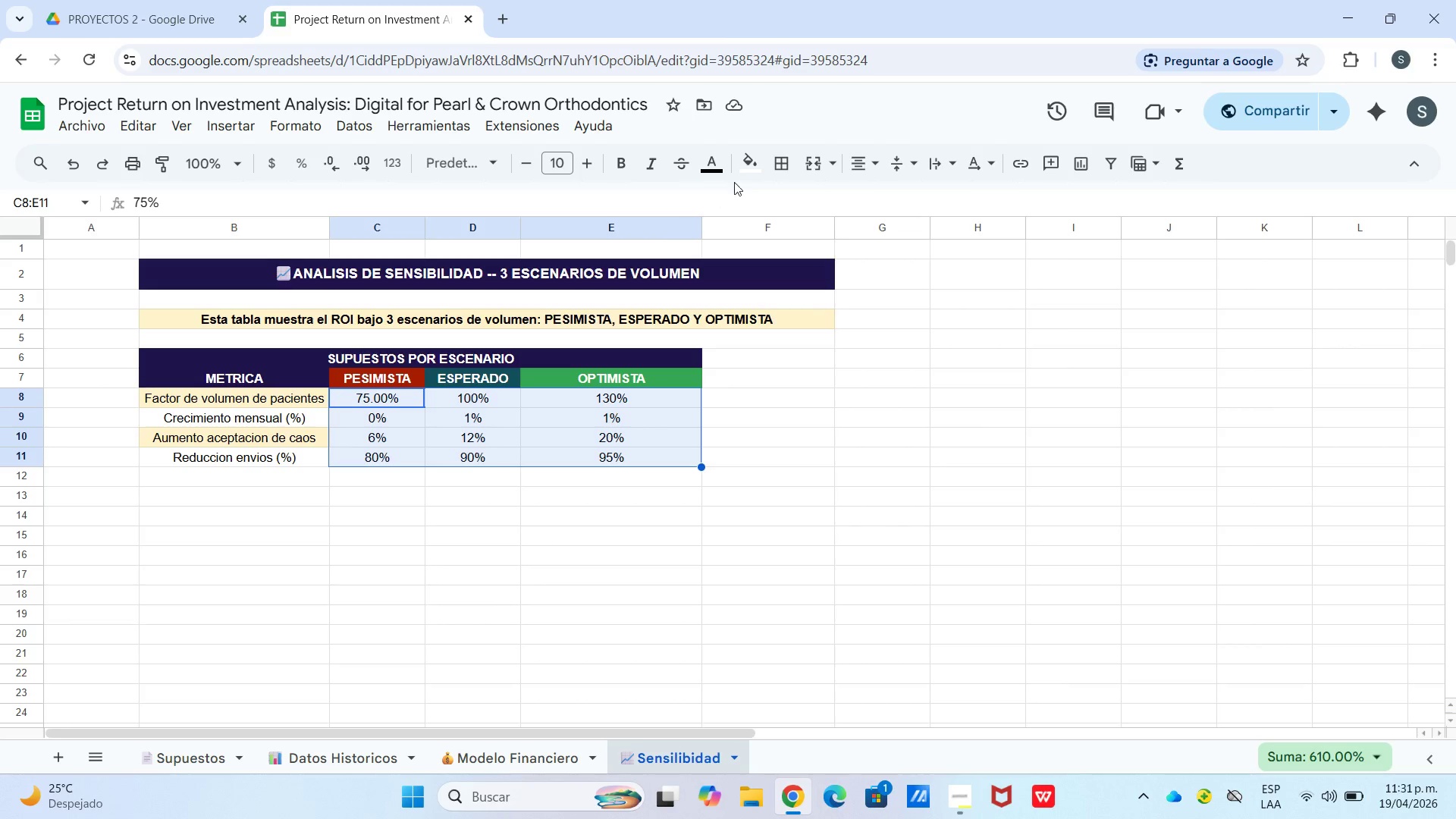 
left_click([749, 165])
 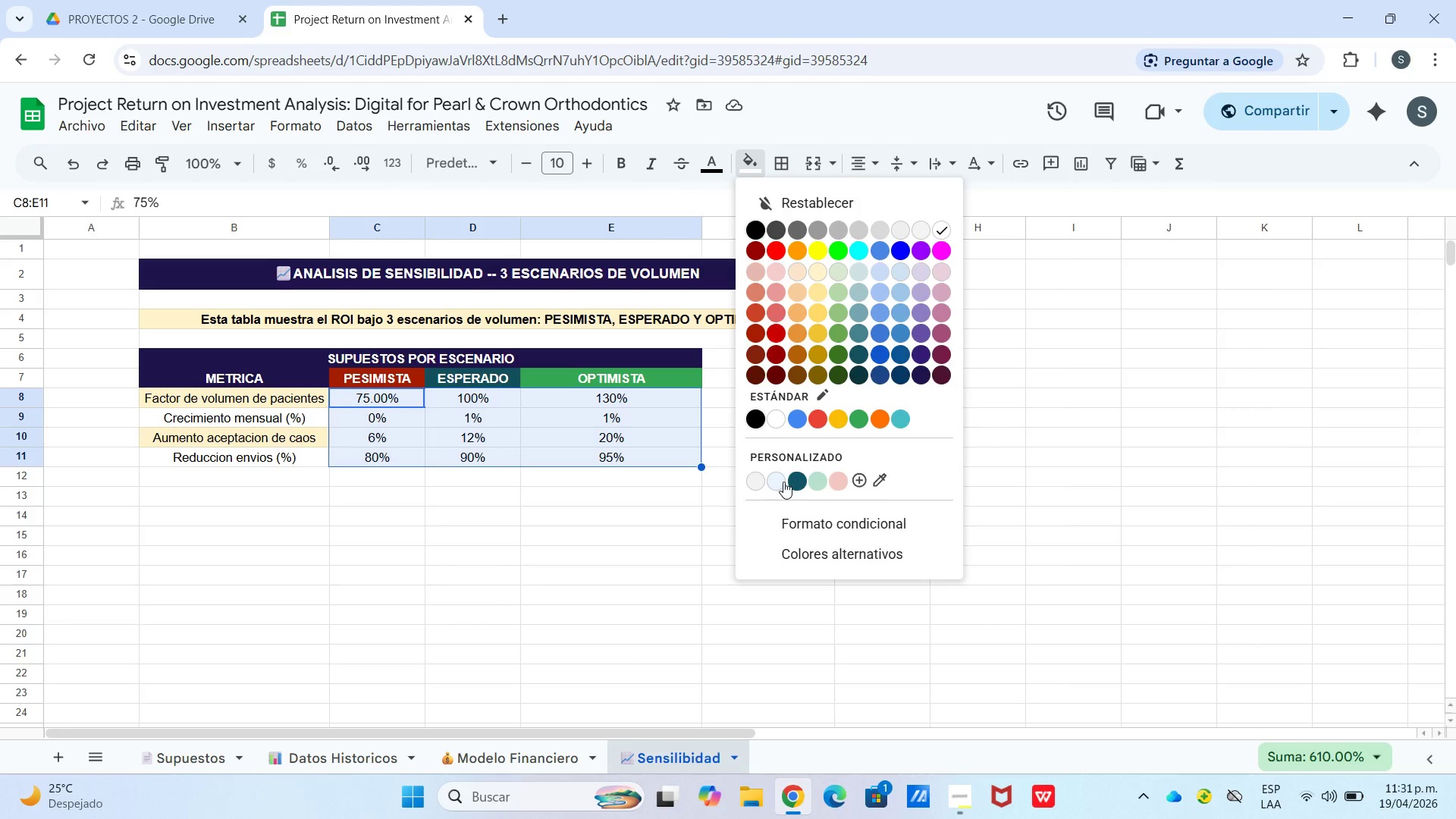 
left_click([775, 482])
 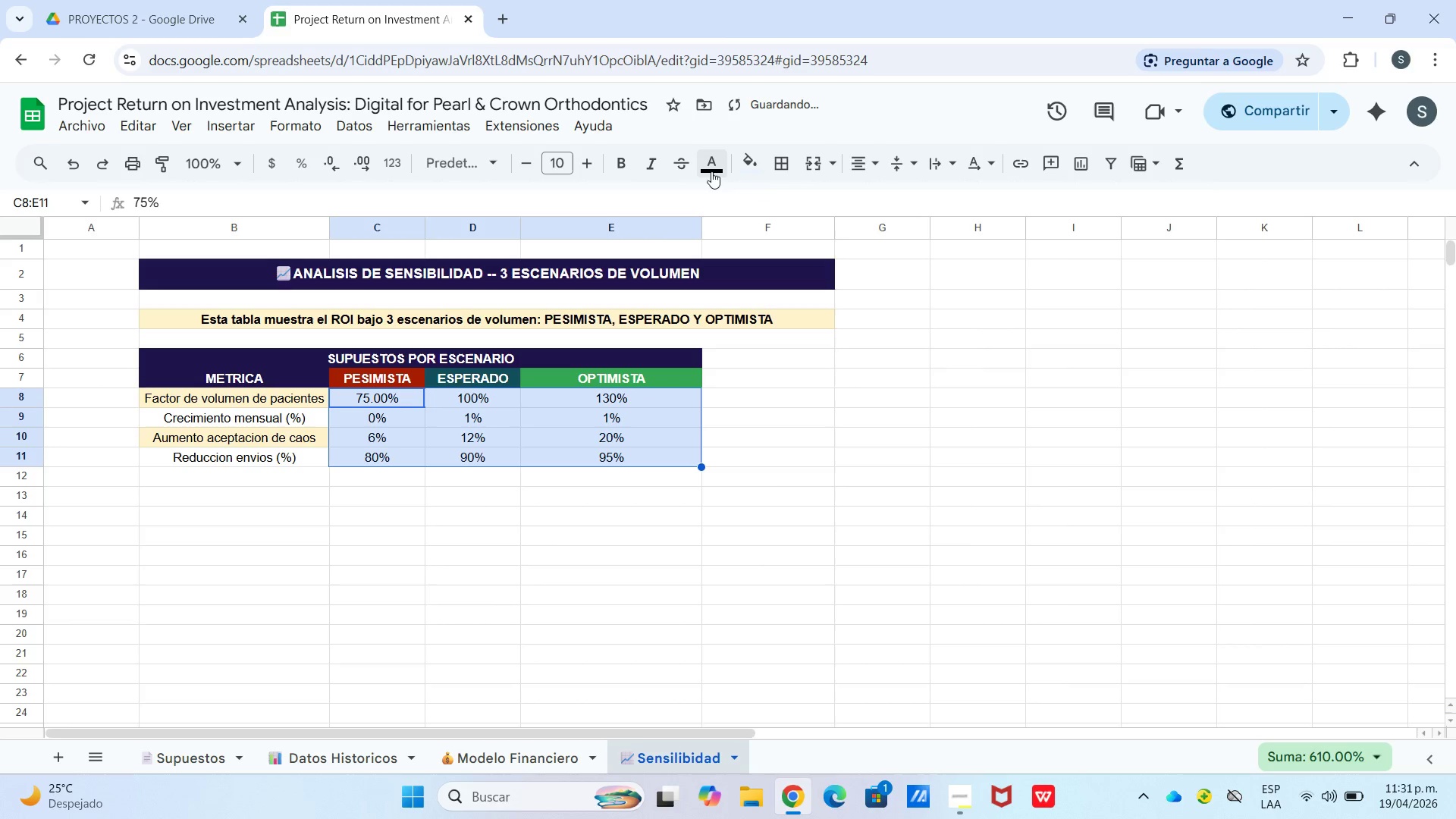 
left_click([708, 164])
 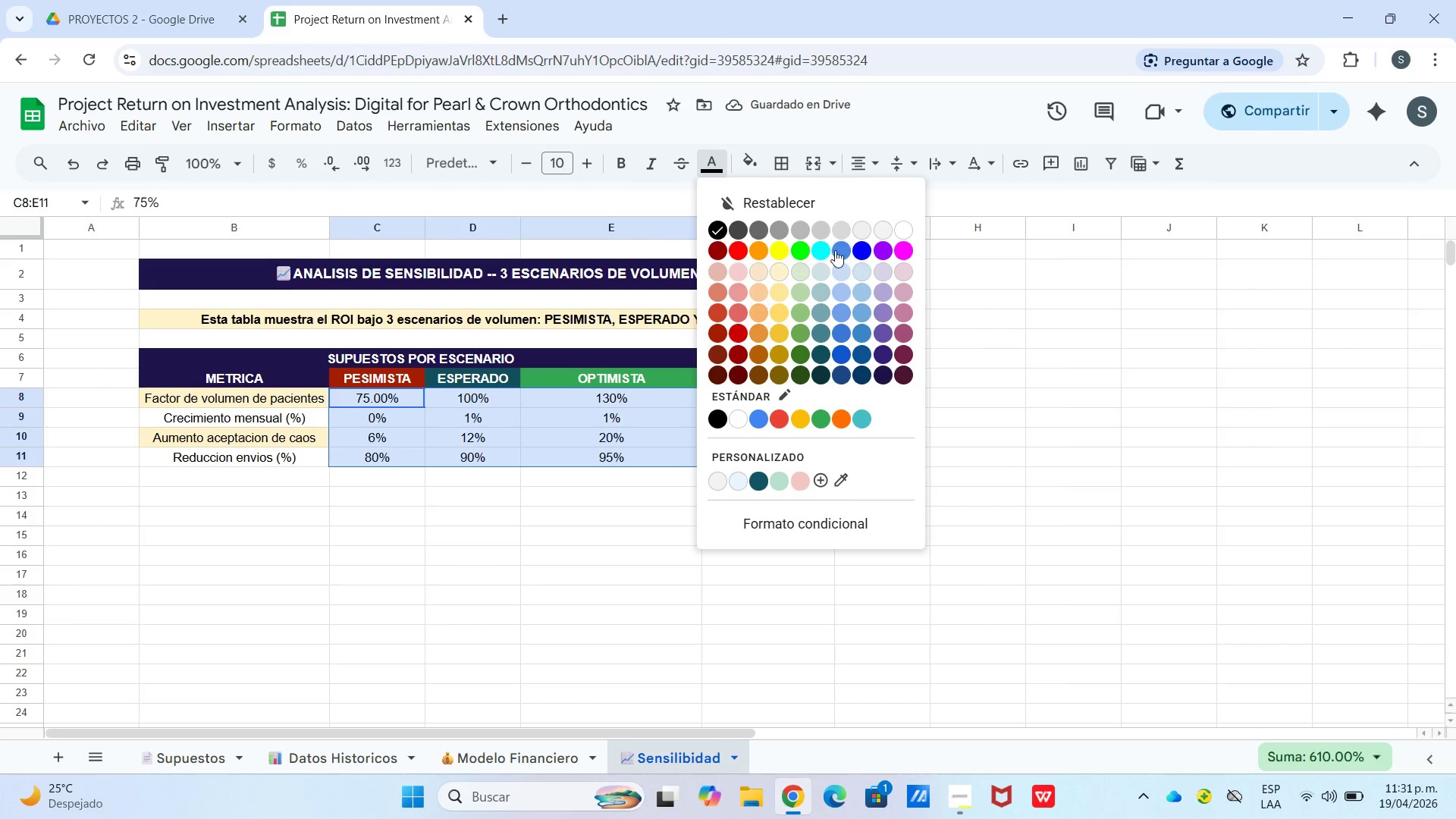 
double_click([892, 332])
 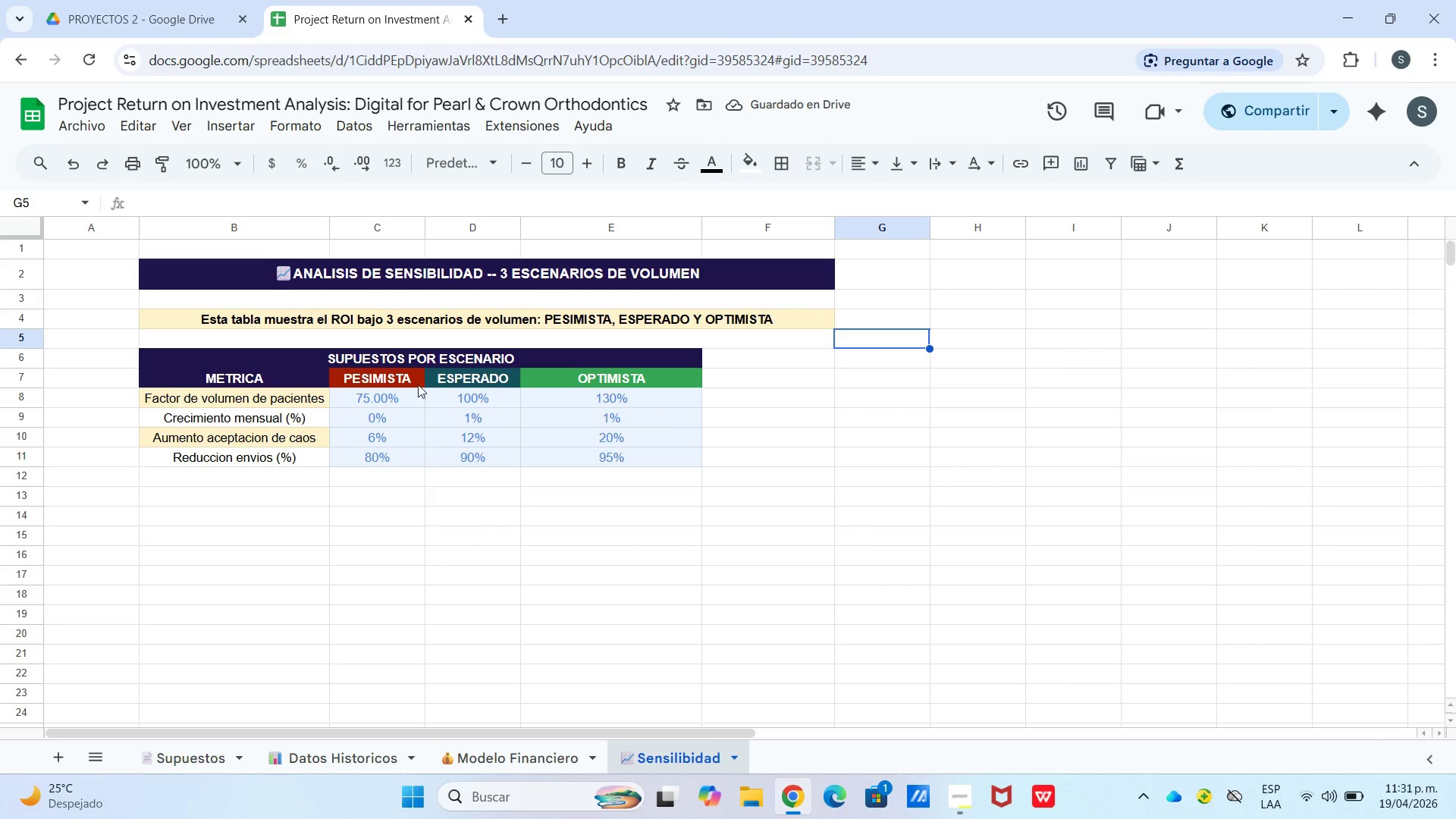 
left_click_drag(start_coordinate=[396, 397], to_coordinate=[683, 454])
 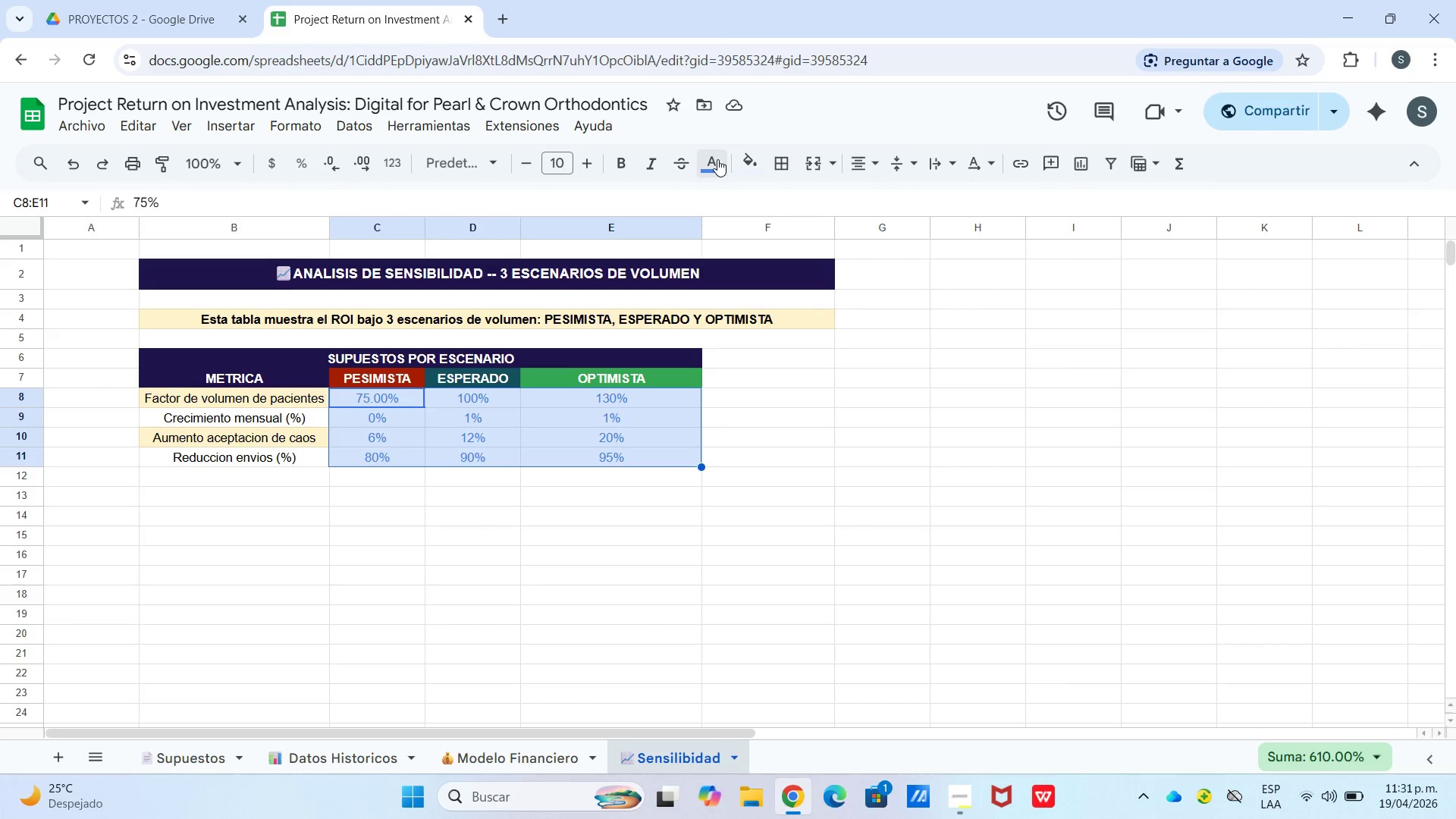 
left_click([717, 159])
 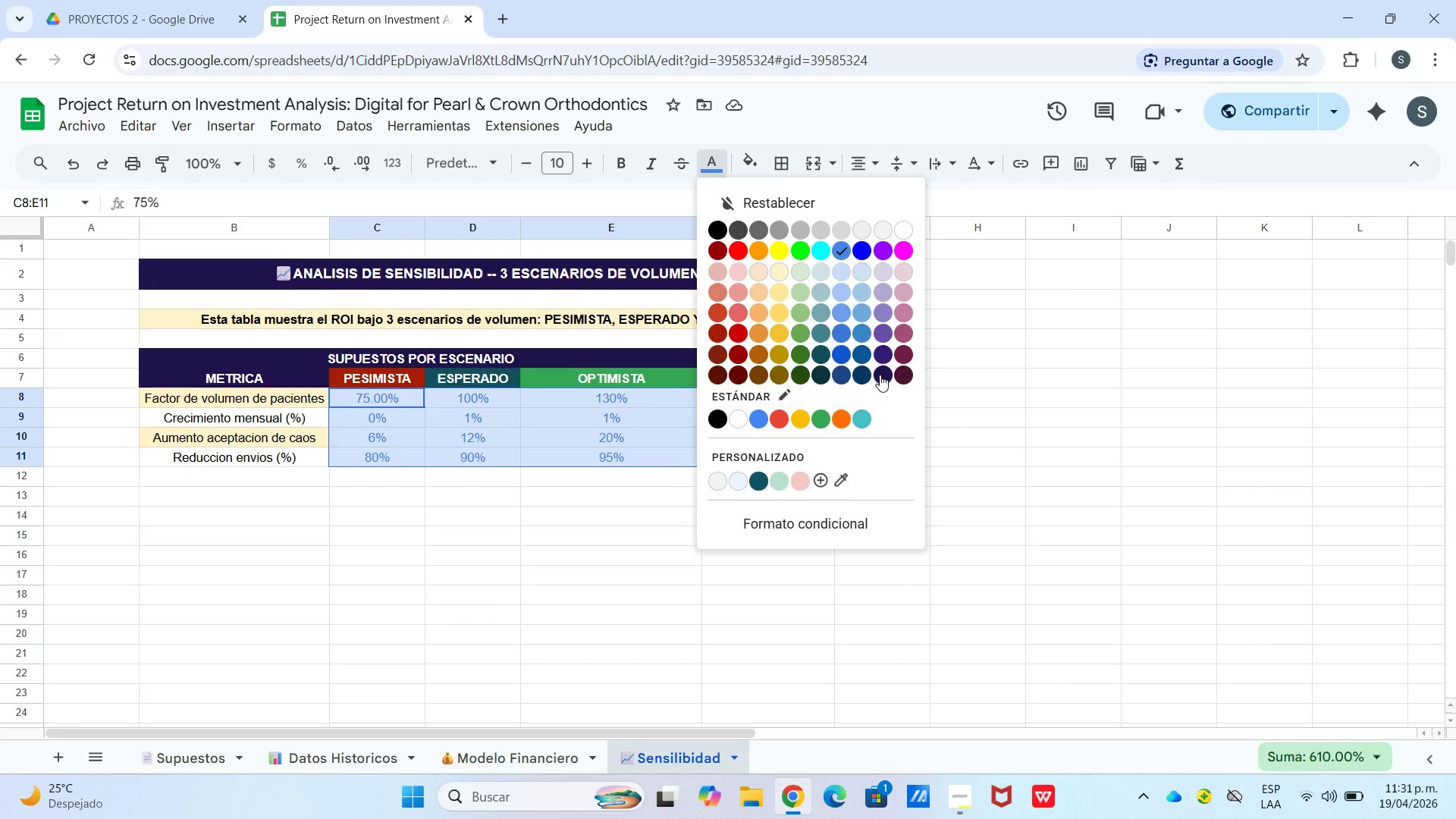 
double_click([907, 378])
 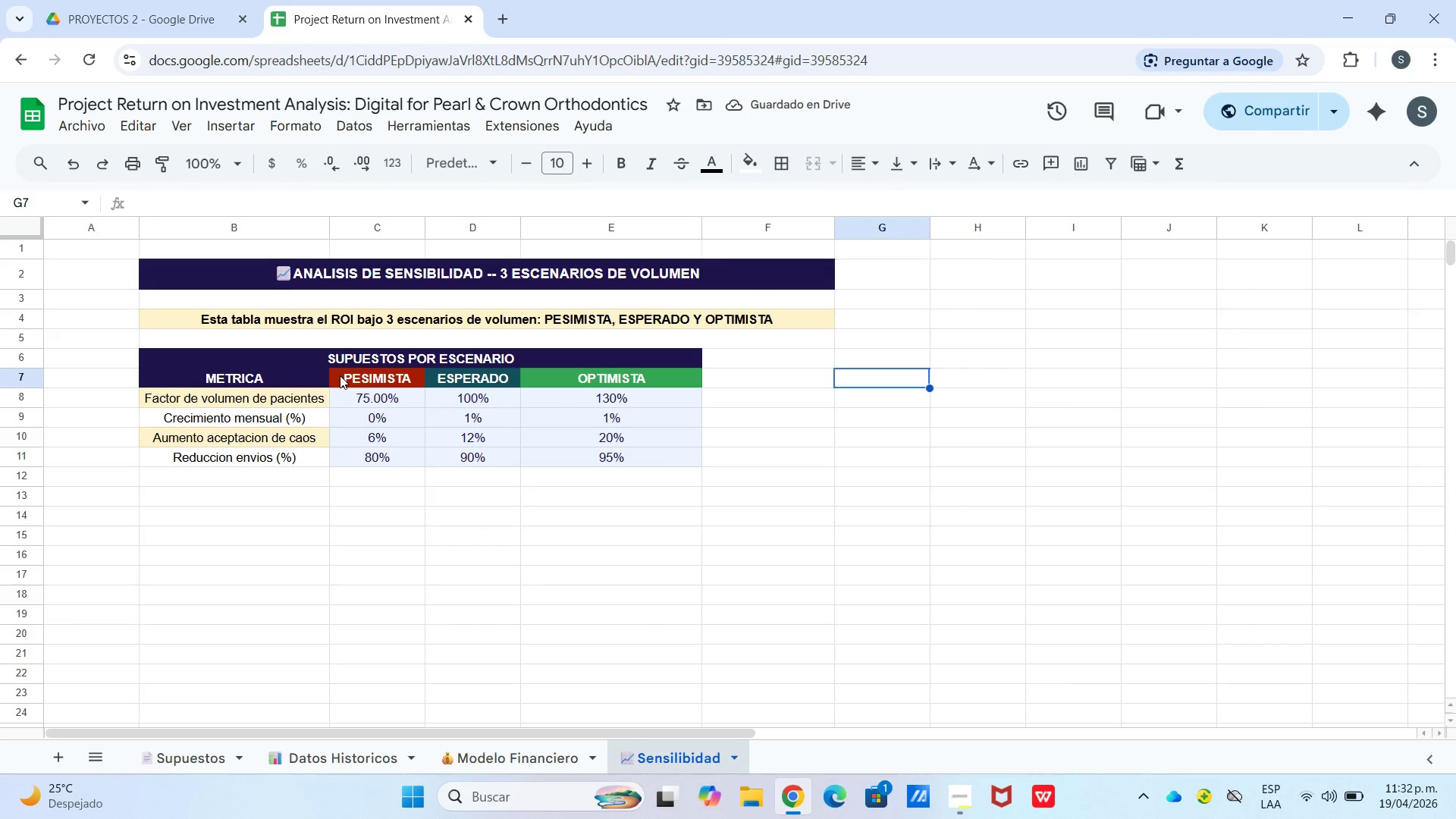 
left_click_drag(start_coordinate=[381, 401], to_coordinate=[599, 453])
 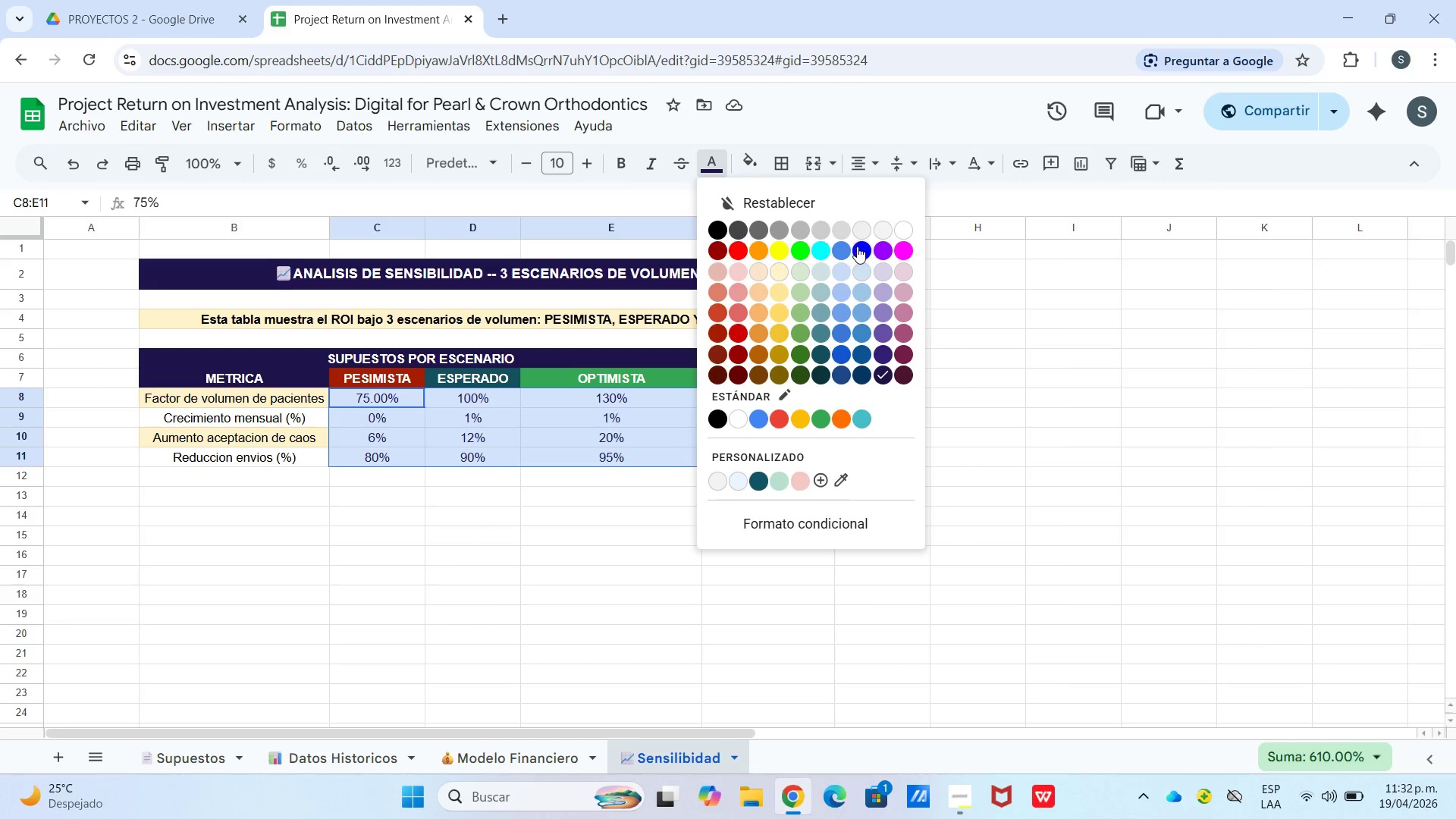 
double_click([899, 331])
 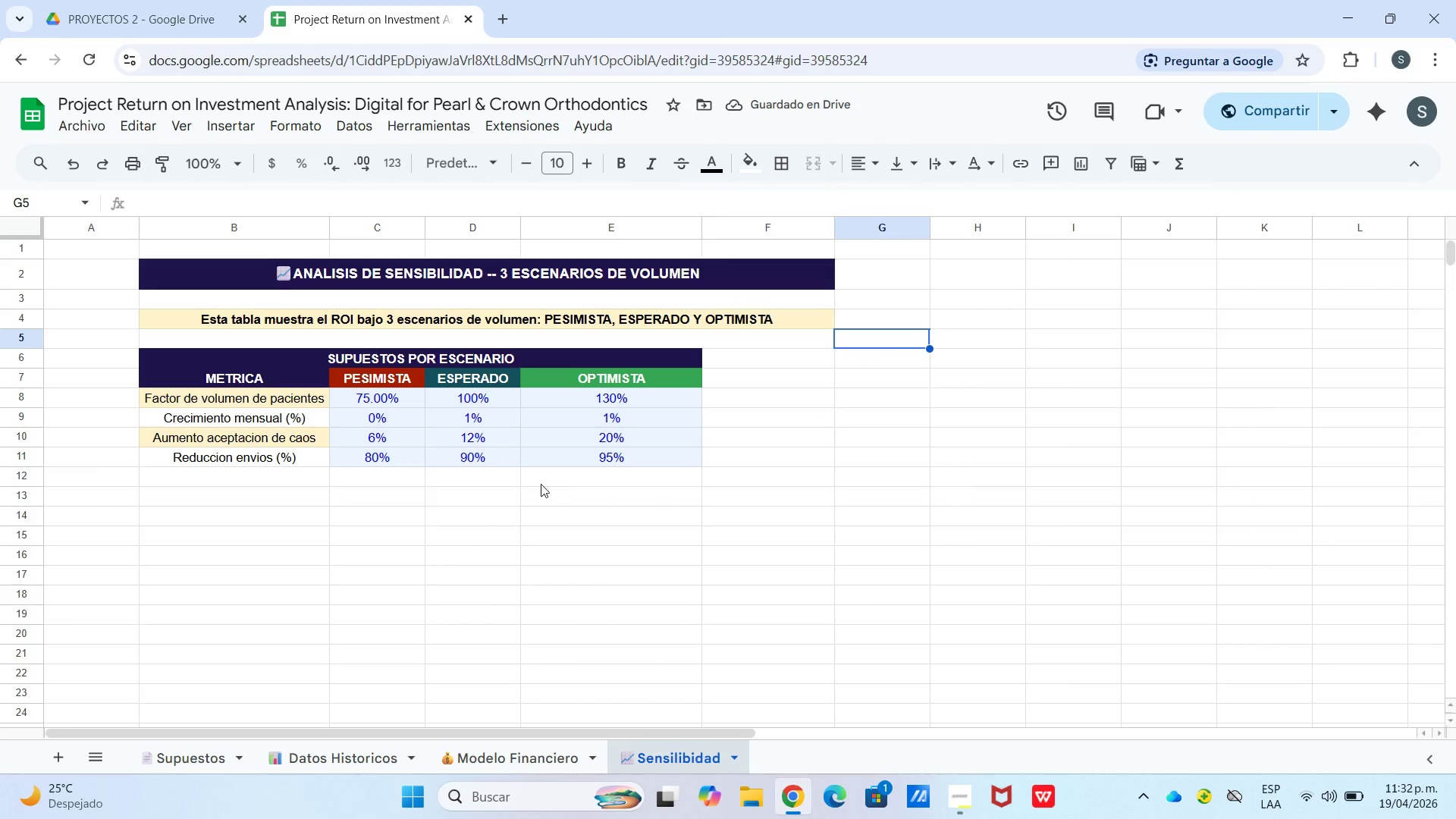 
wait(5.12)
 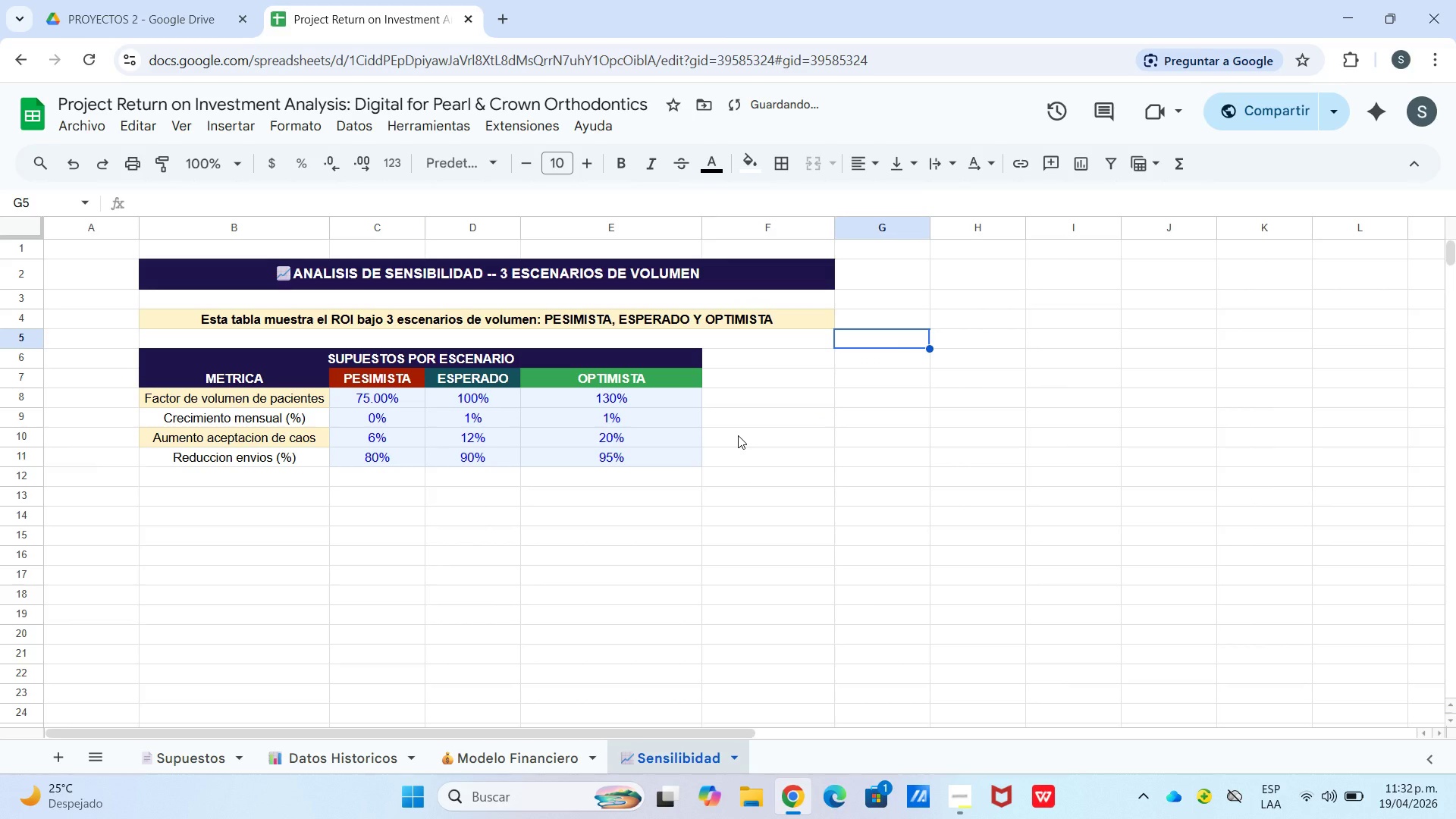 
left_click_drag(start_coordinate=[195, 483], to_coordinate=[616, 487])
 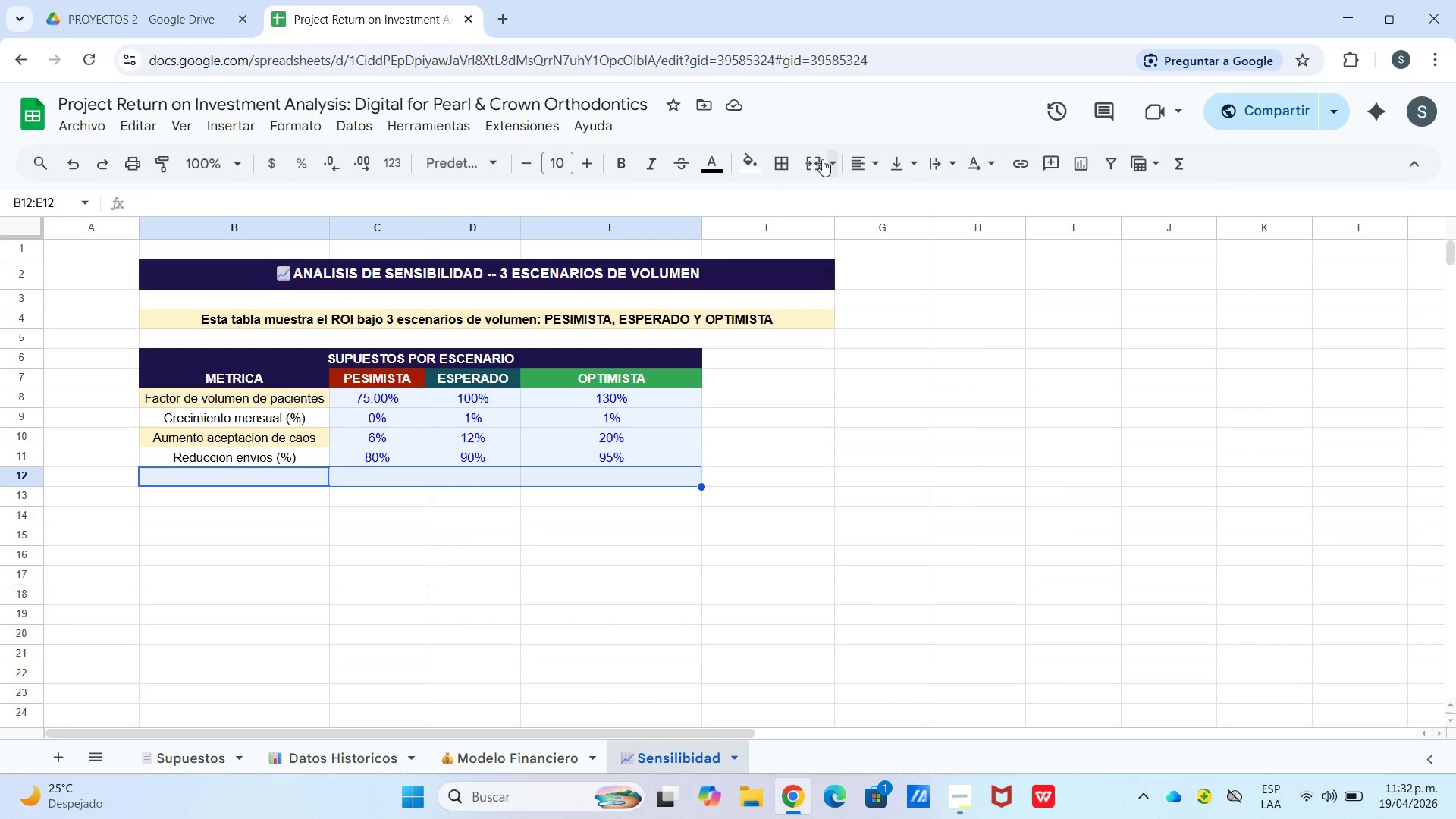 
left_click([813, 162])
 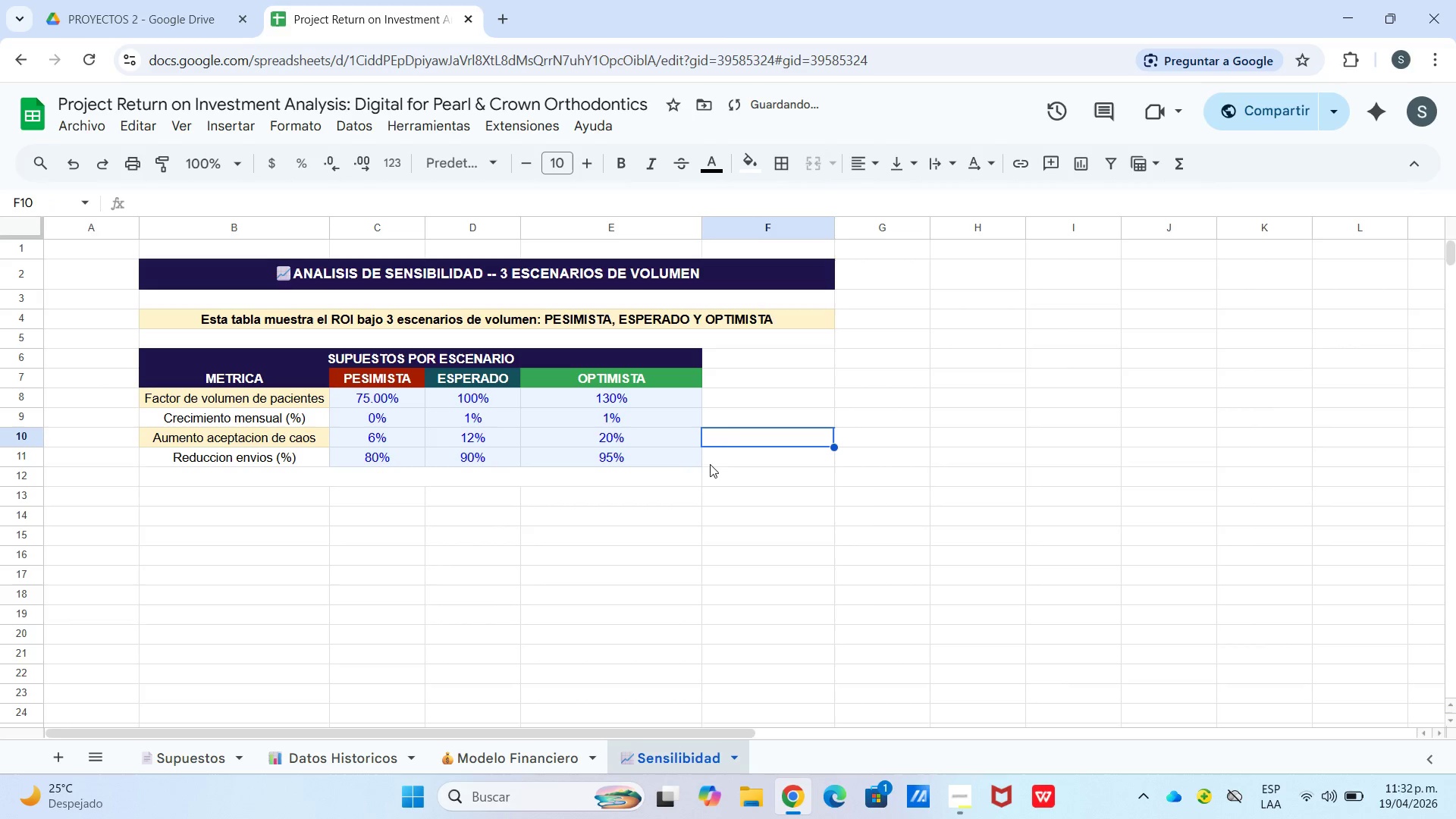 
left_click_drag(start_coordinate=[689, 479], to_coordinate=[715, 479])
 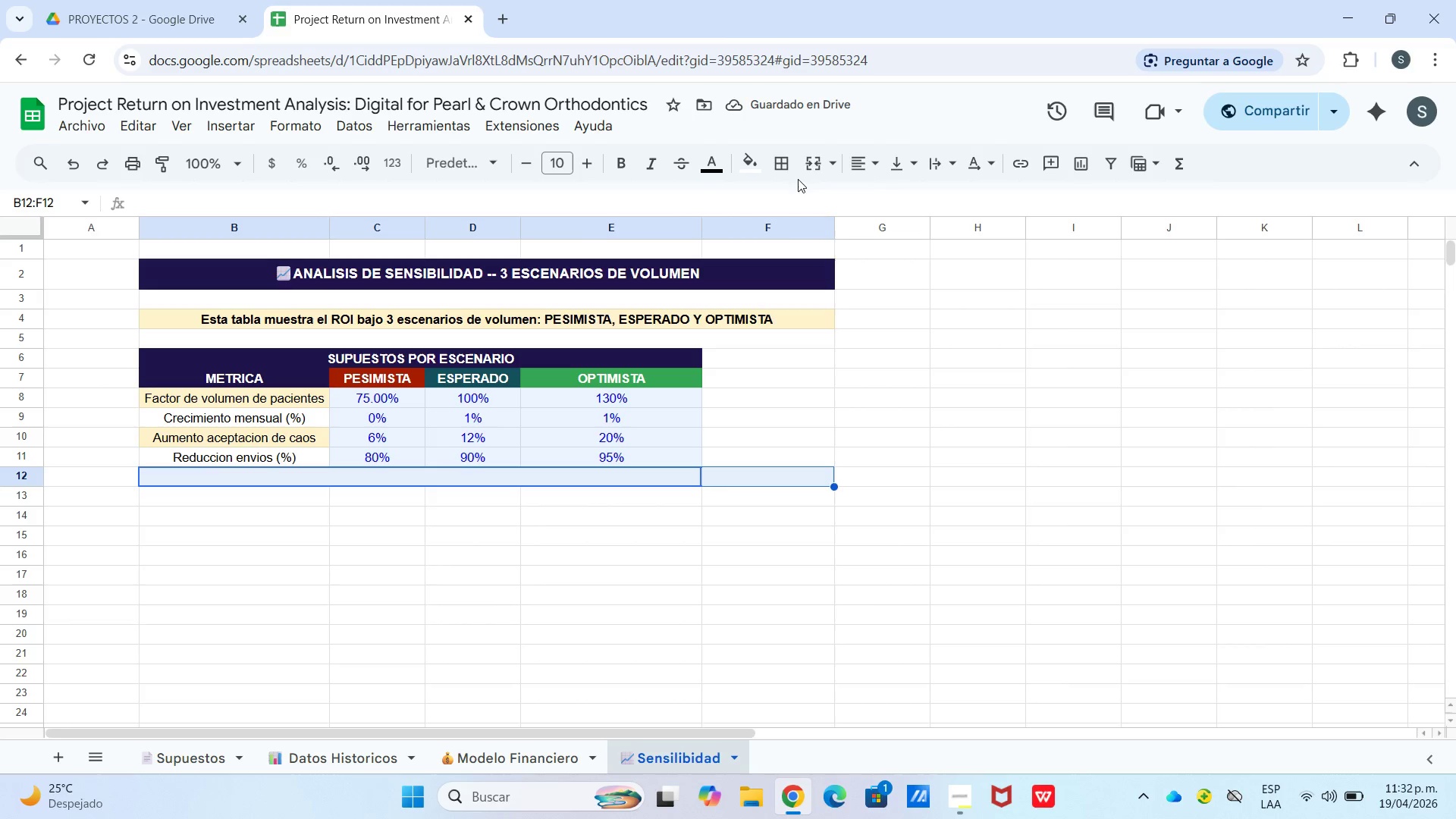 
left_click([812, 165])
 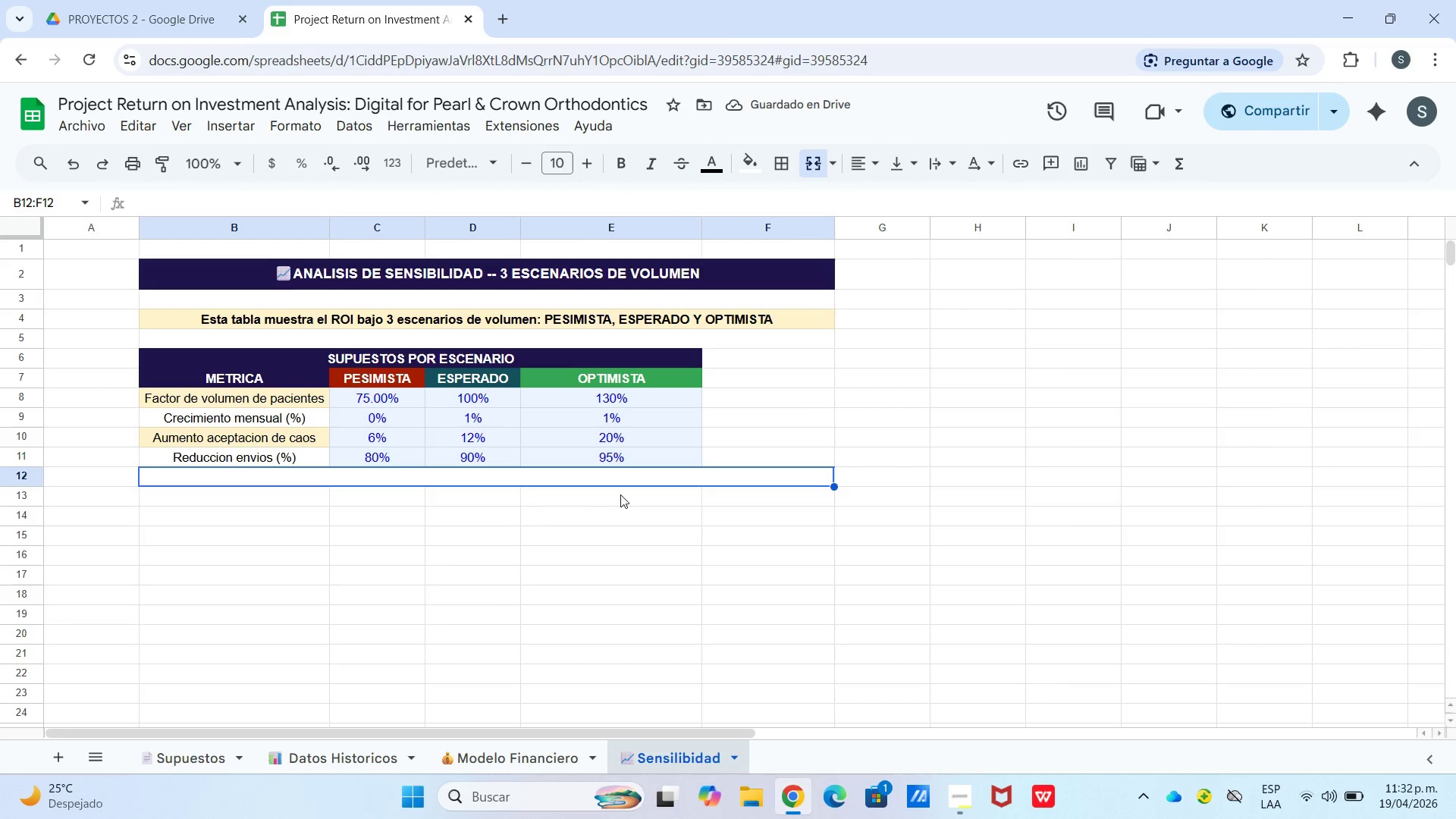 
left_click_drag(start_coordinate=[185, 500], to_coordinate=[714, 503])
 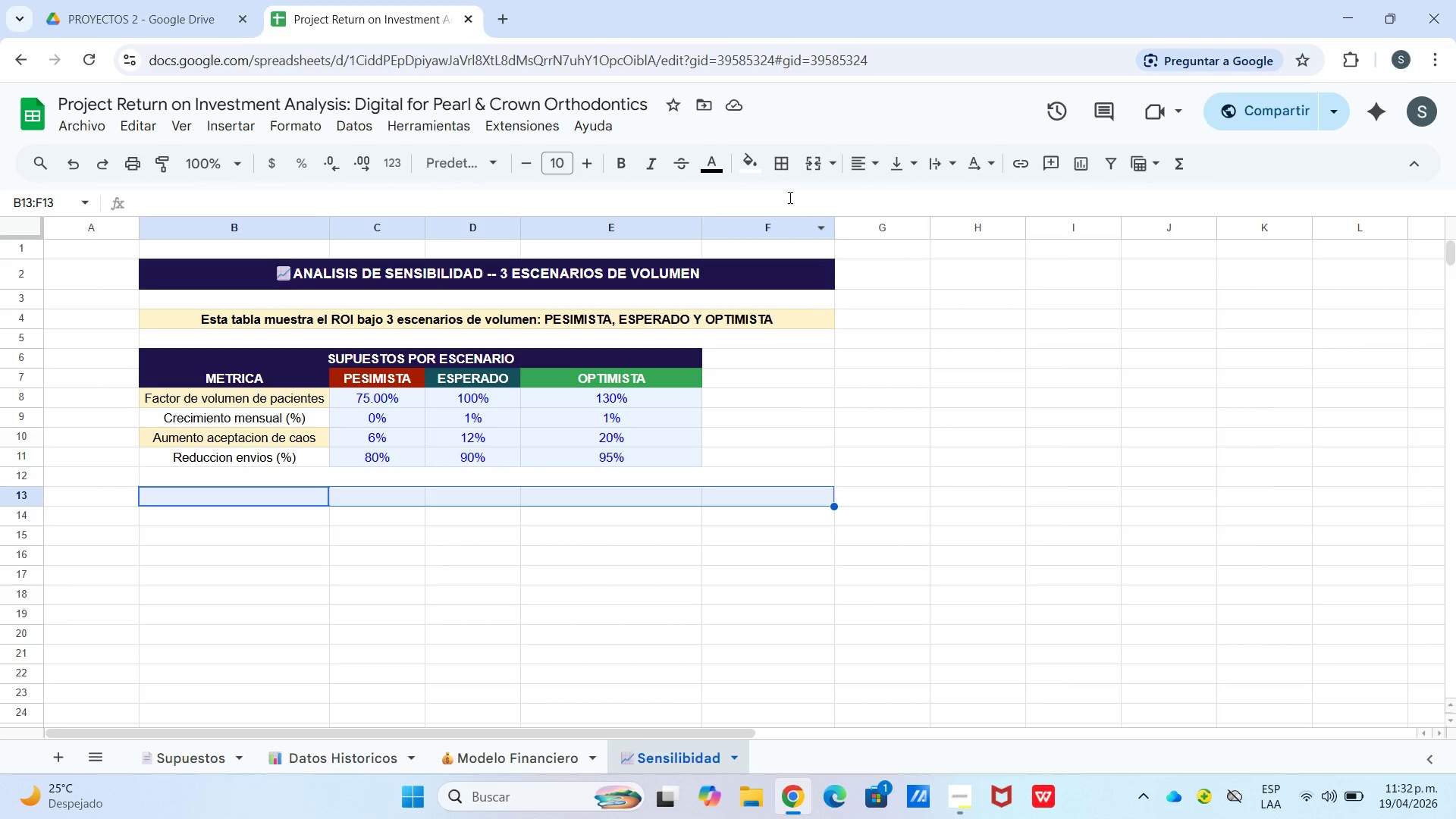 
mouse_move([799, 196])
 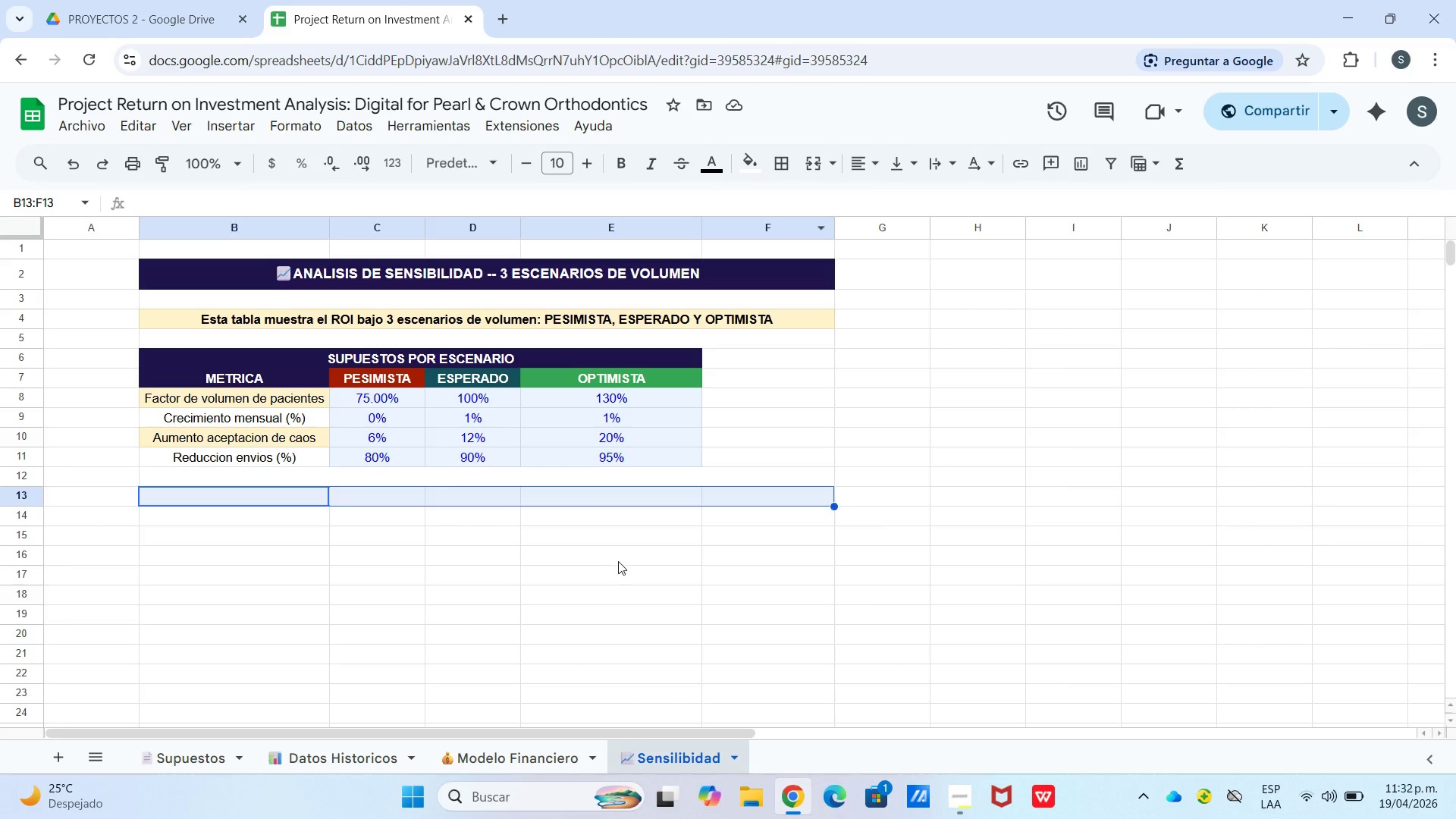 
left_click_drag(start_coordinate=[618, 561], to_coordinate=[614, 561])
 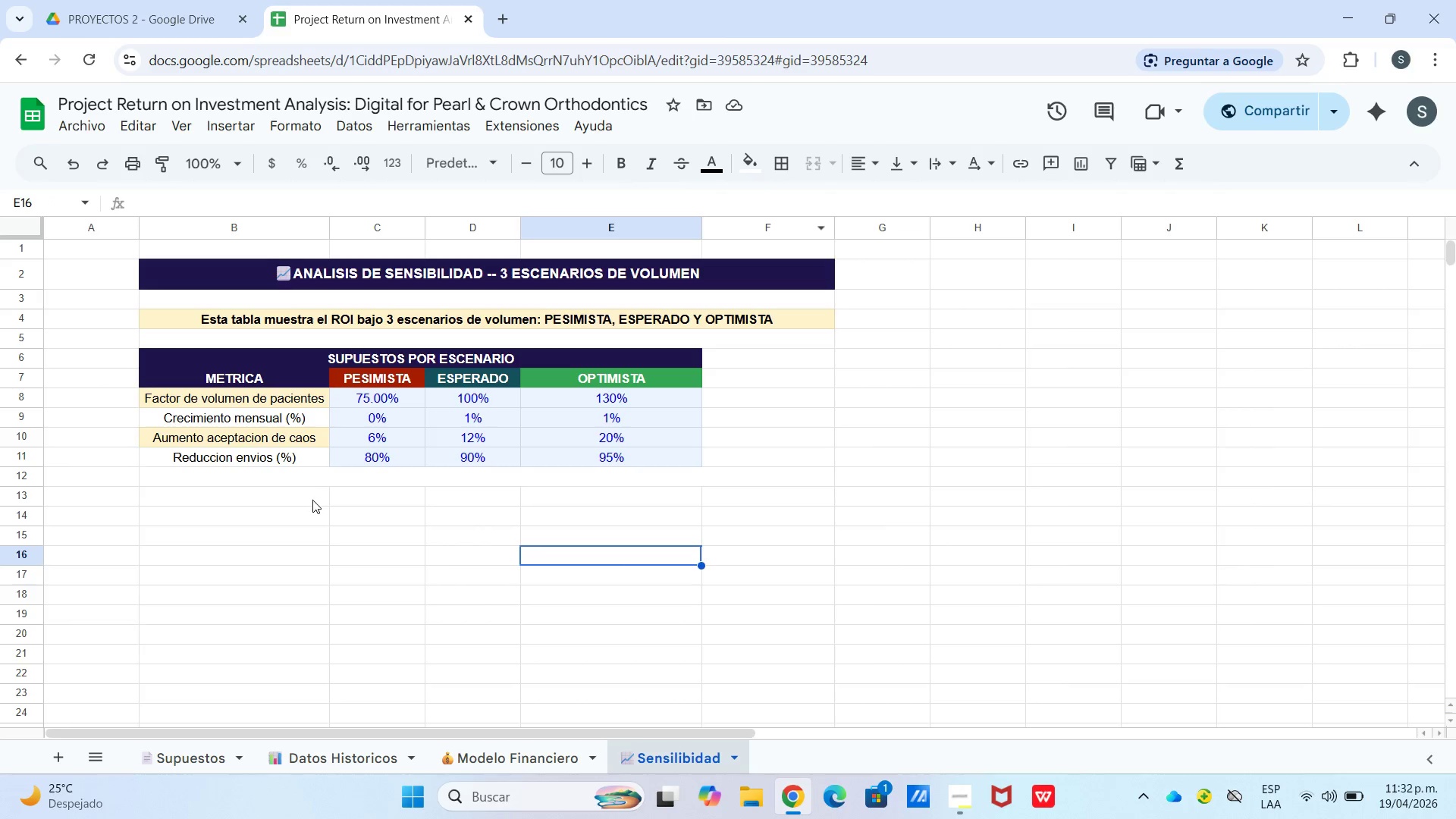 
left_click_drag(start_coordinate=[312, 502], to_coordinate=[601, 494])
 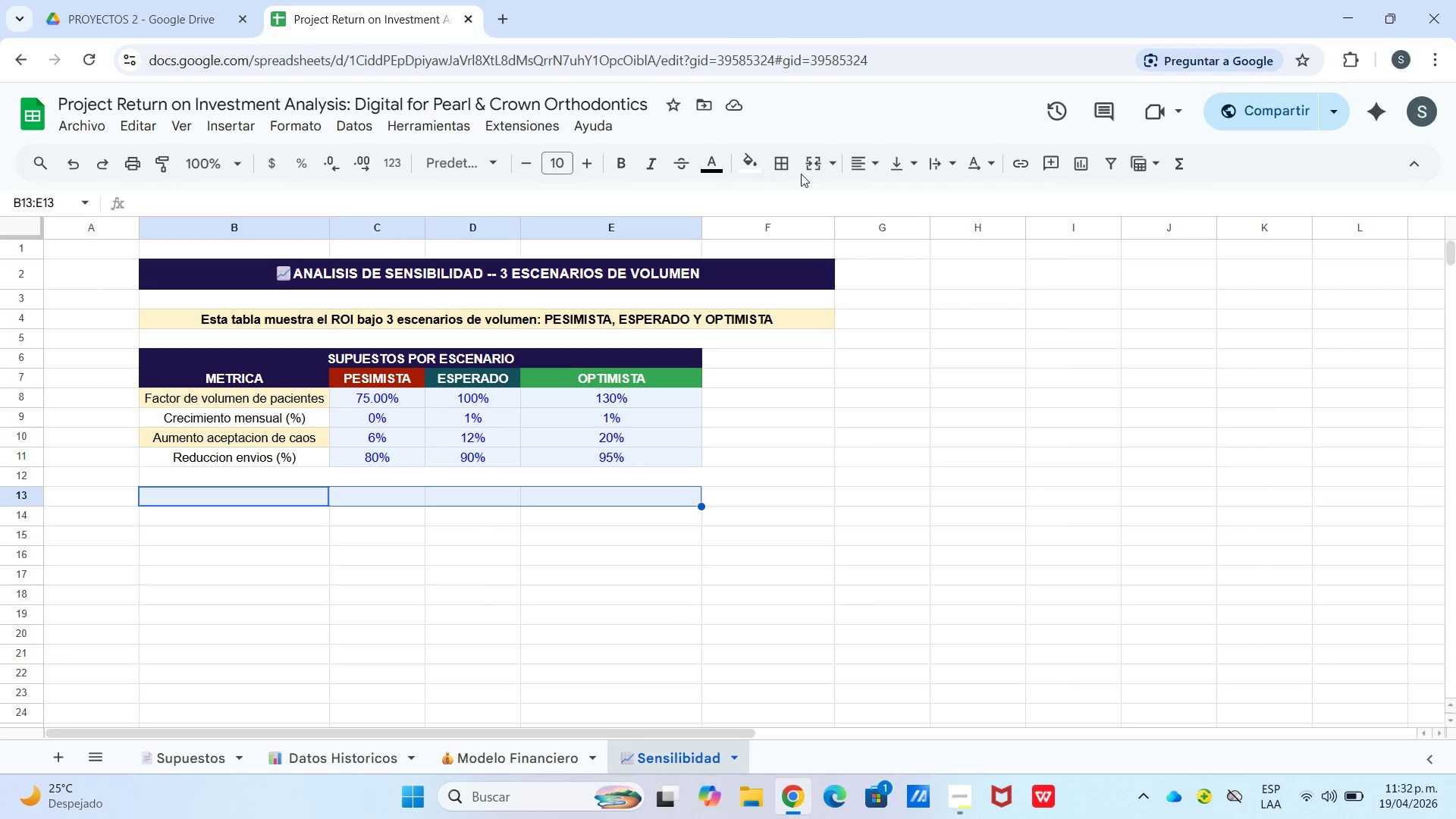 
left_click([817, 155])
 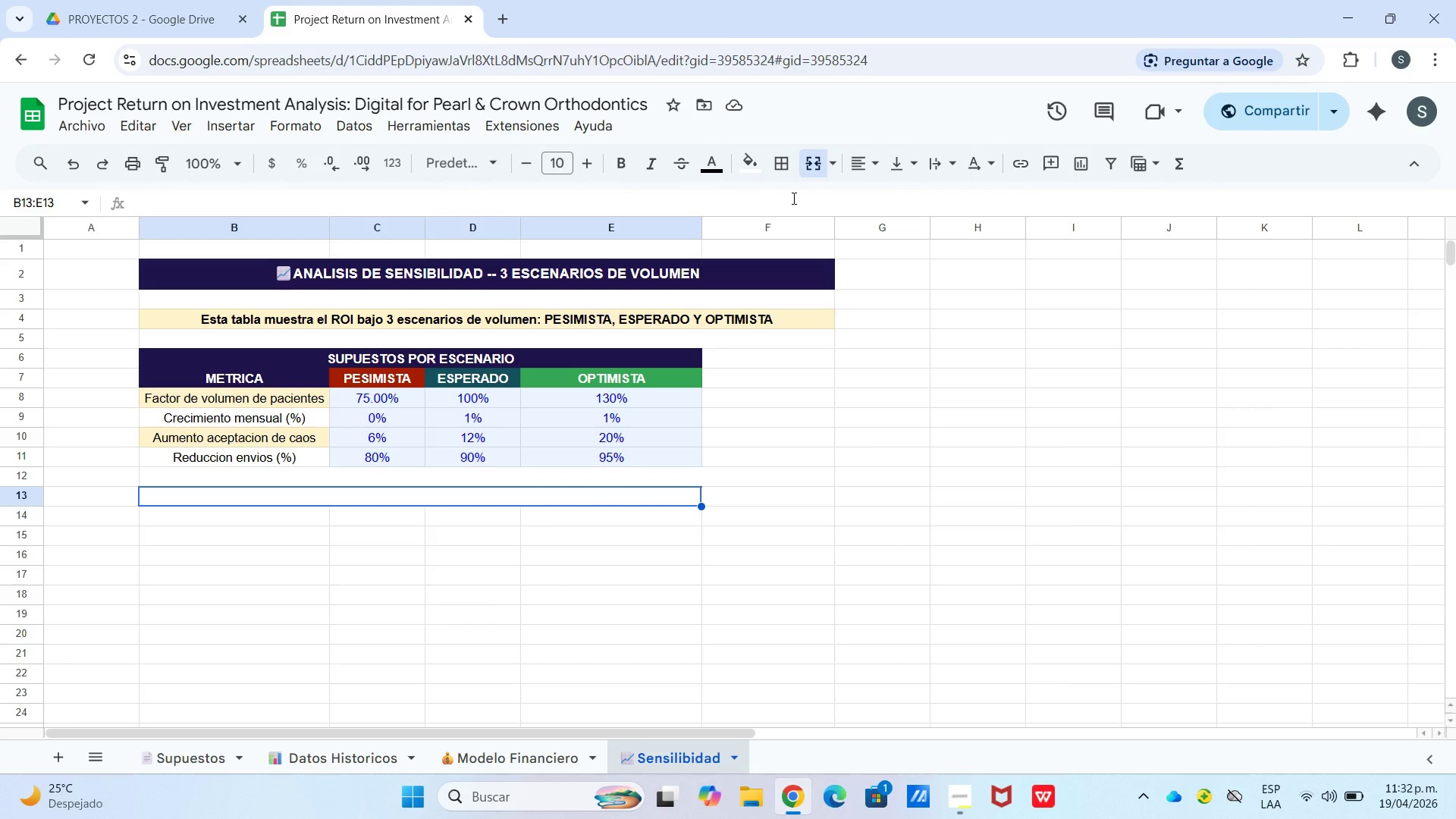 
wait(24.81)
 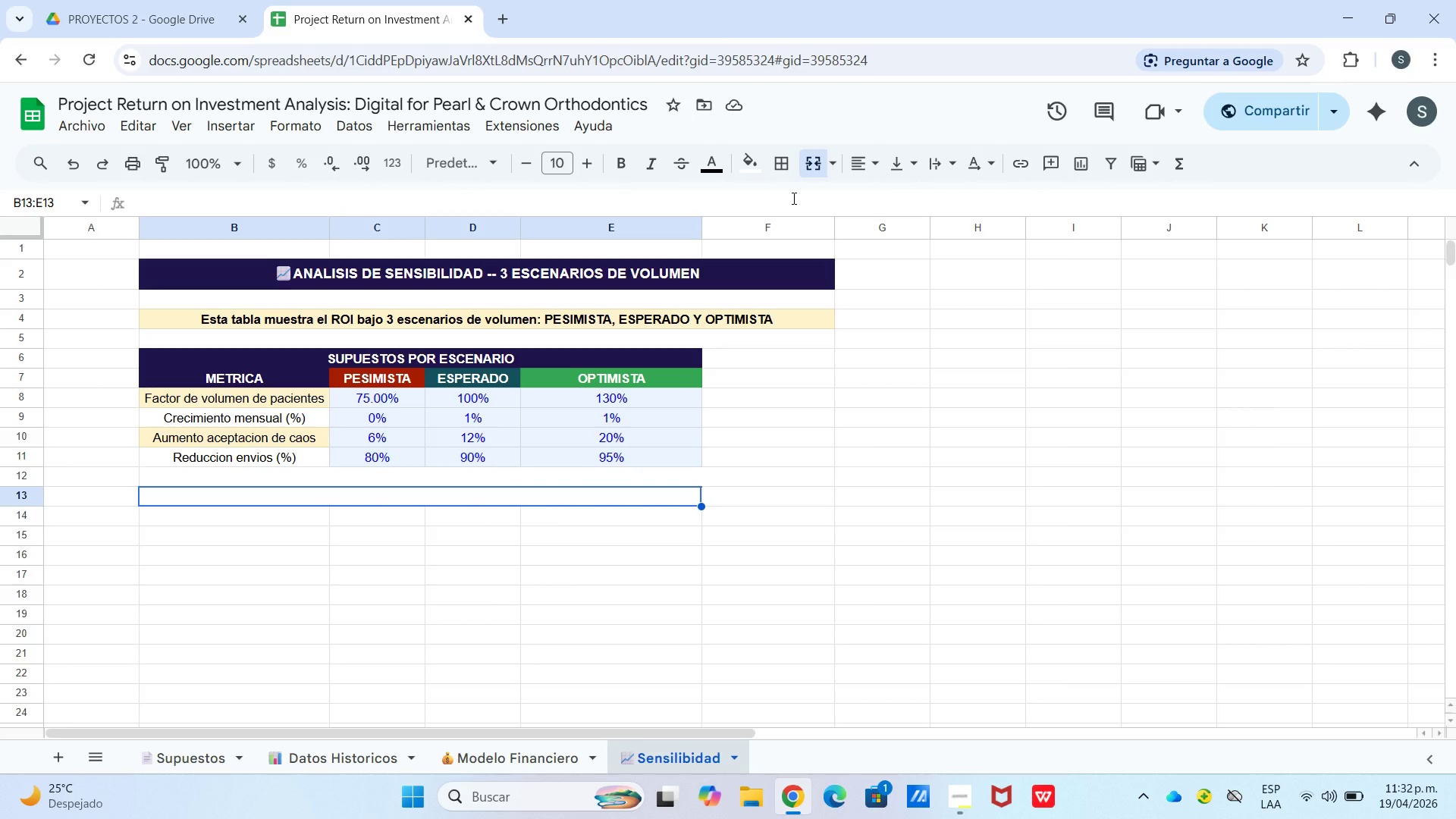 
type(FLUJO NETO MENSUAL POR ESCENARIO *$()
 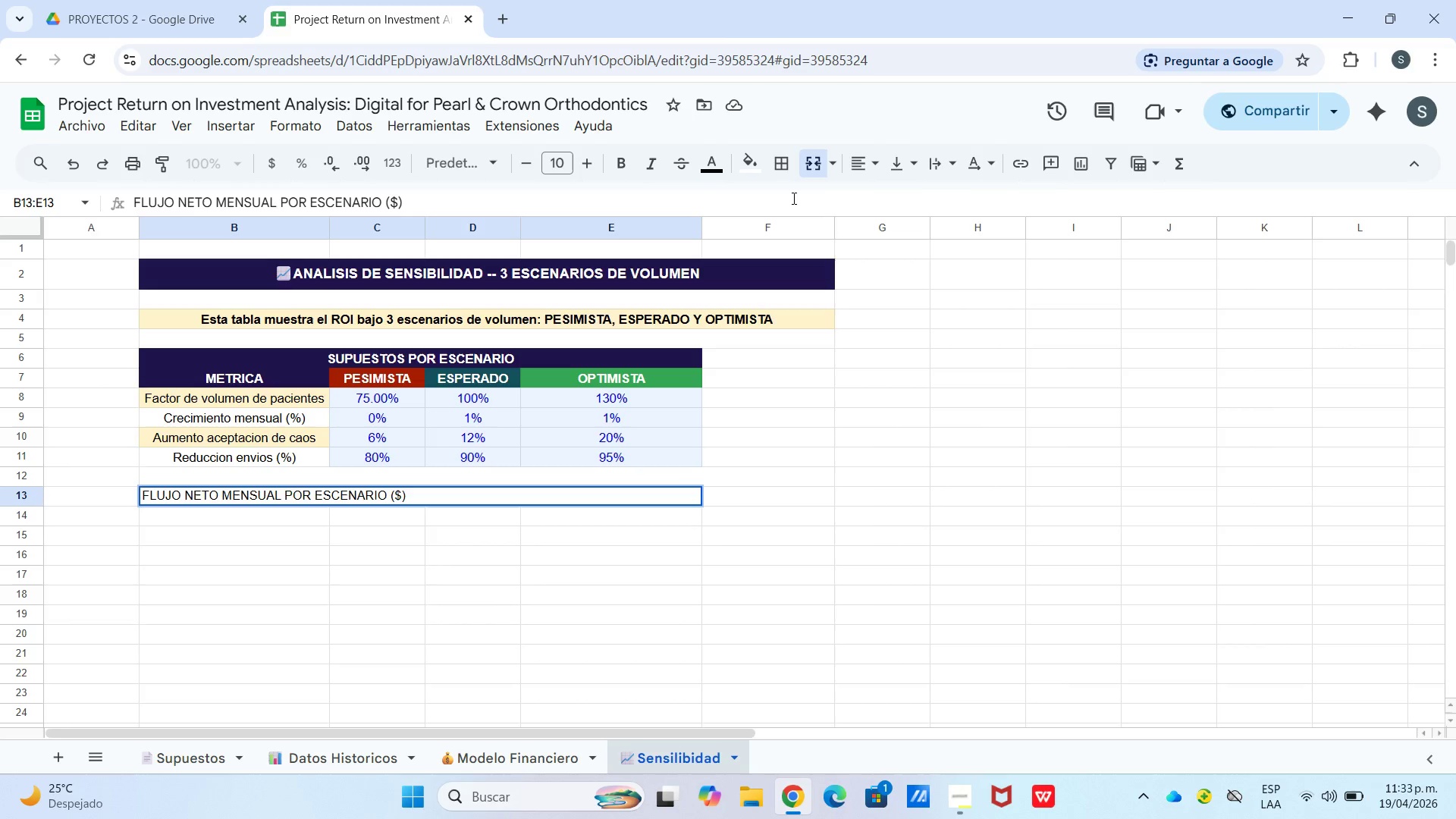 
wait(5.14)
 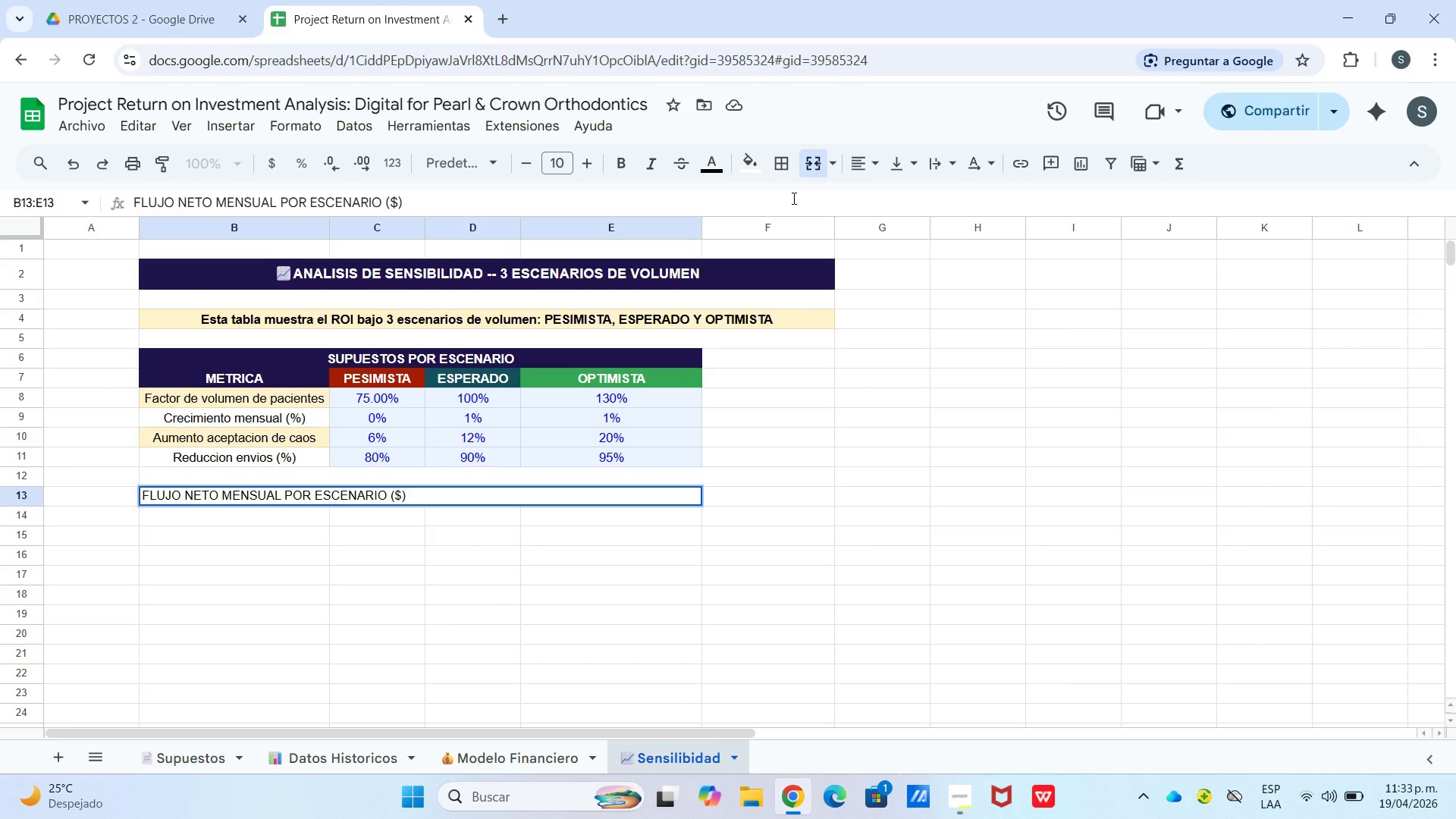 
double_click([249, 517])
 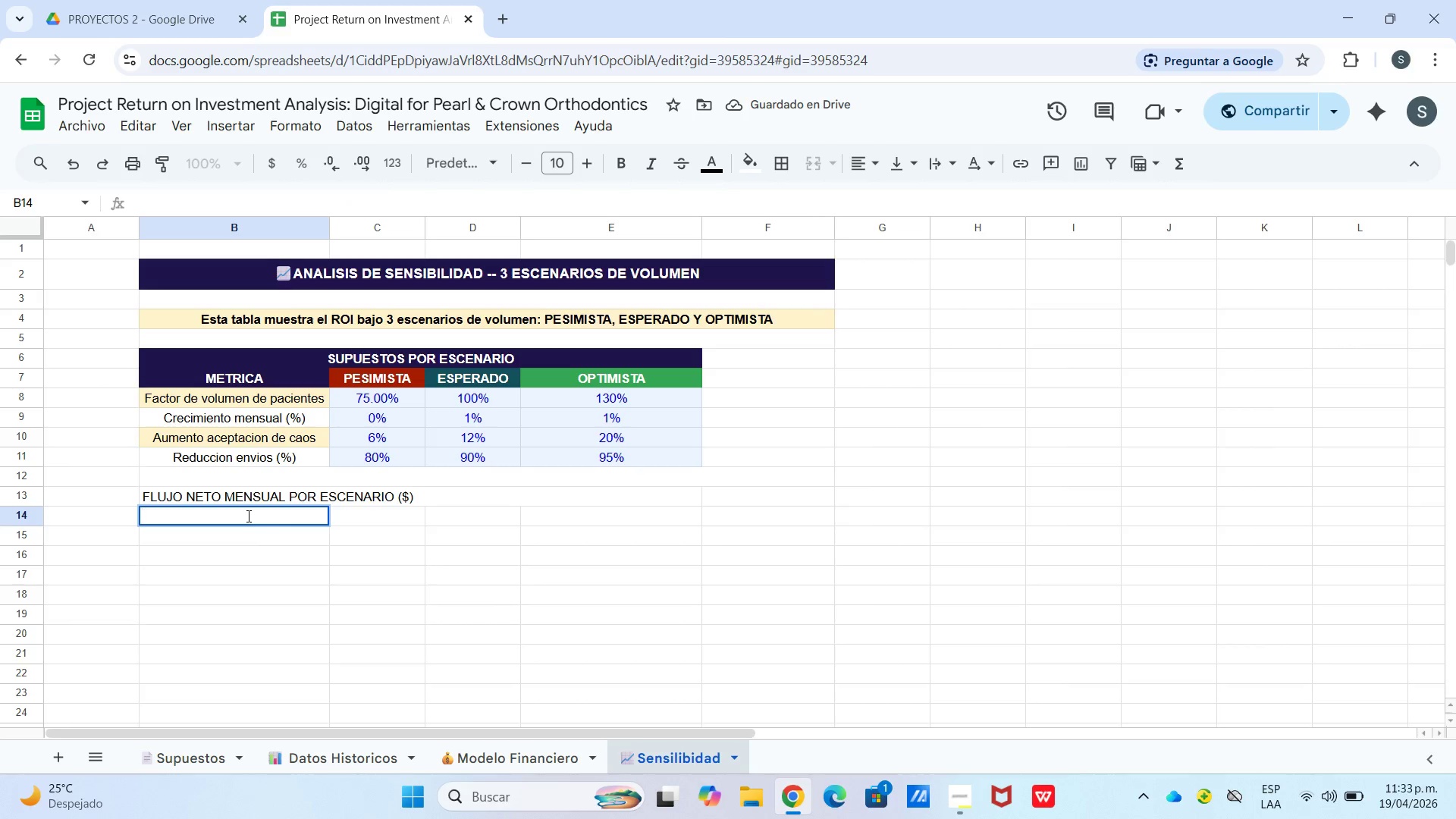 
type(Mes)
 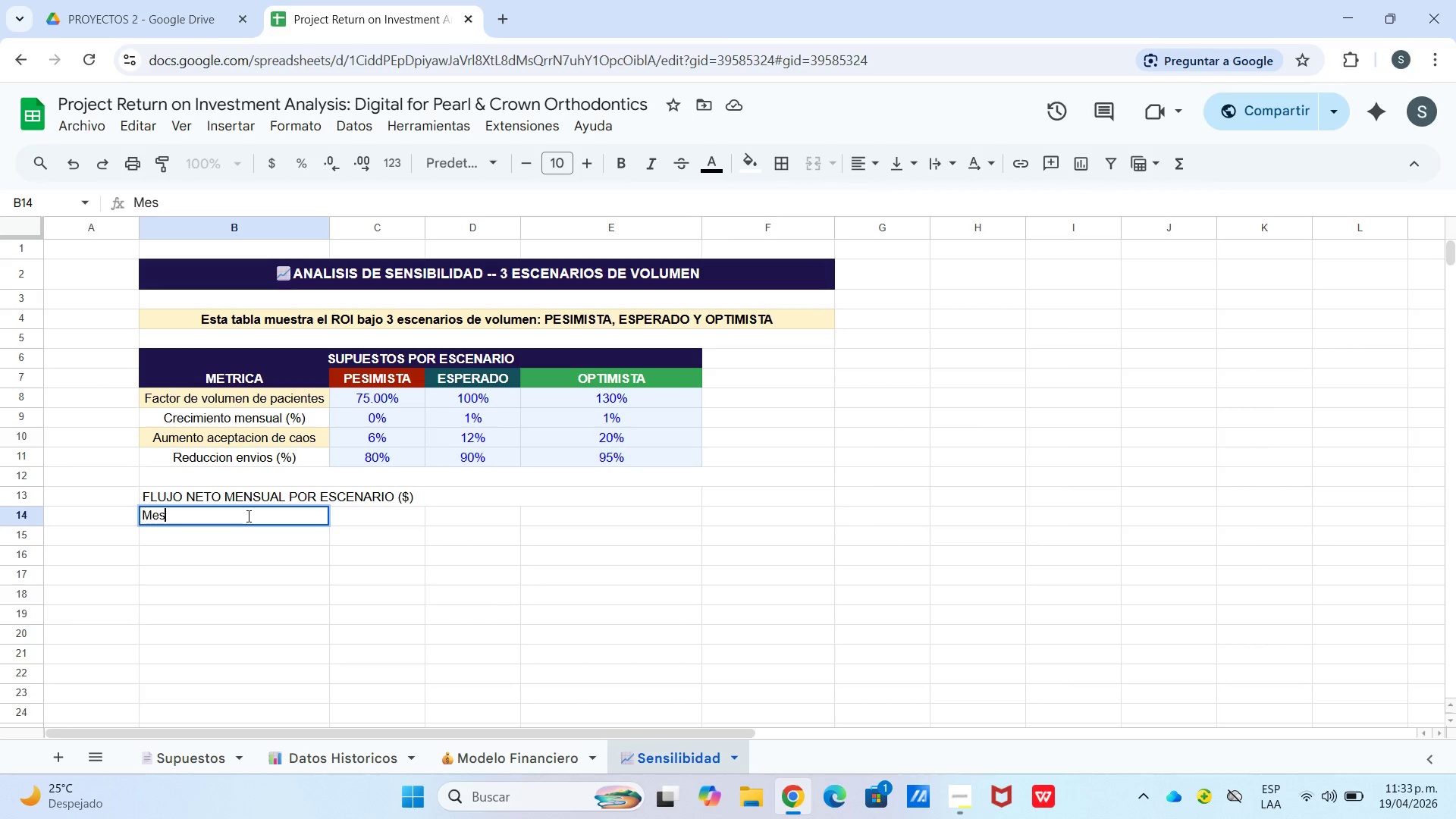 
key(ArrowRight)
 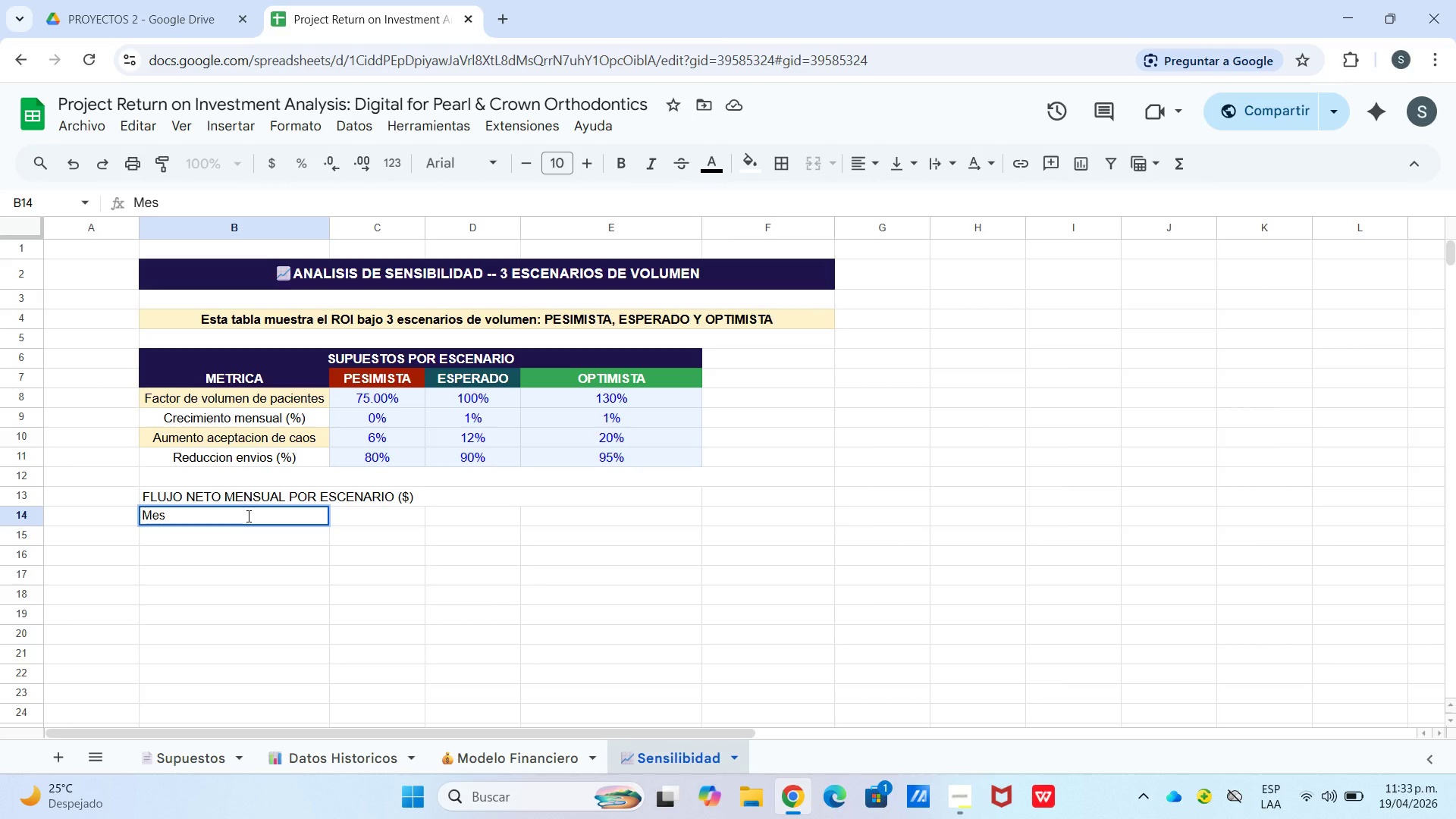 
key(CapsLock)
 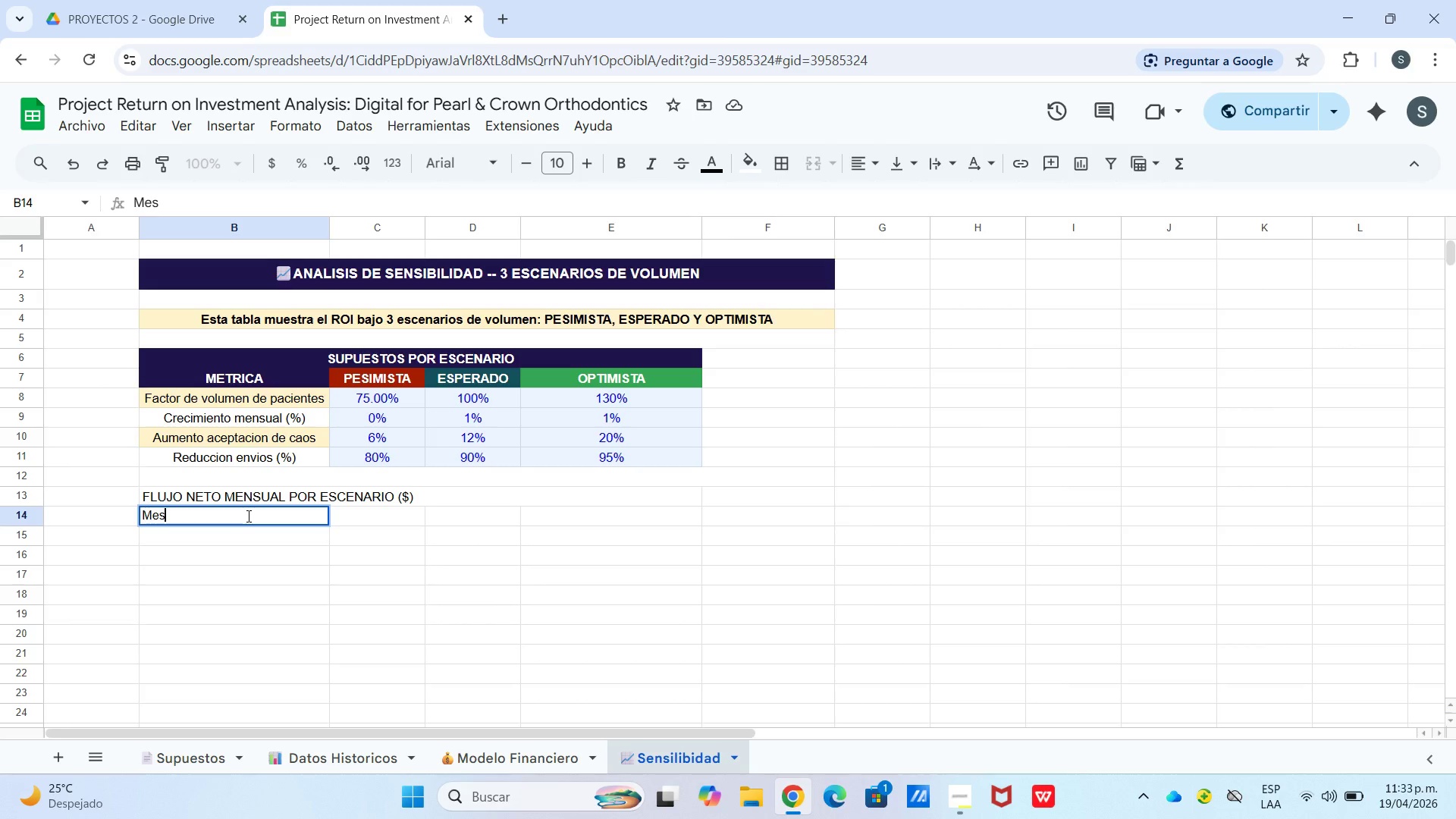 
key(Enter)
 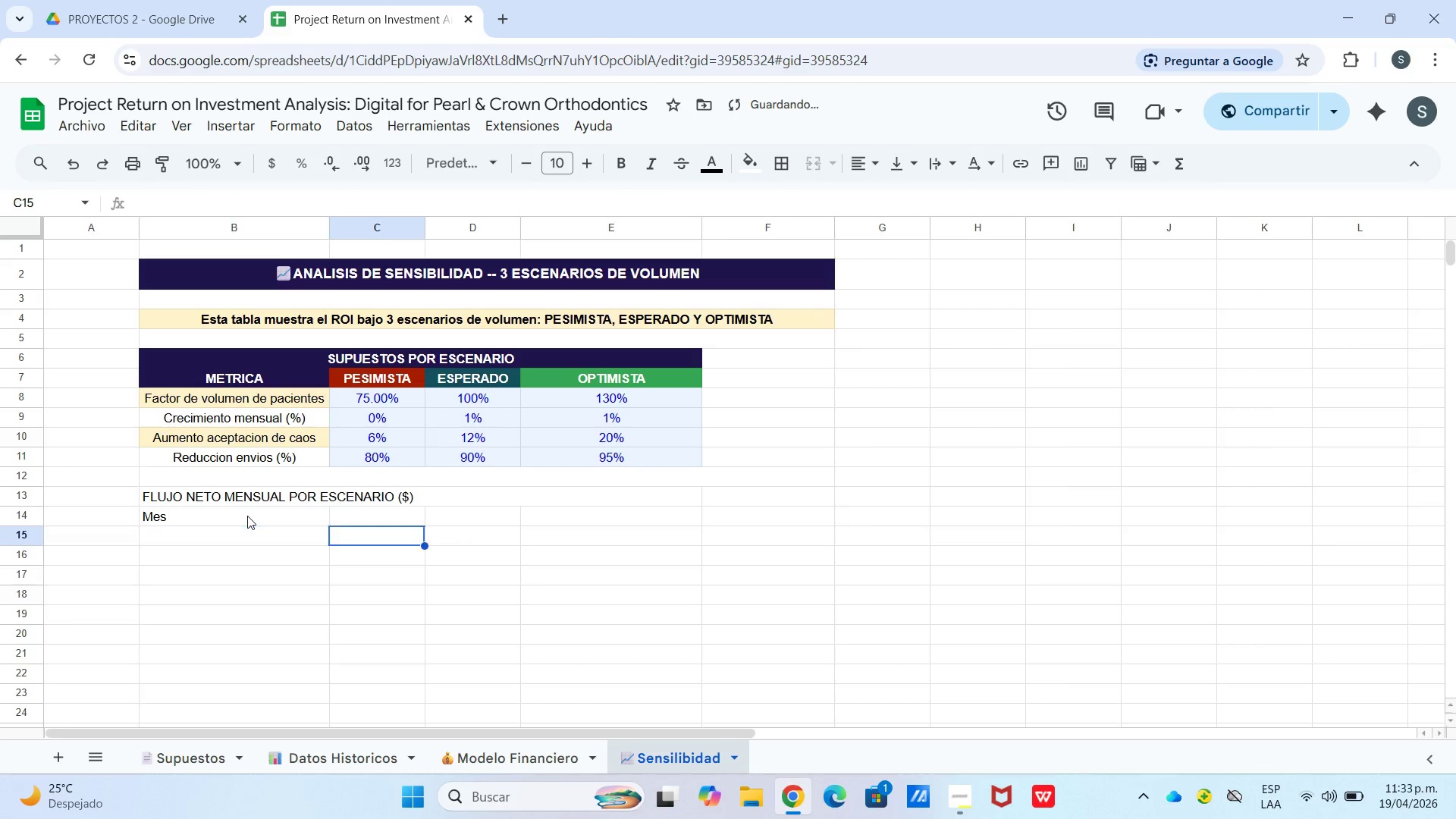 
key(ArrowRight)
 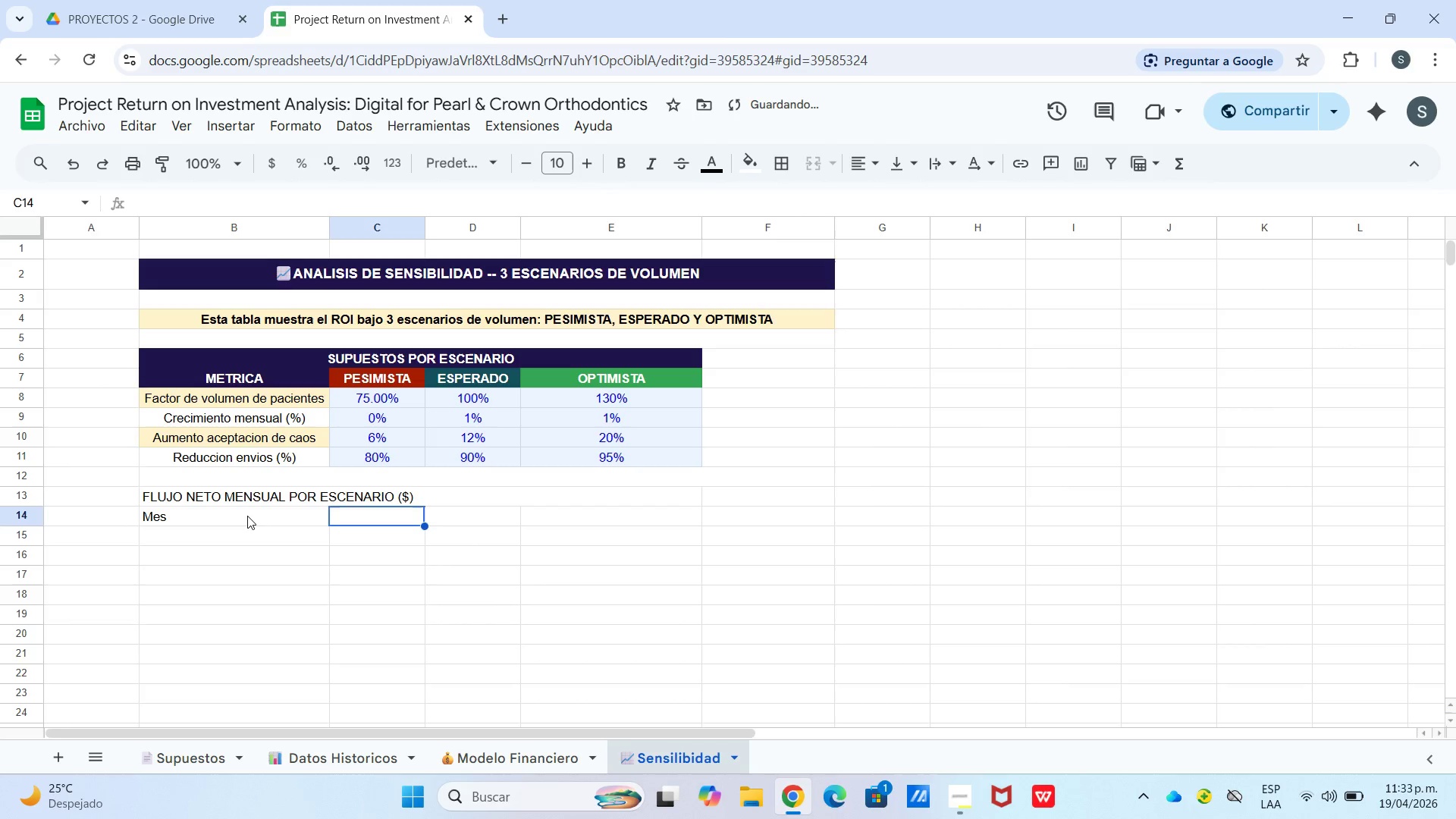 
key(ArrowUp)
 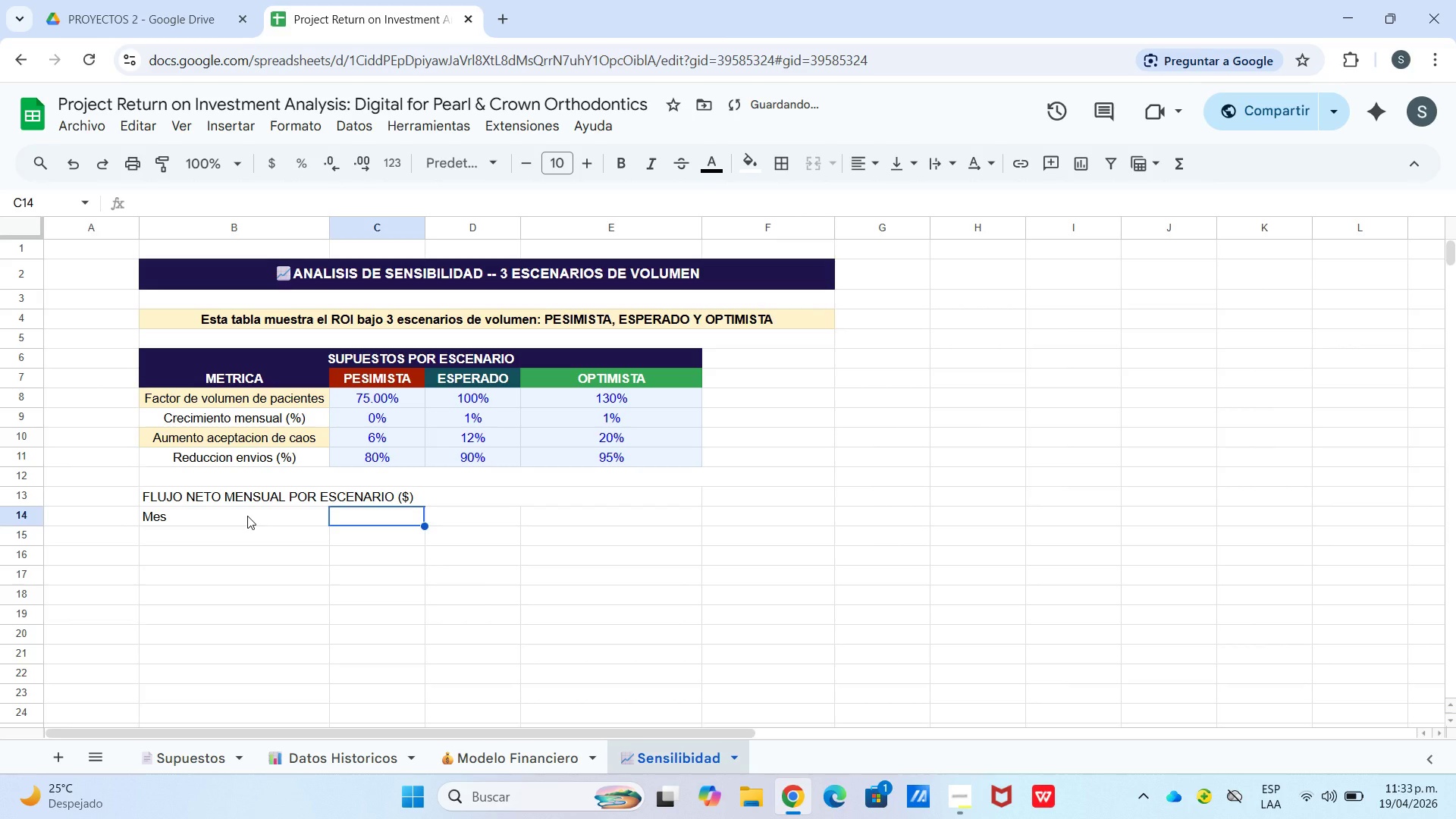 
type(PESIMISTA *$()
 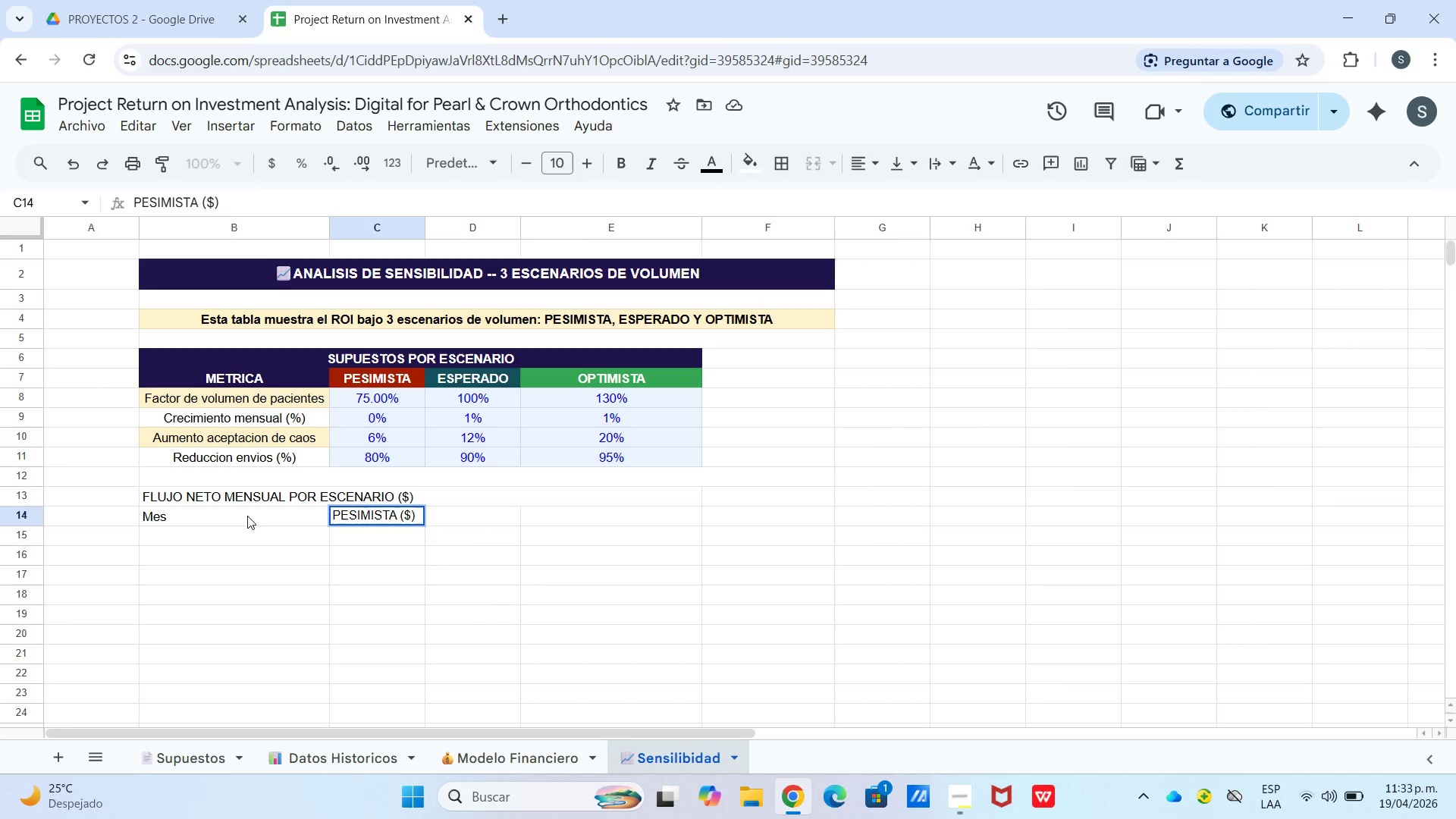 
key(ArrowRight)
 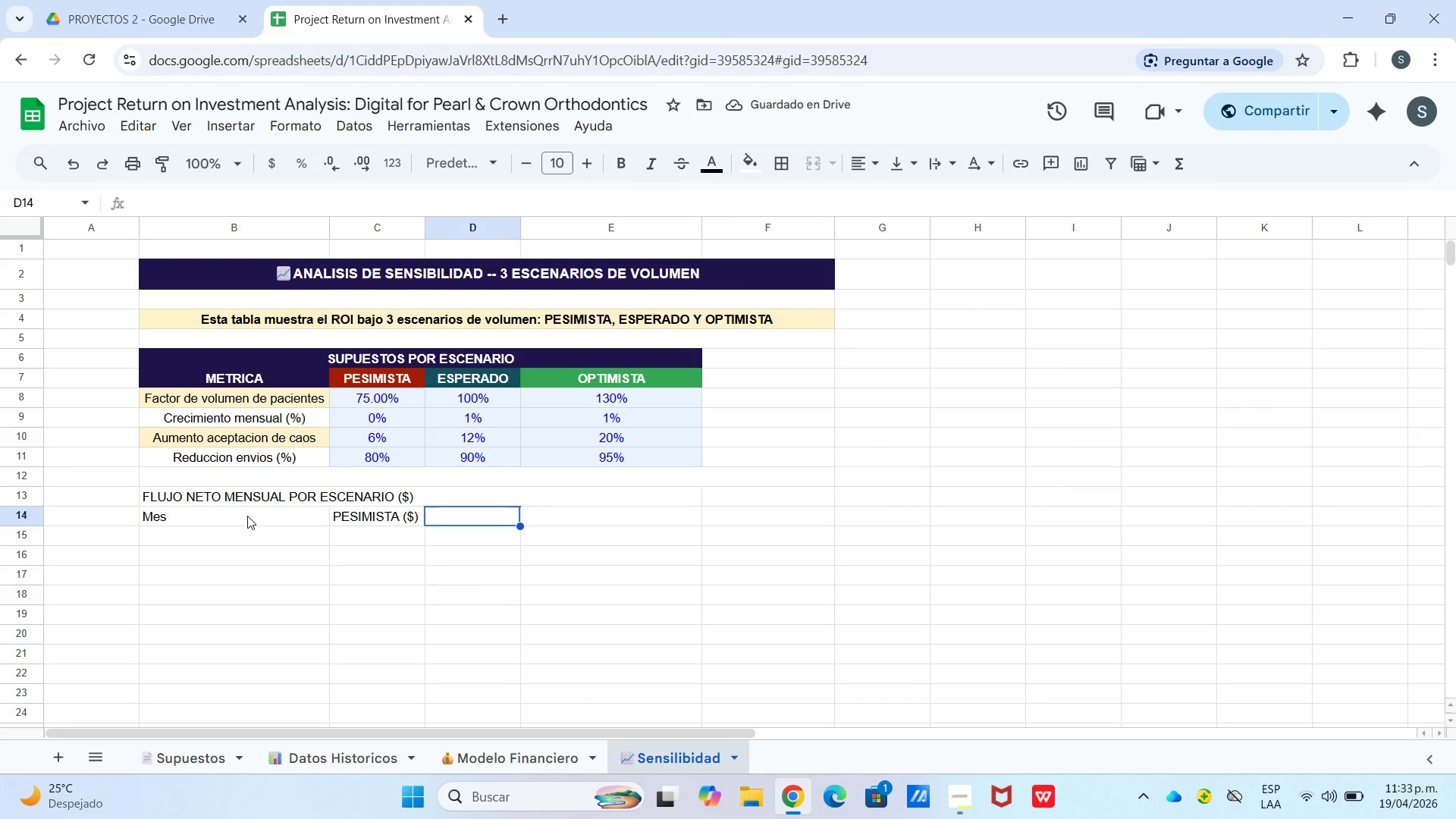 
type(ESPERADO *$()
 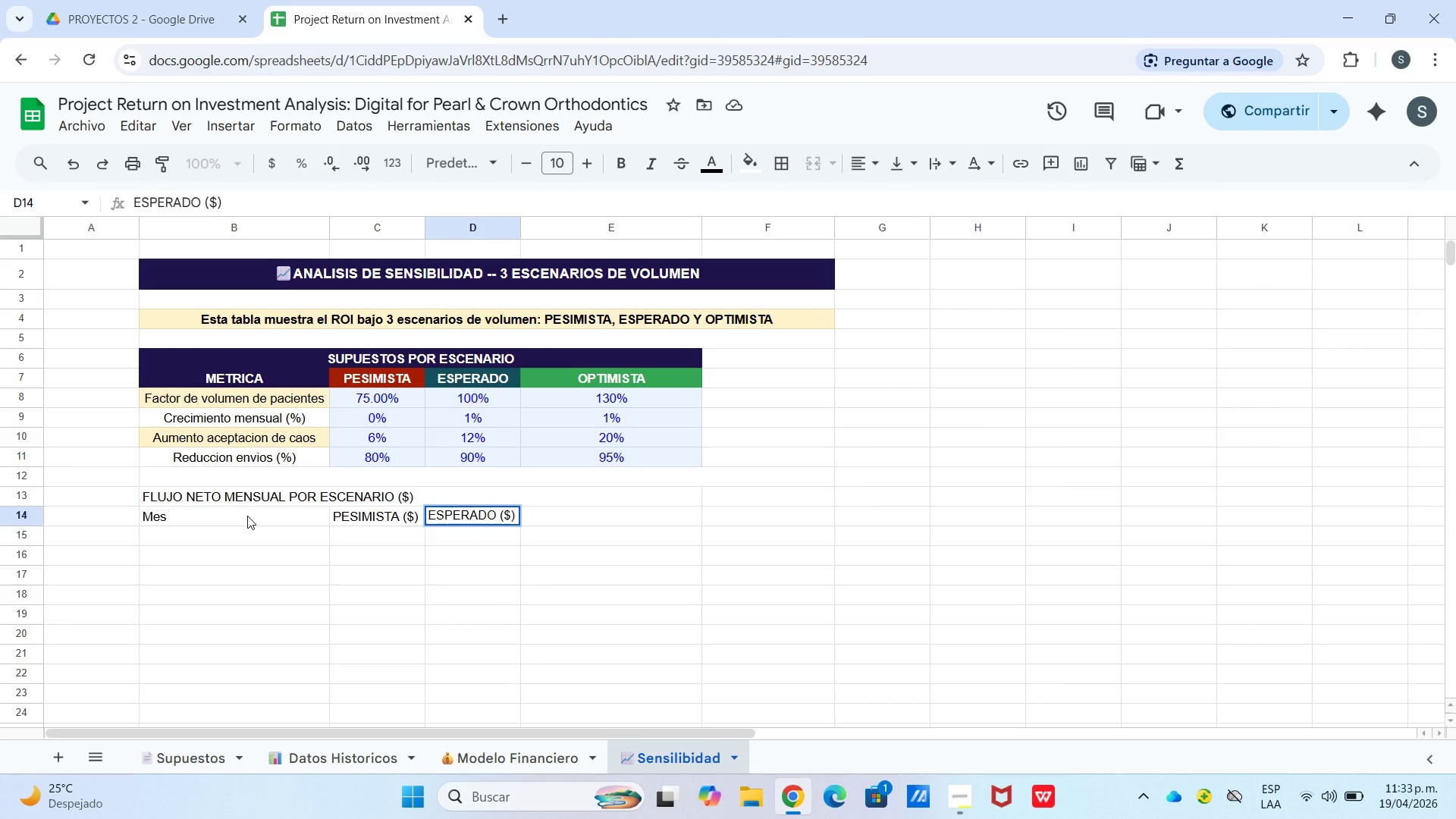 
key(ArrowRight)
 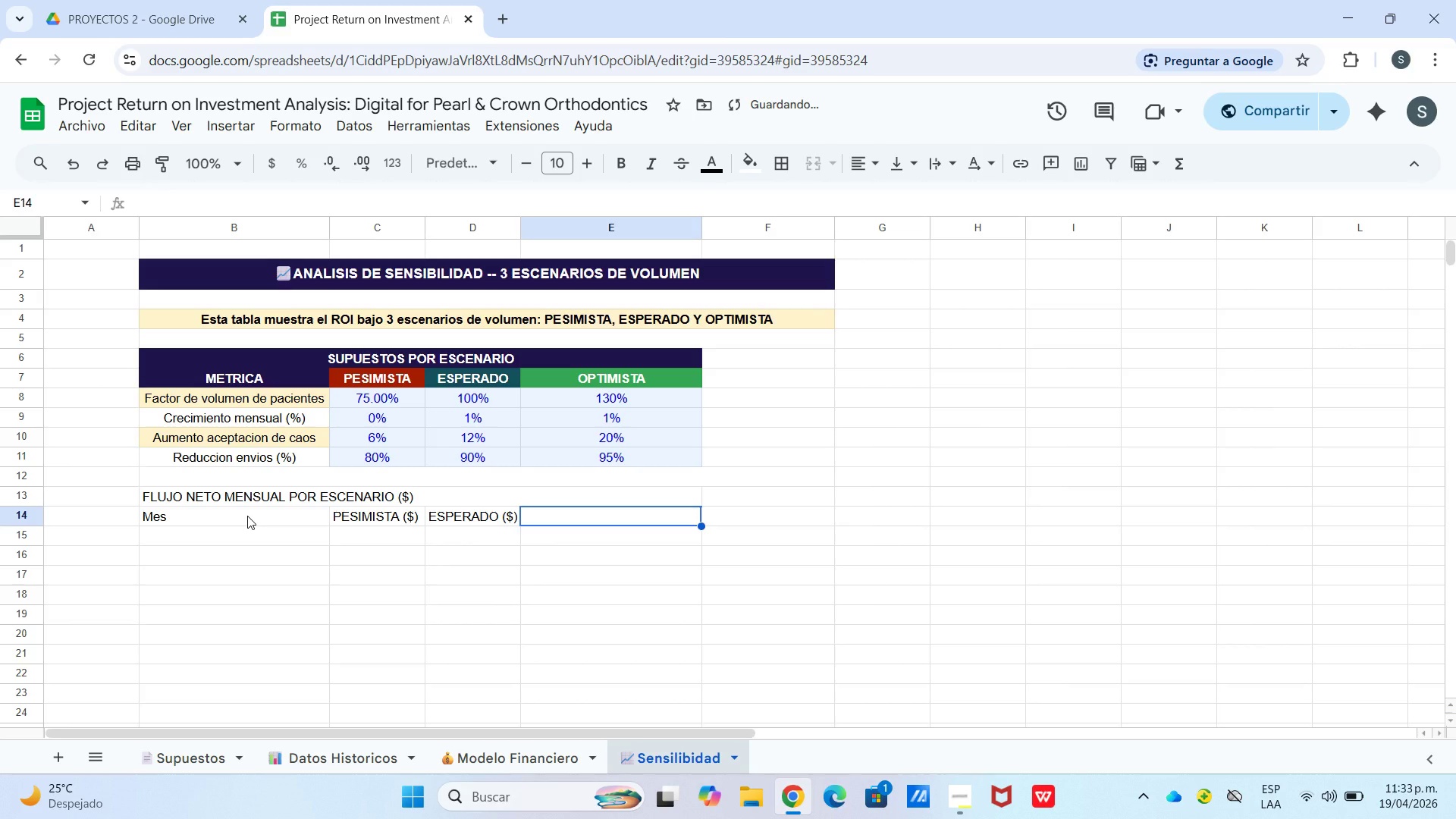 
type(OPTIMISTA *$()
 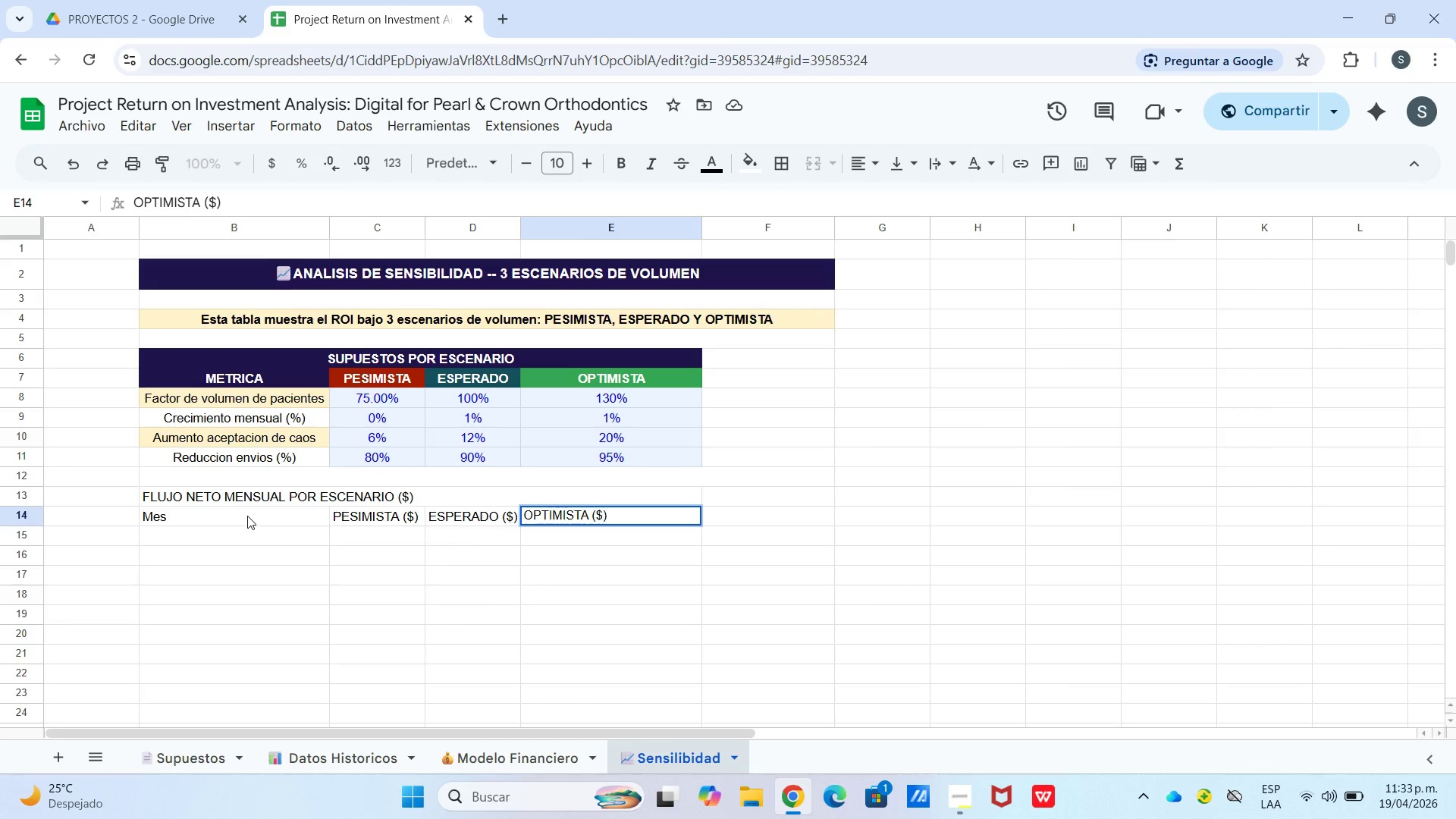 
left_click([554, 515])
 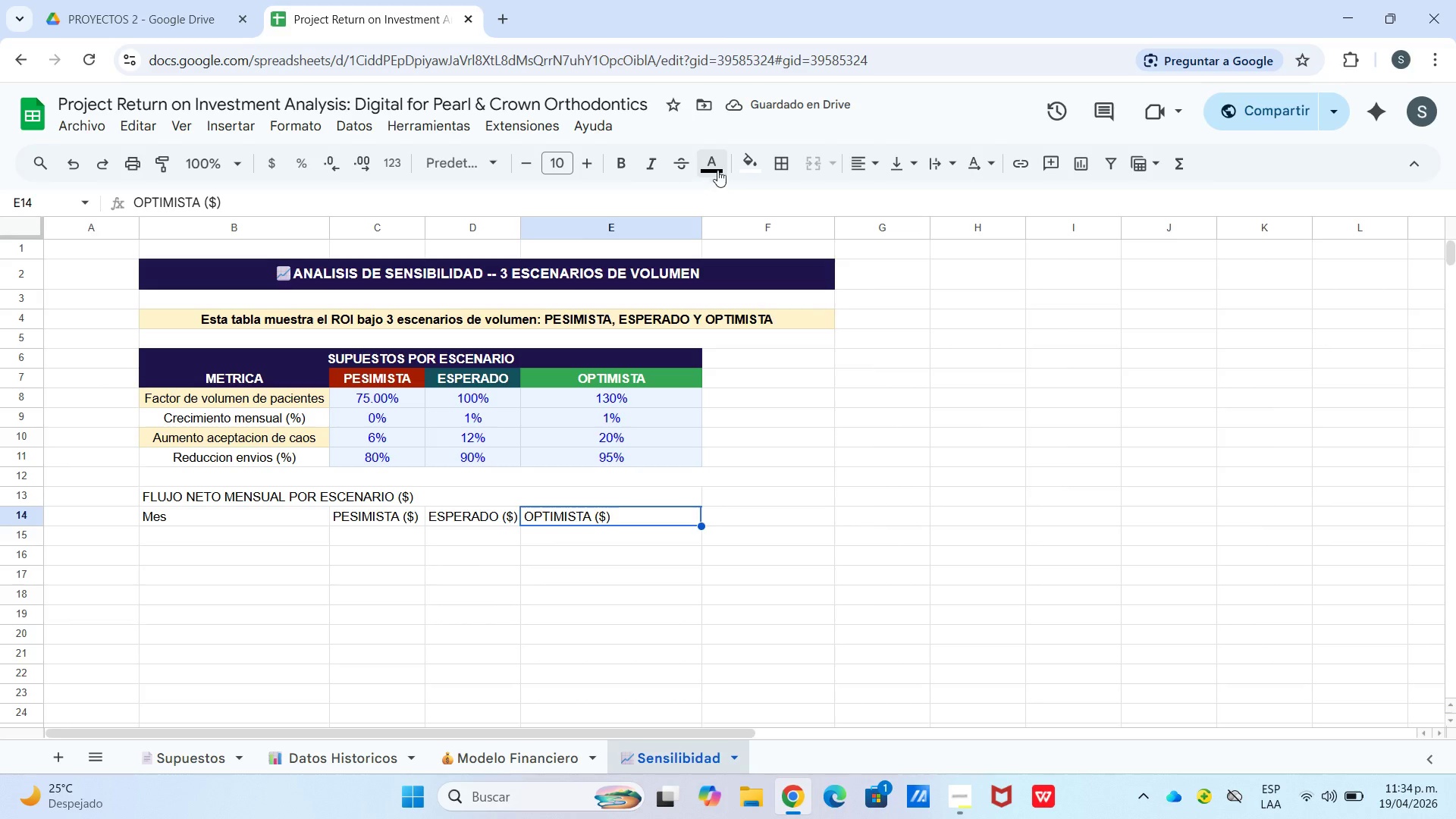 
left_click([746, 162])
 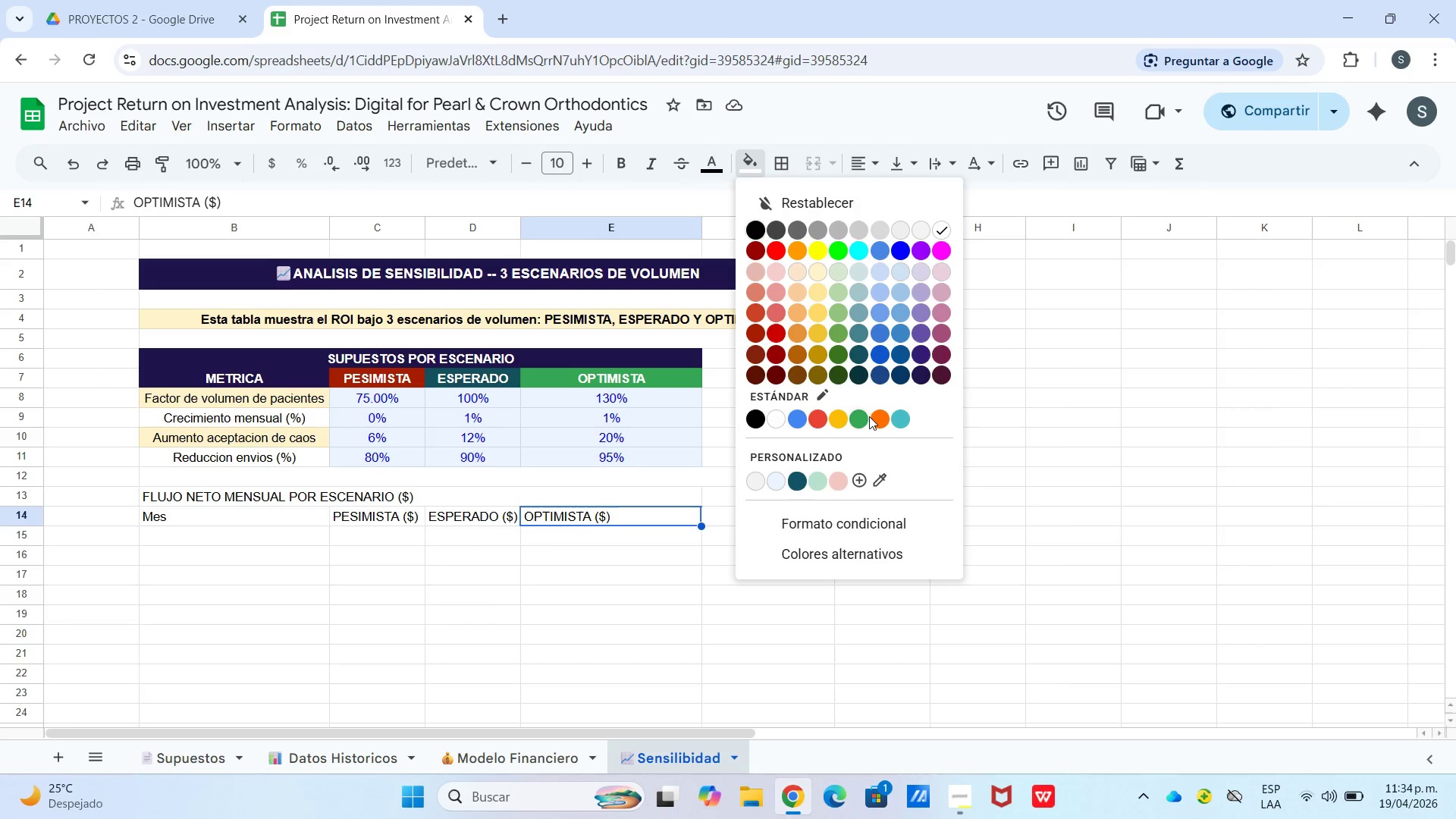 
left_click([857, 416])
 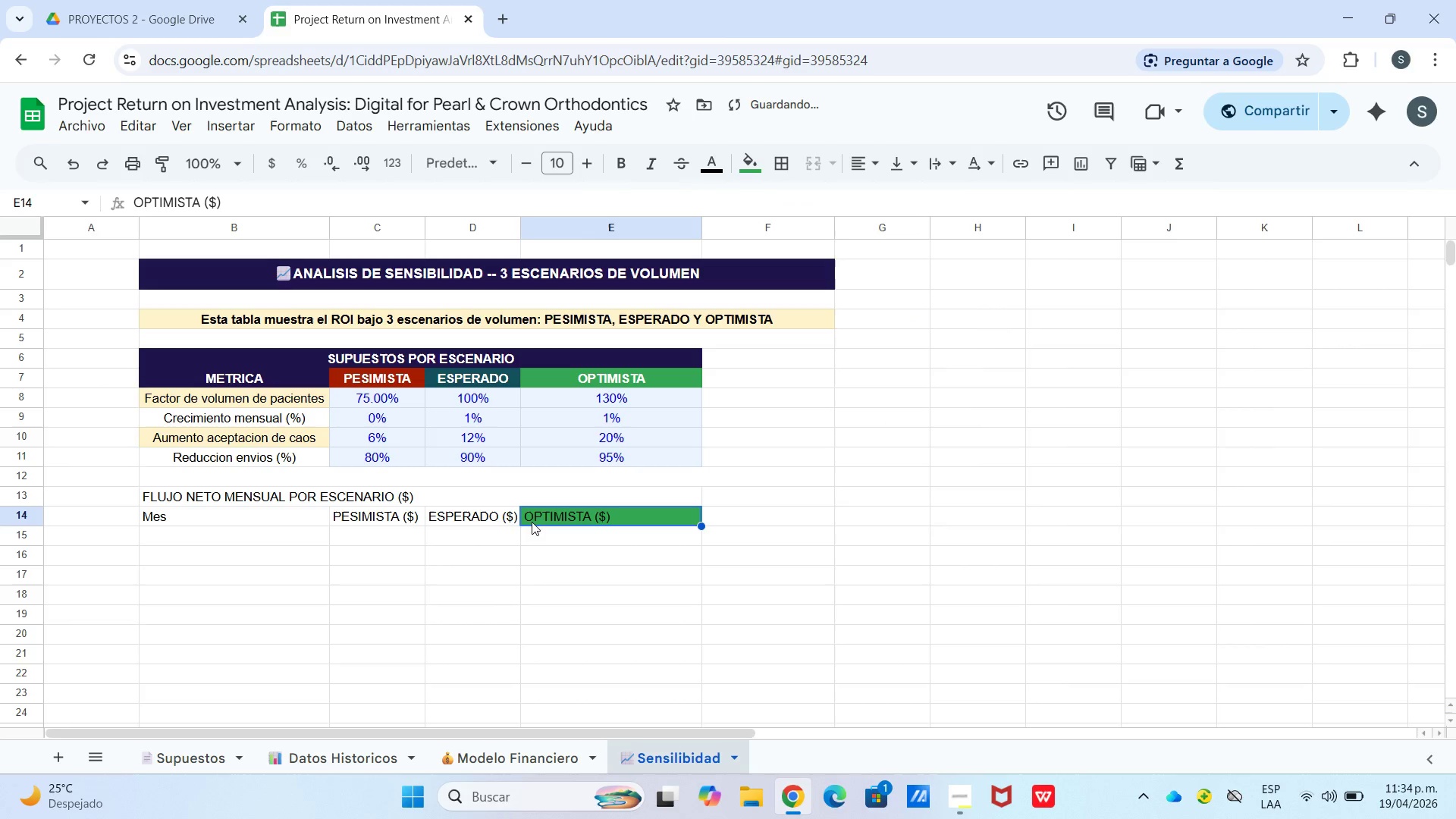 
left_click([504, 519])
 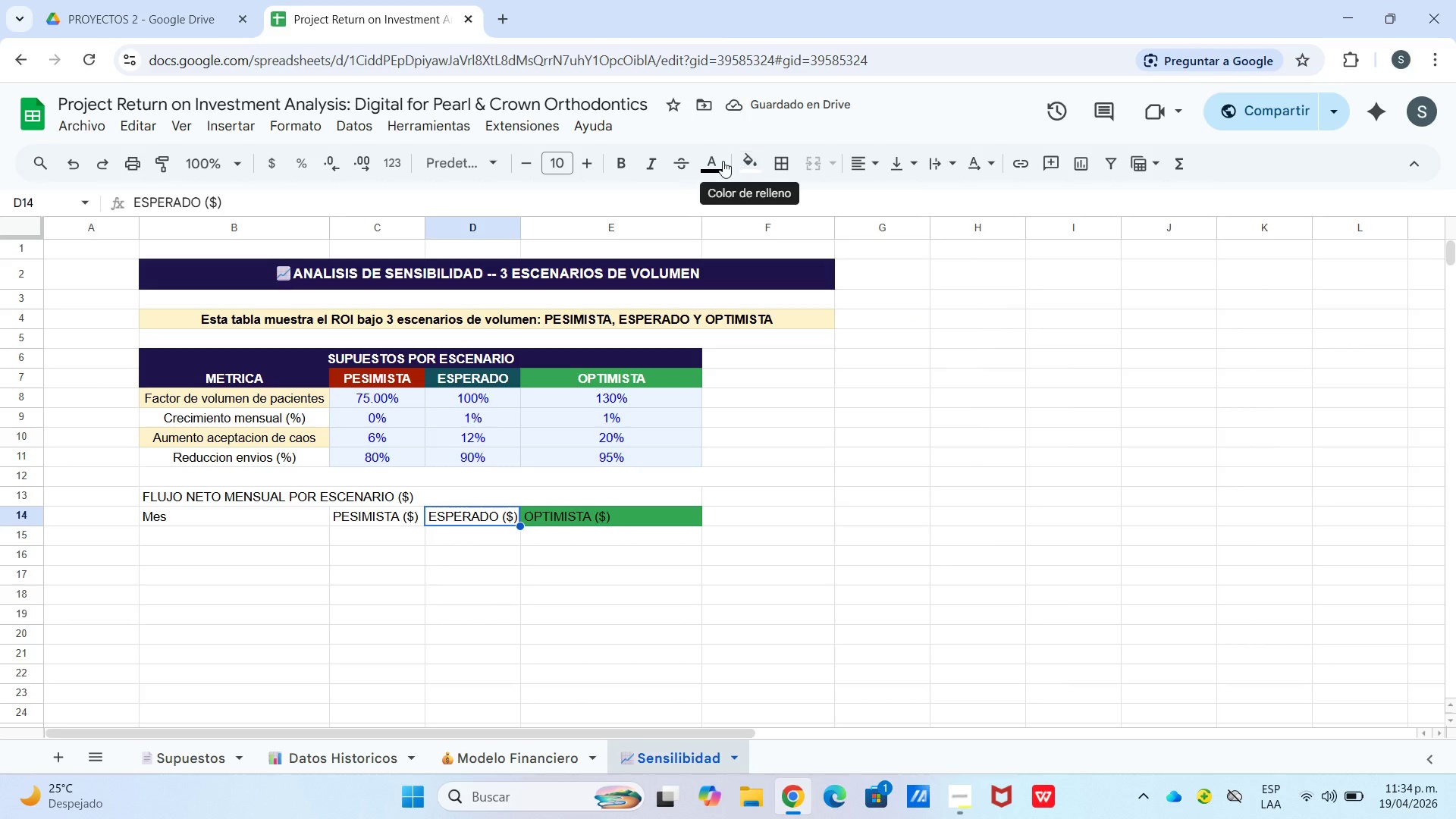 
left_click([744, 164])
 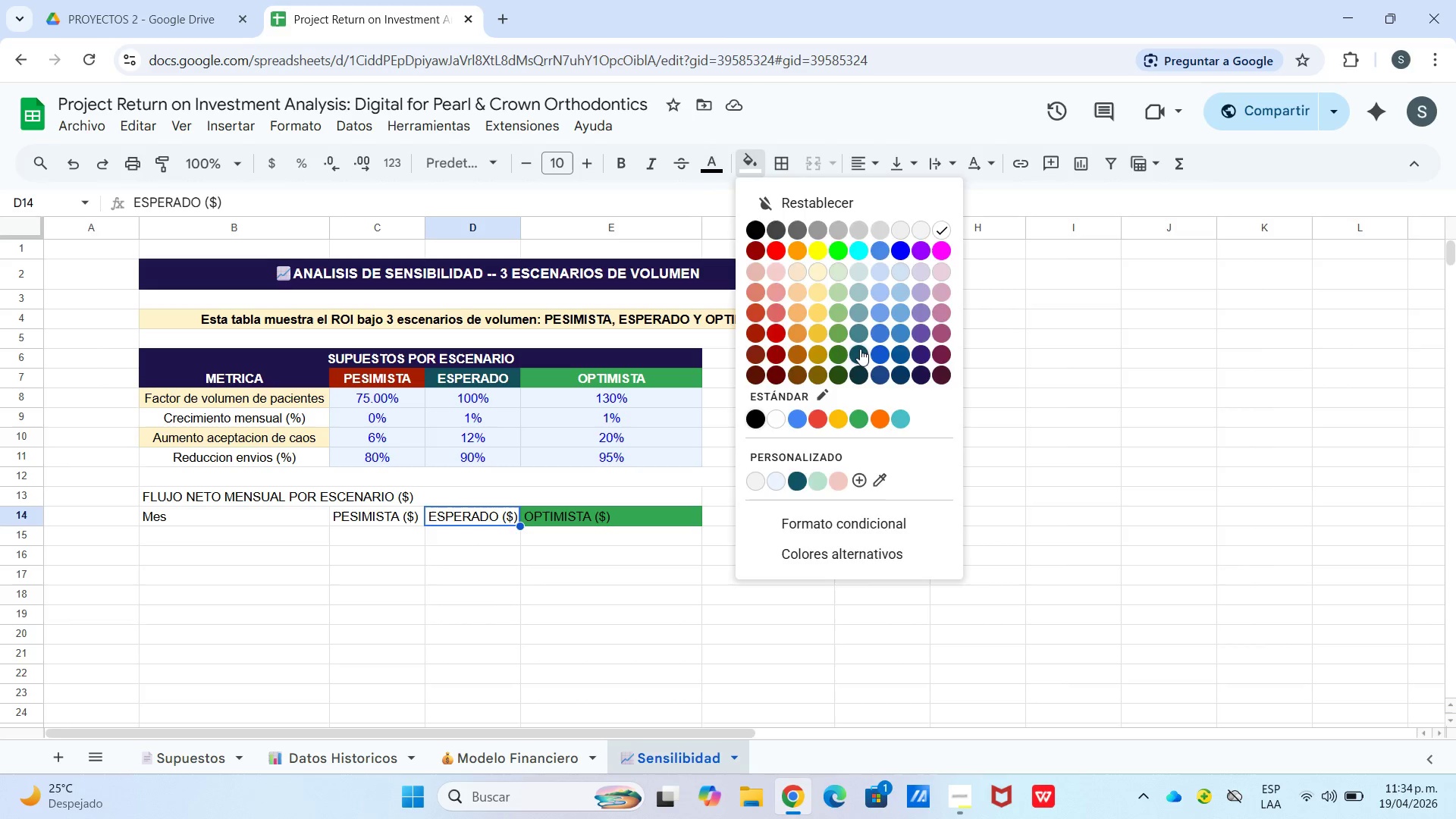 
double_click([789, 499])
 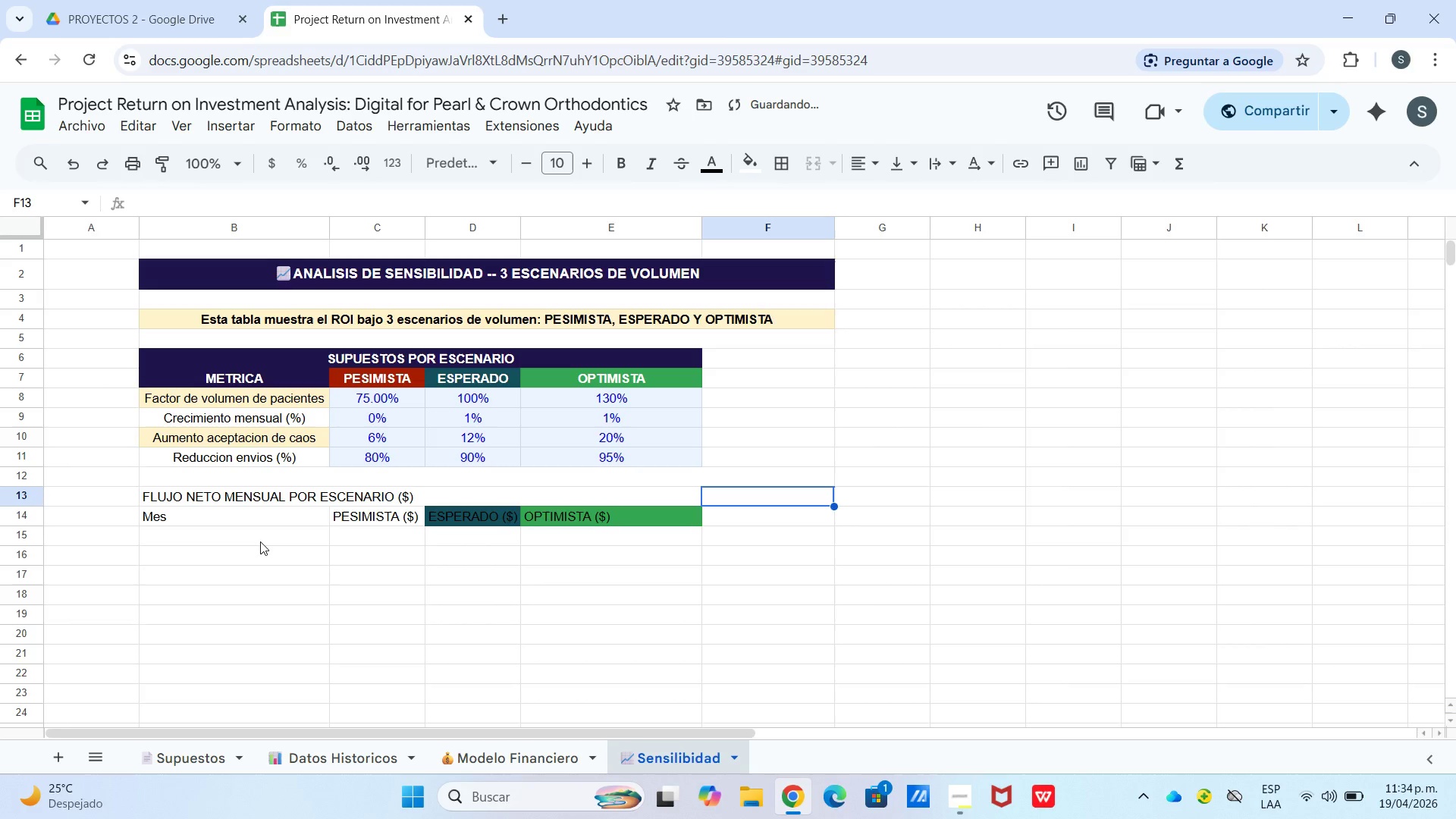 
left_click_drag(start_coordinate=[234, 526], to_coordinate=[607, 513])
 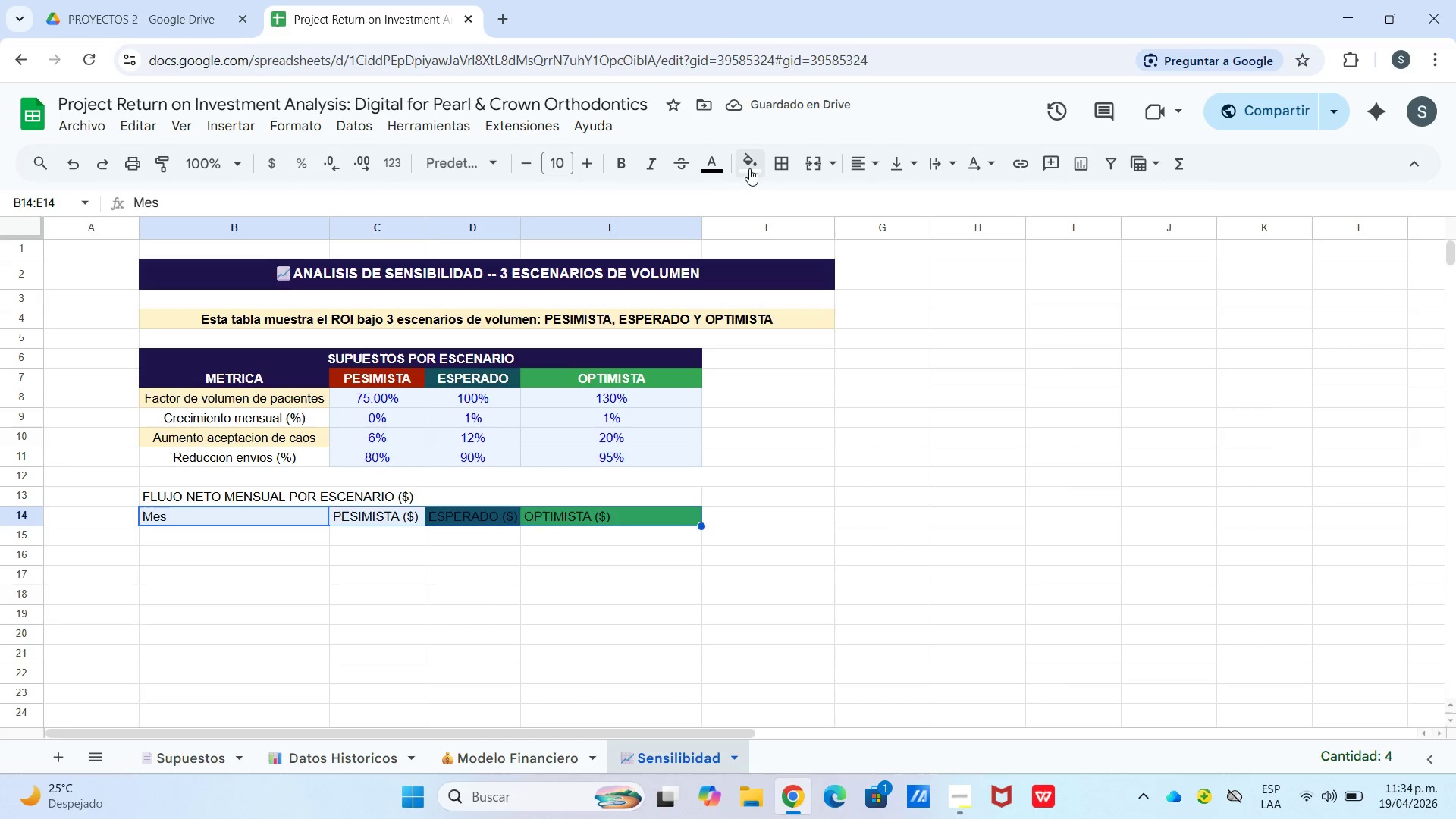 
left_click([706, 168])
 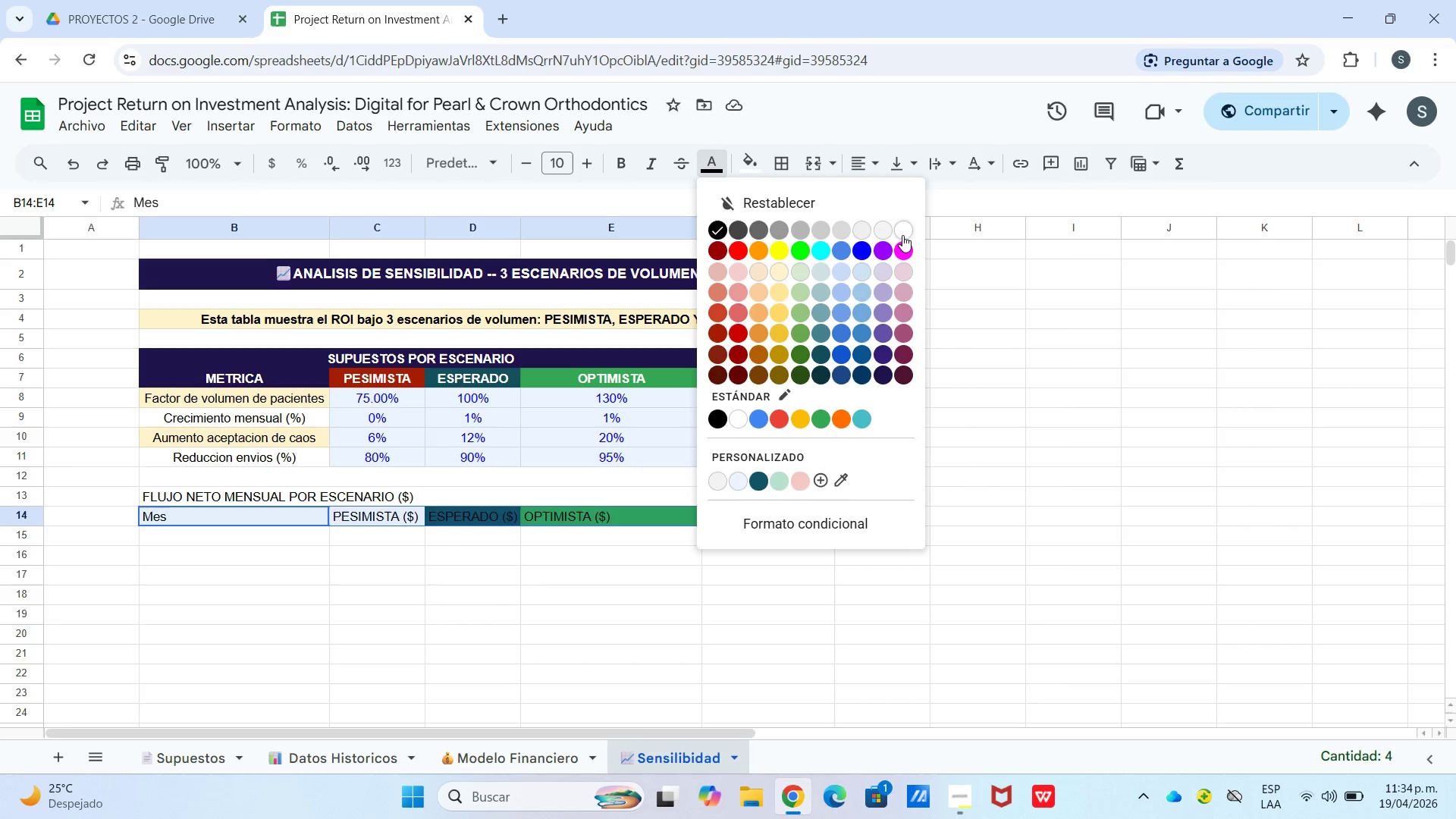 
left_click([904, 231])
 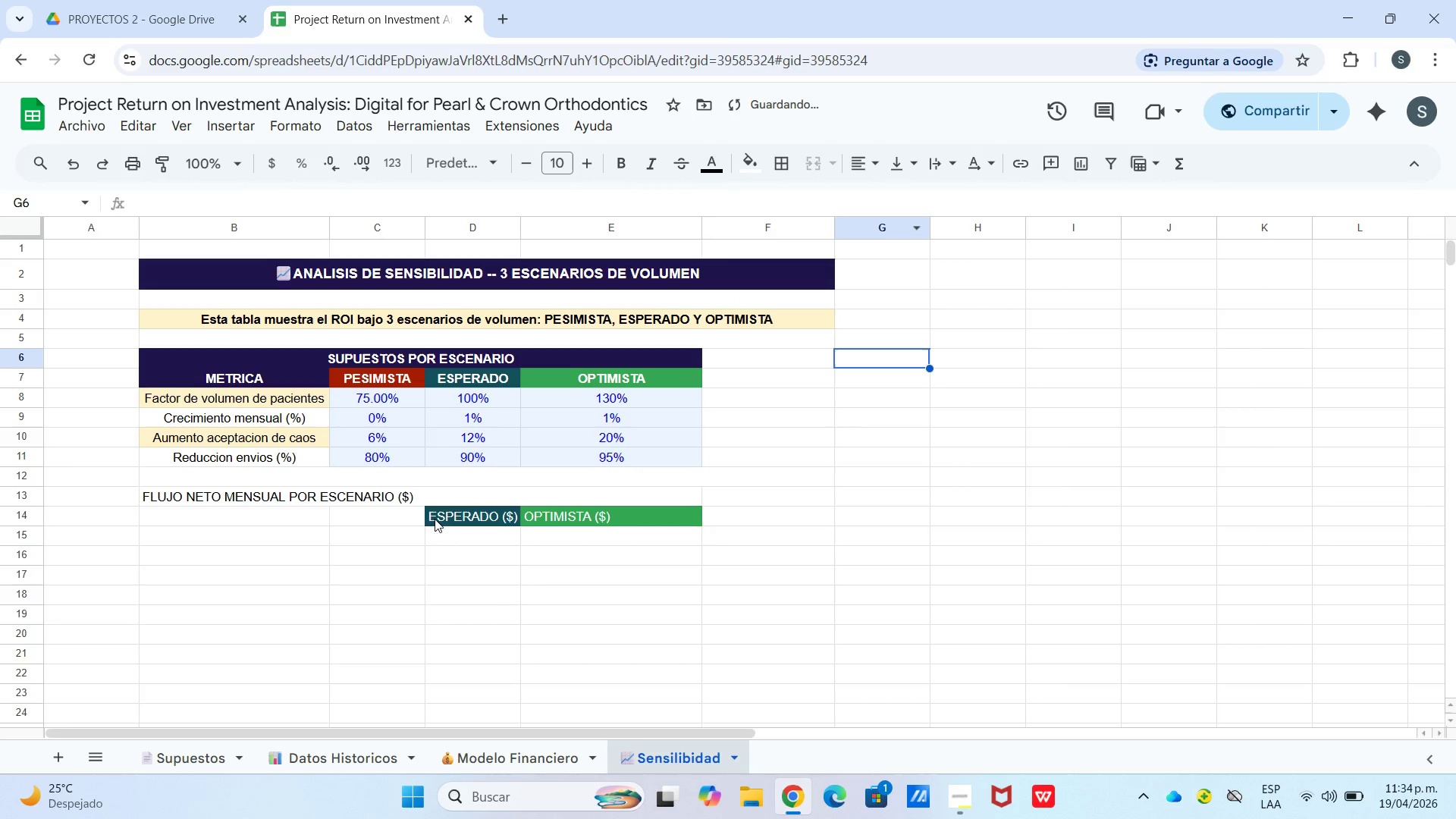 
left_click([410, 519])
 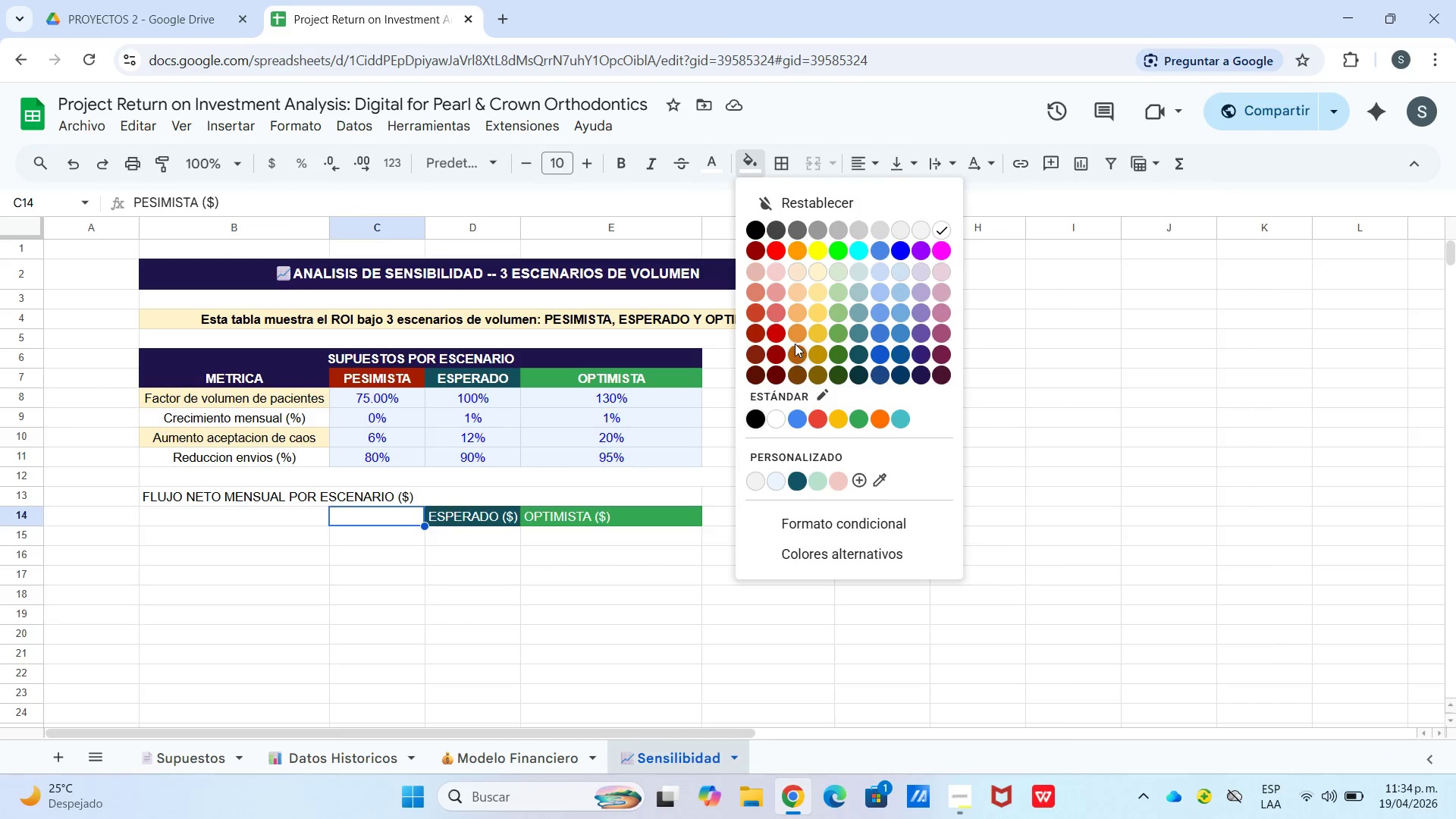 
wait(6.12)
 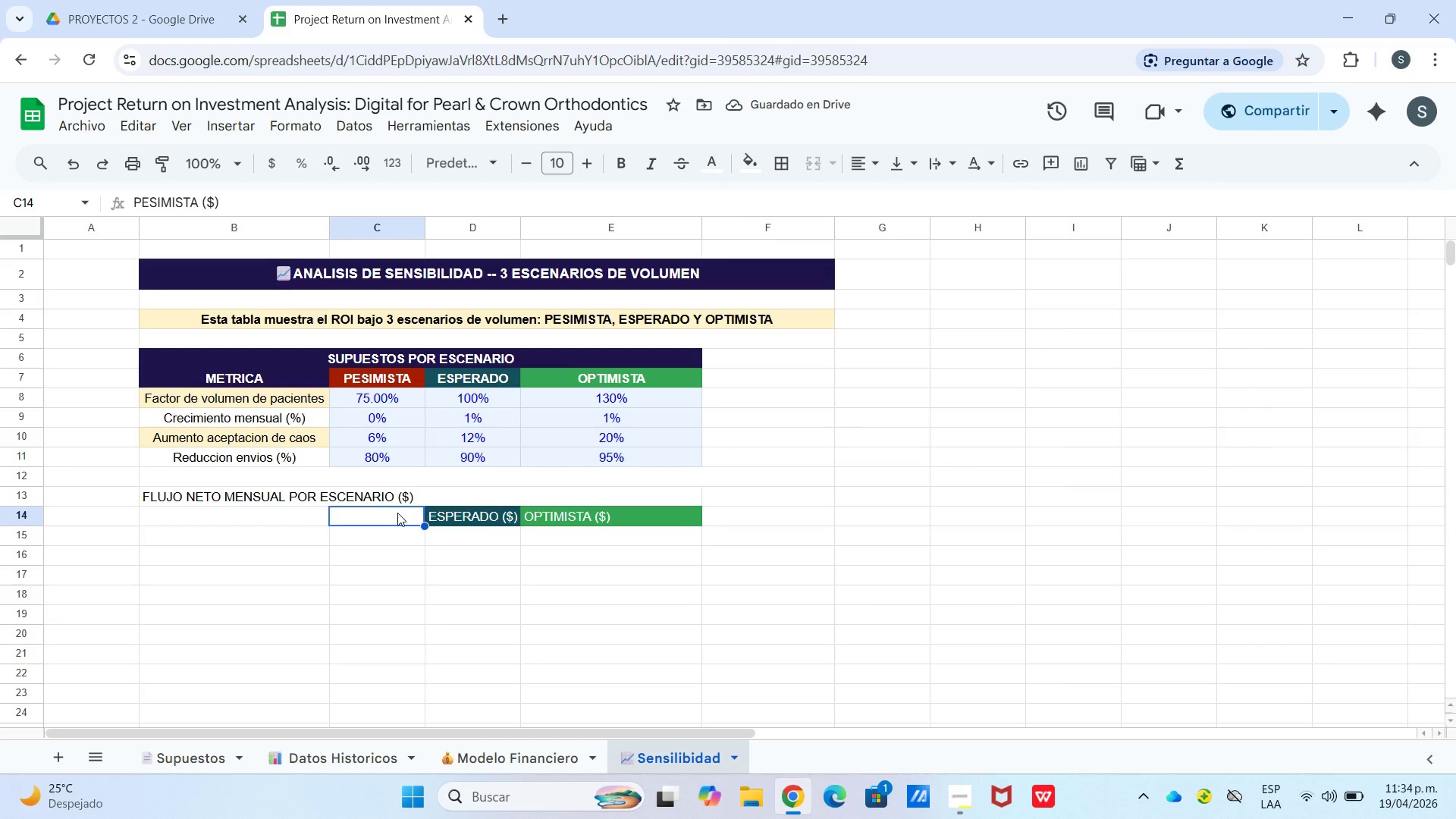 
left_click([799, 353])
 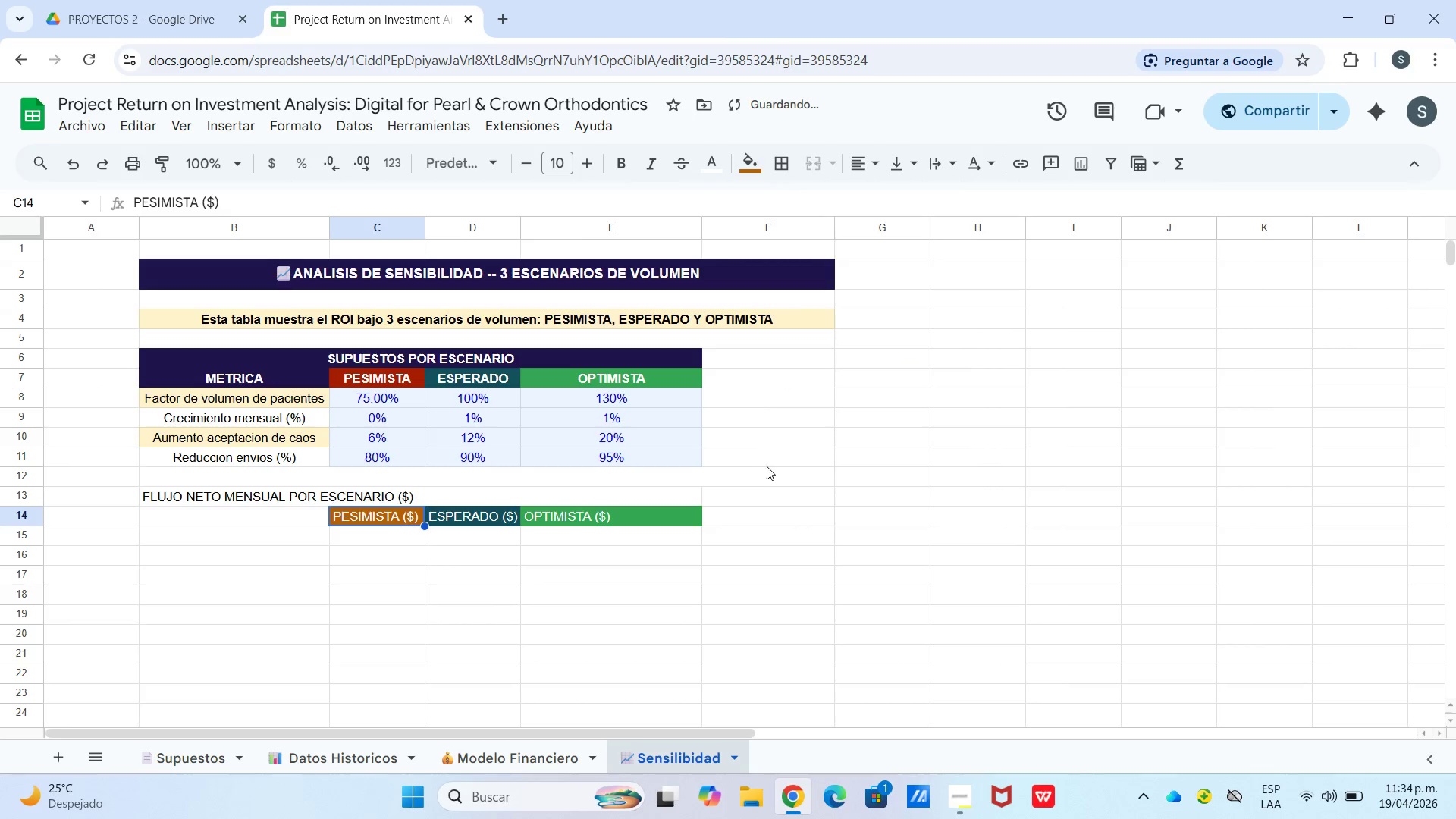 
left_click([769, 466])
 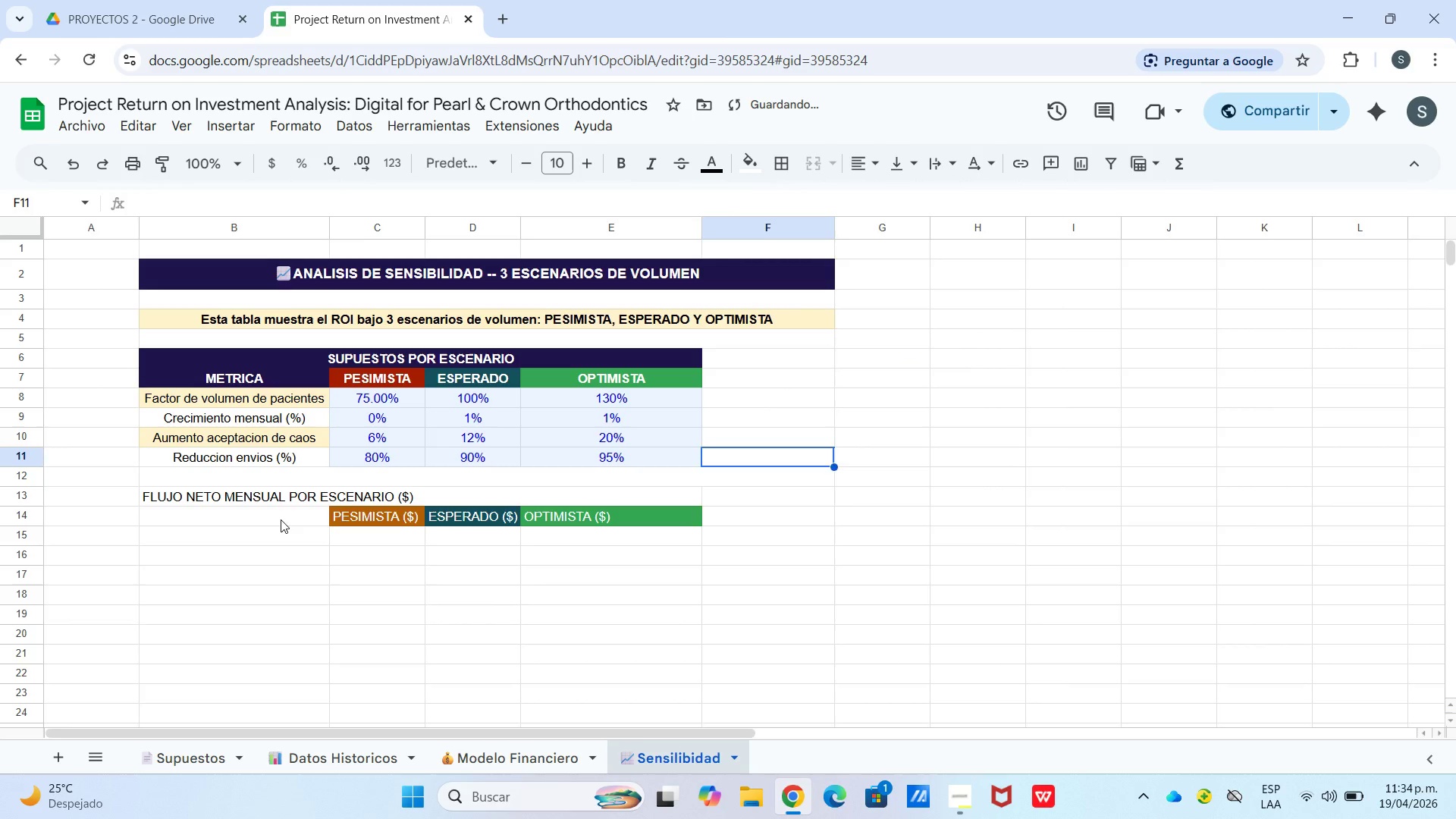 
left_click([281, 519])
 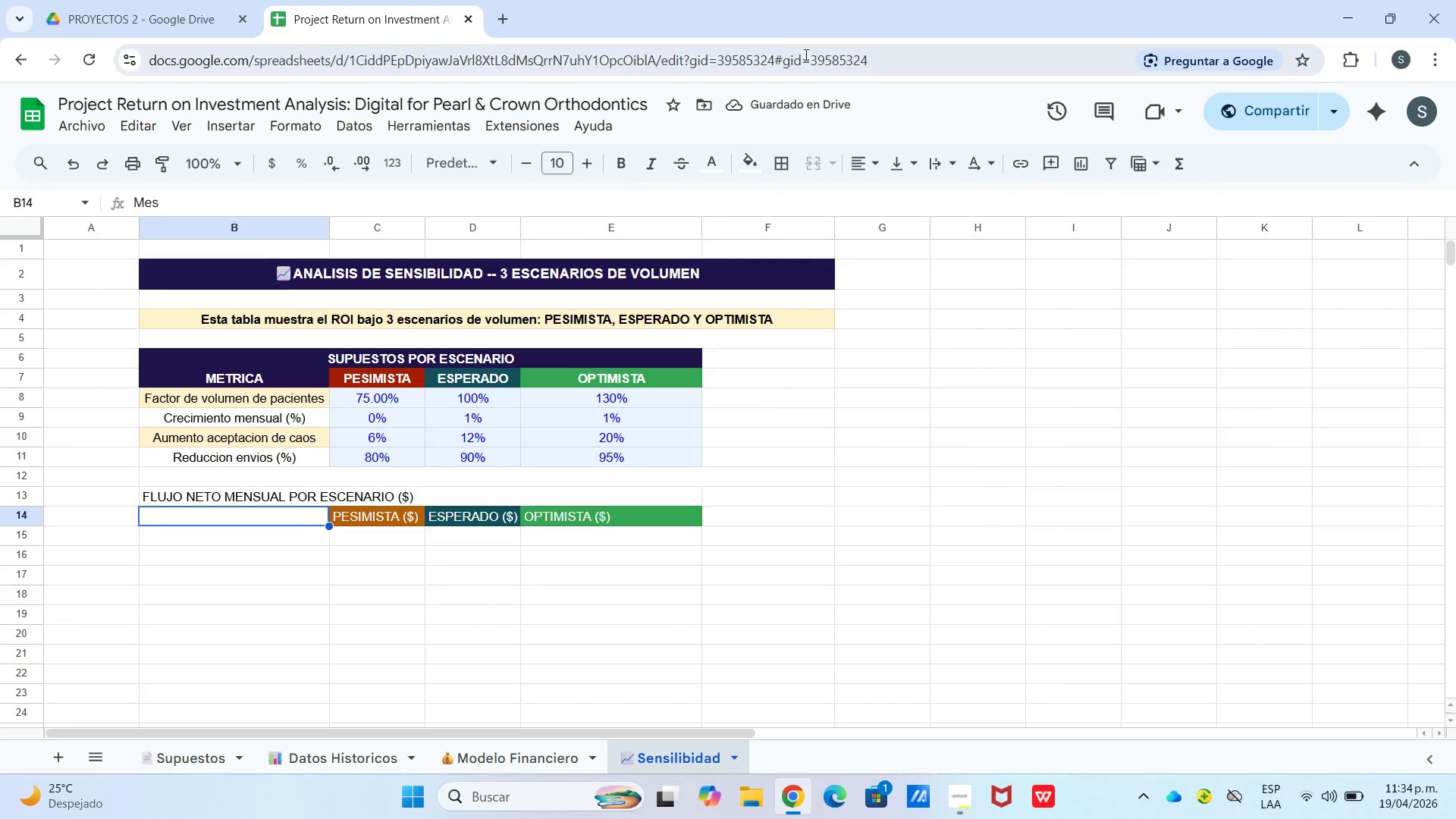 
double_click([745, 174])
 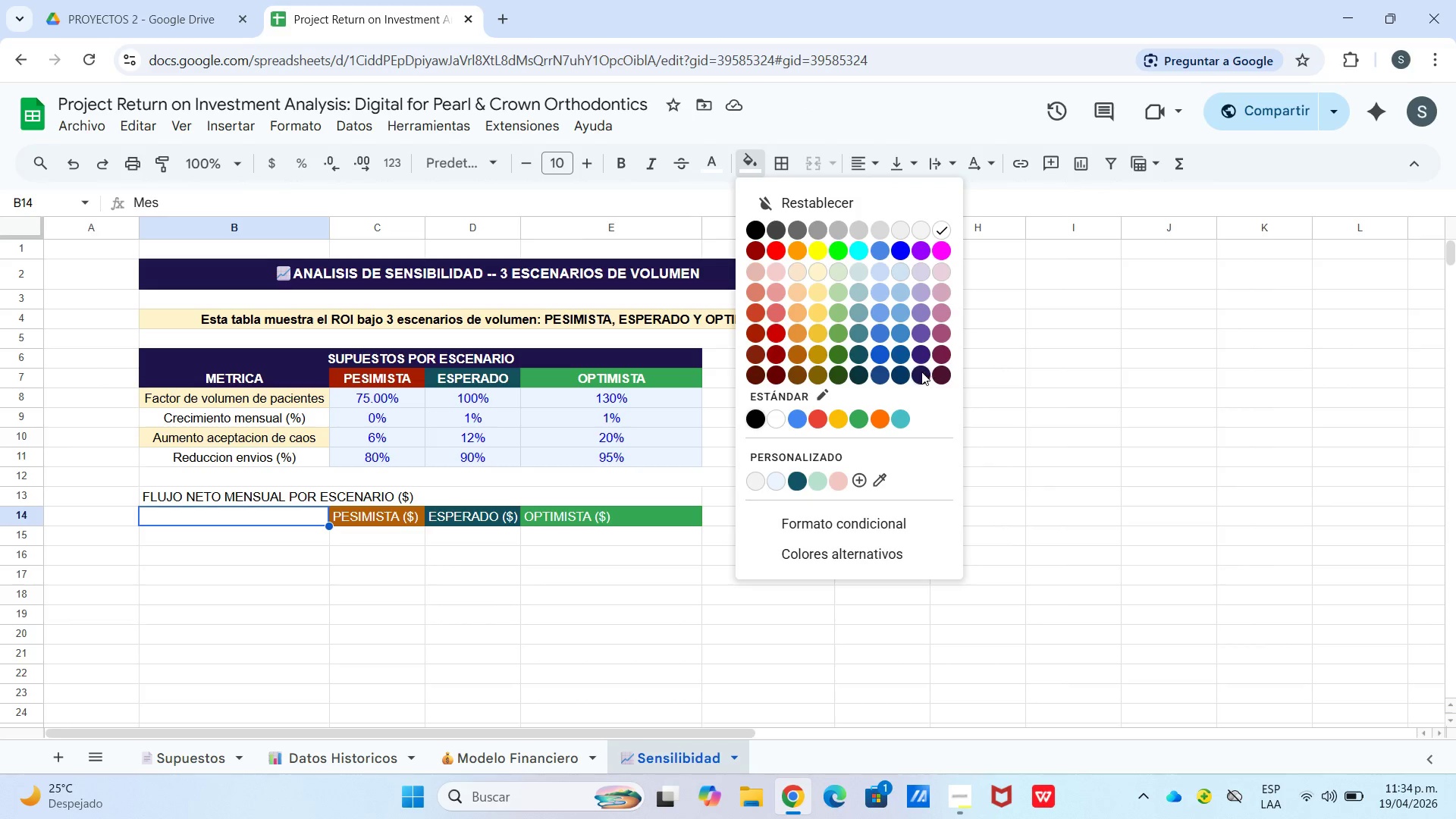 
double_click([951, 386])
 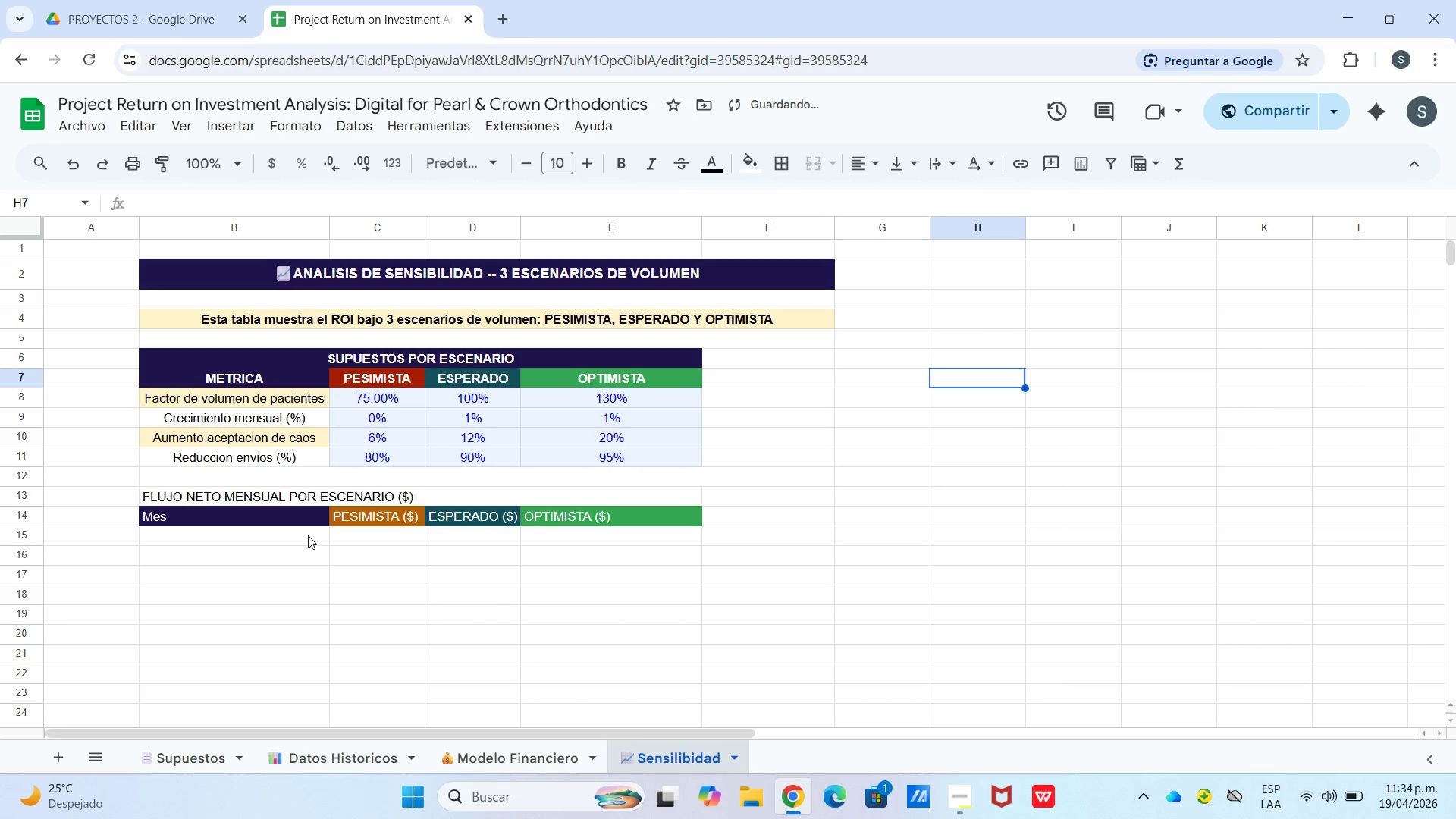 
left_click([303, 519])
 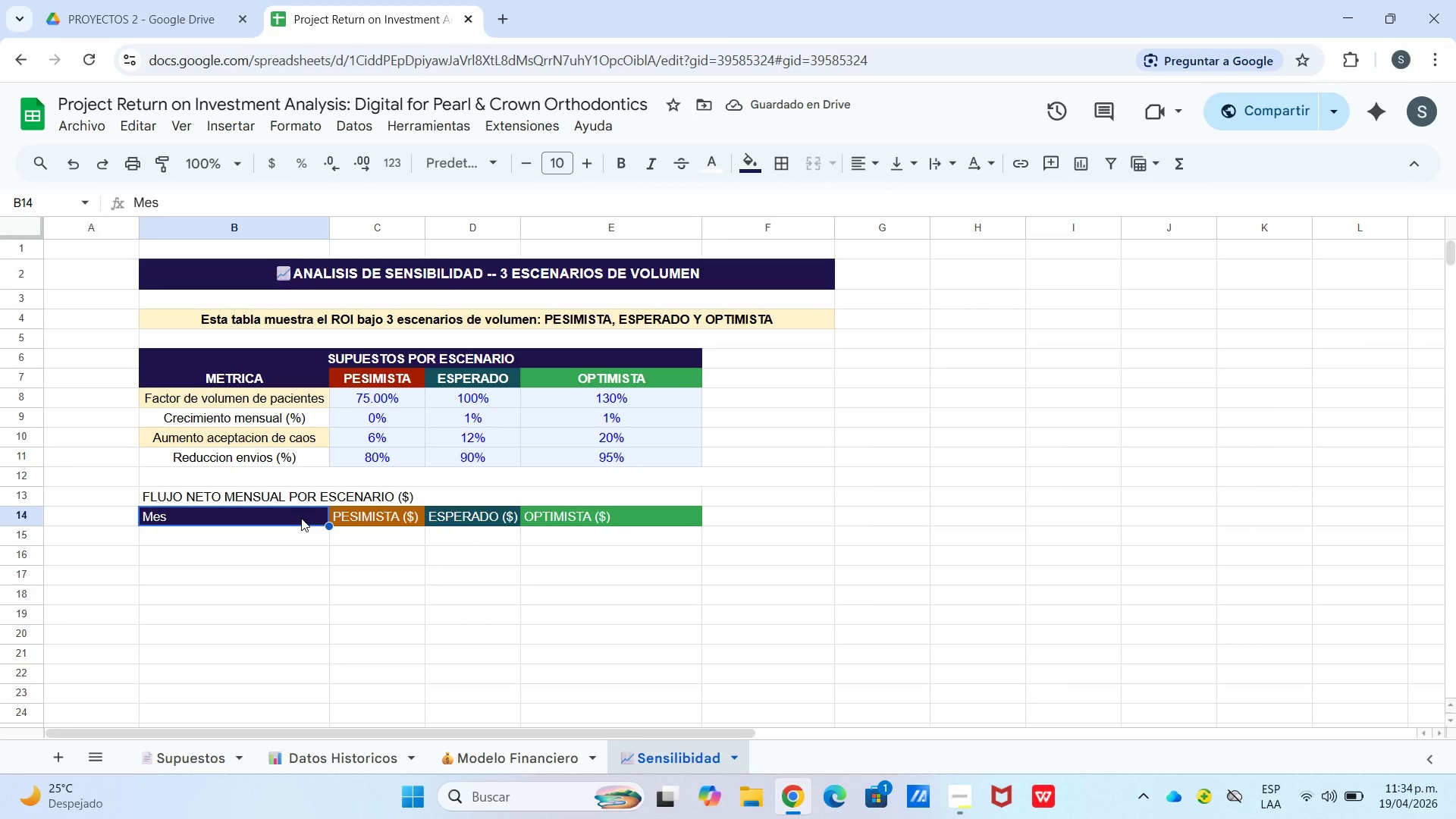 
left_click_drag(start_coordinate=[301, 518], to_coordinate=[671, 510])
 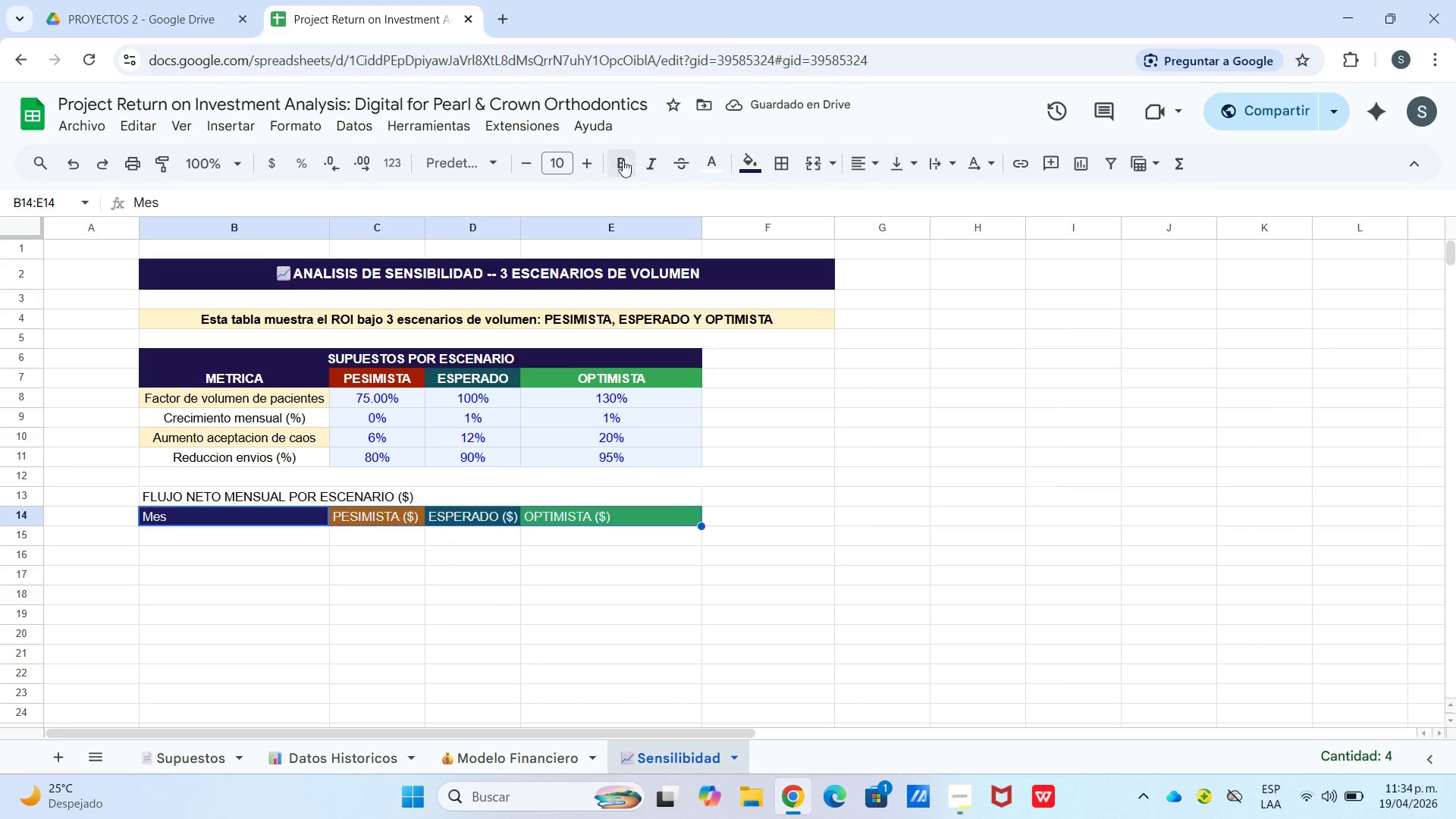 
left_click([613, 164])
 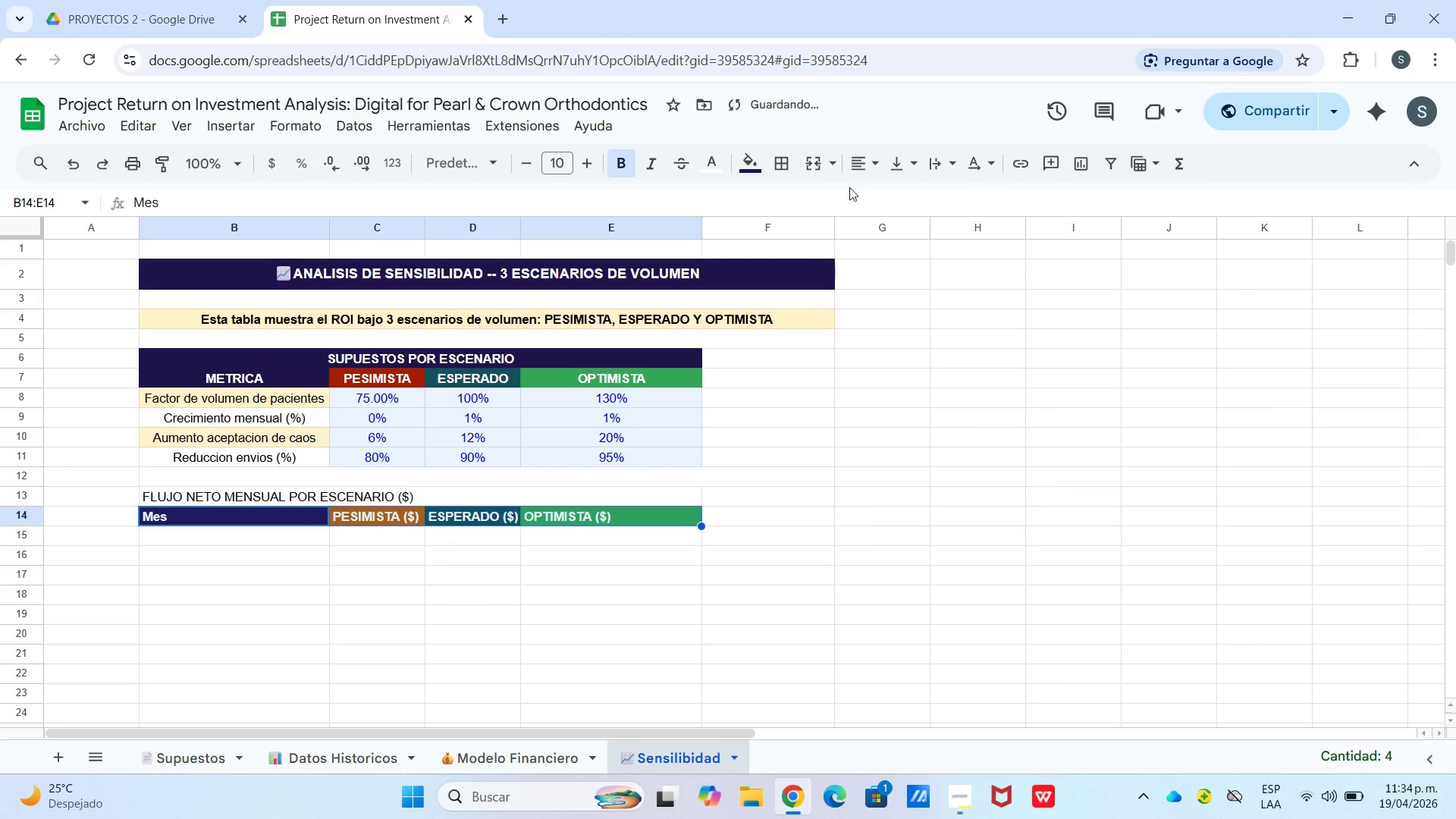 
left_click([855, 171])
 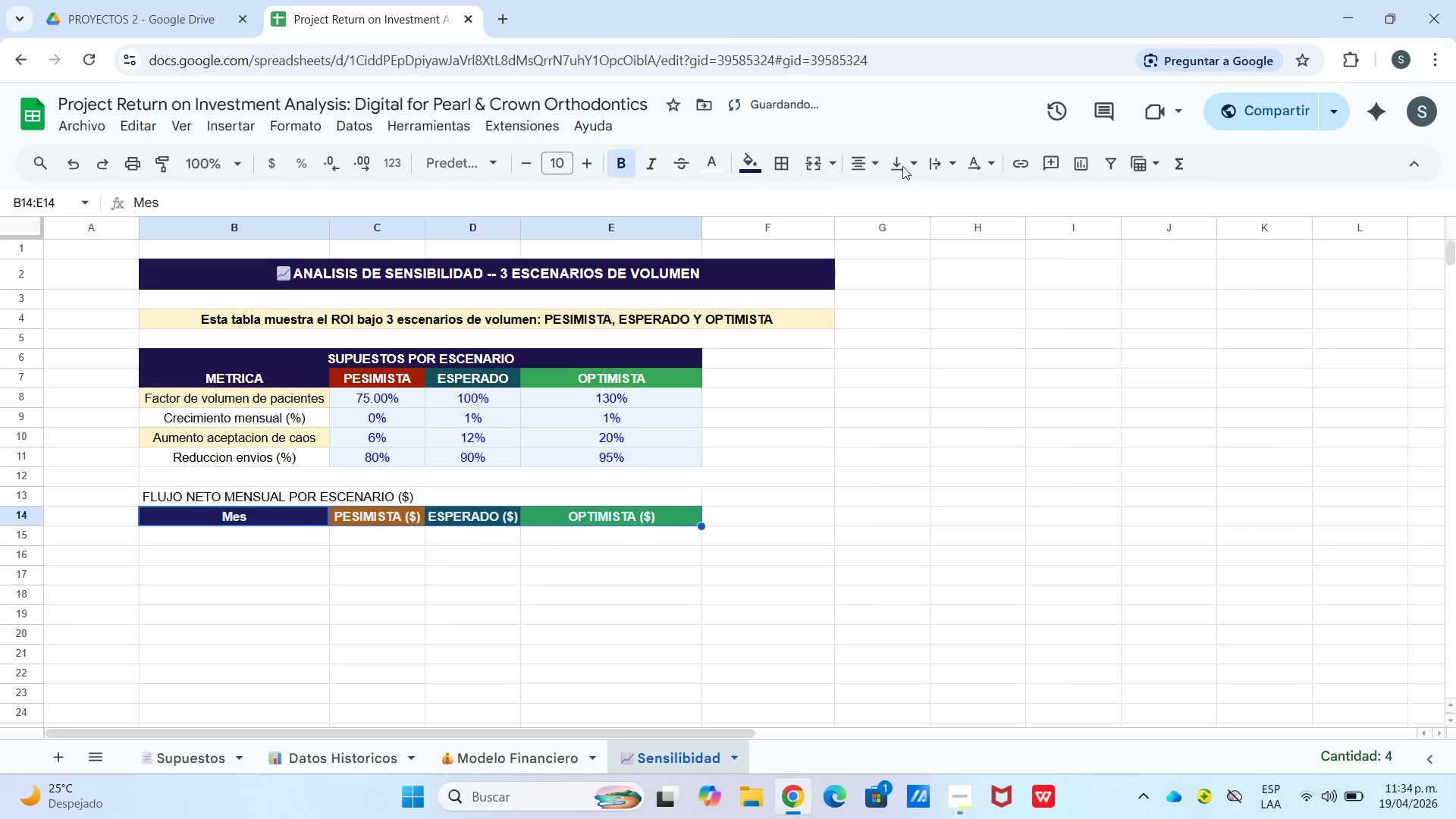 
triple_click([904, 159])
 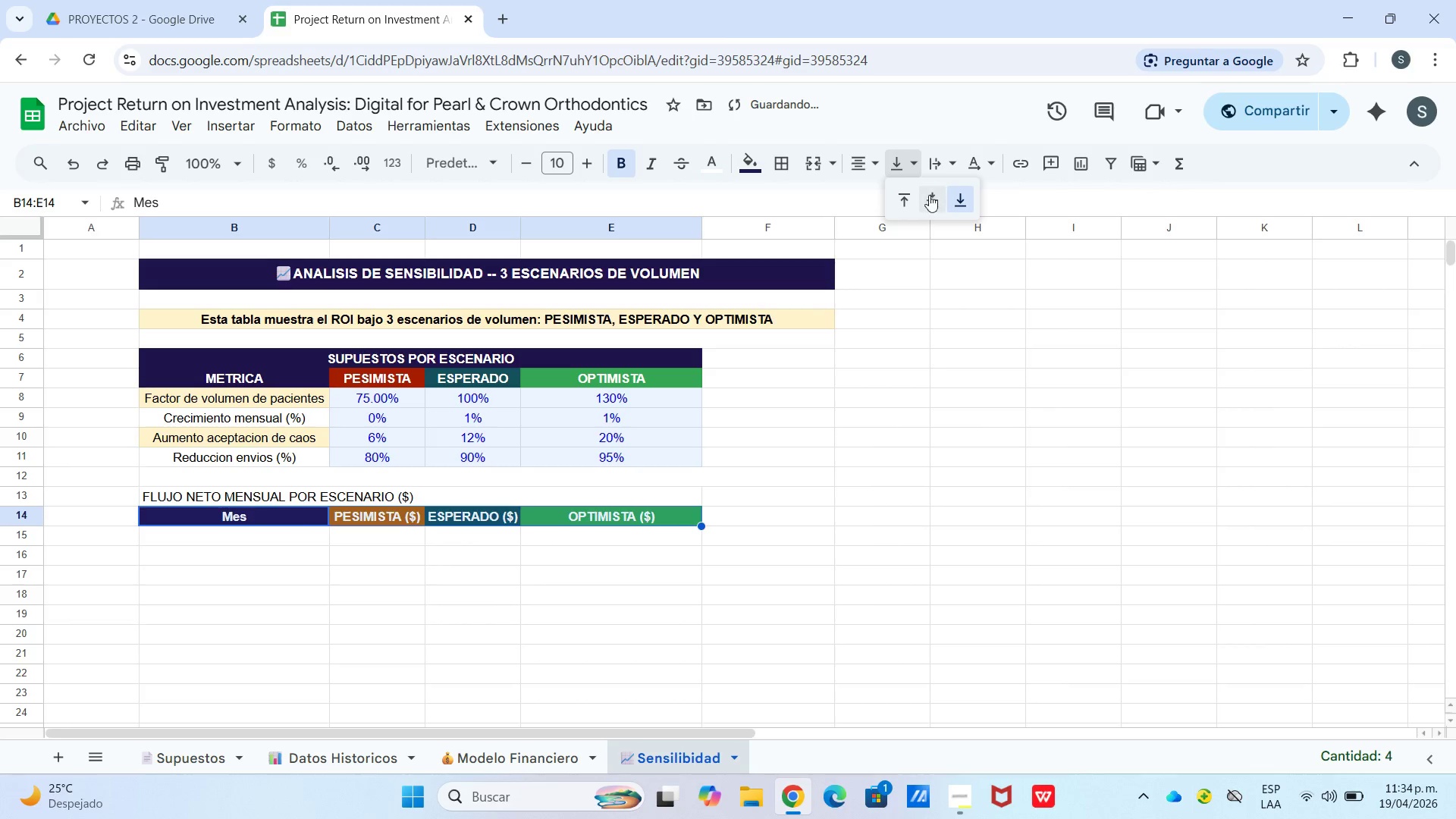 
left_click([932, 195])
 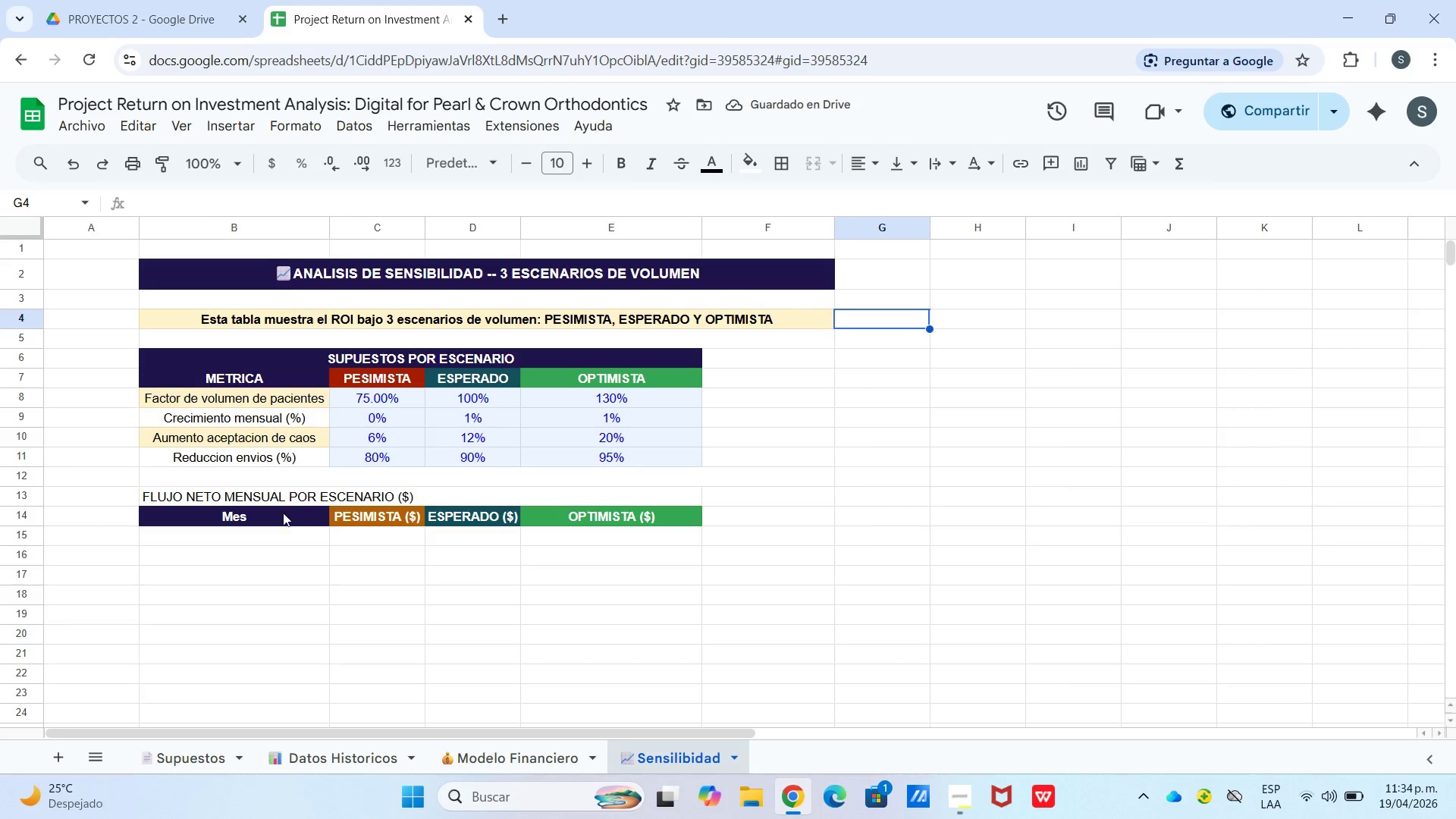 
wait(5.34)
 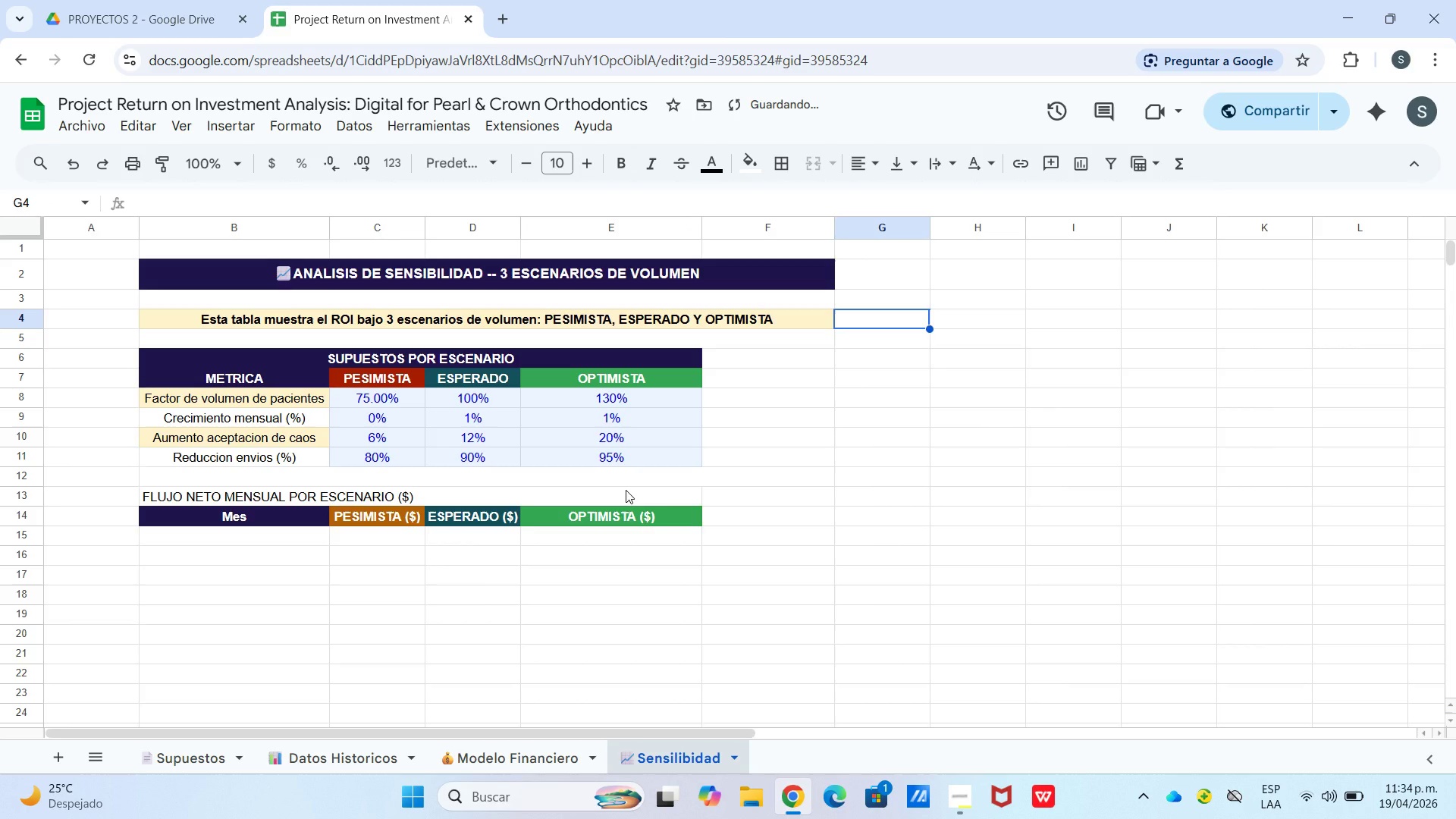 
double_click([271, 534])
 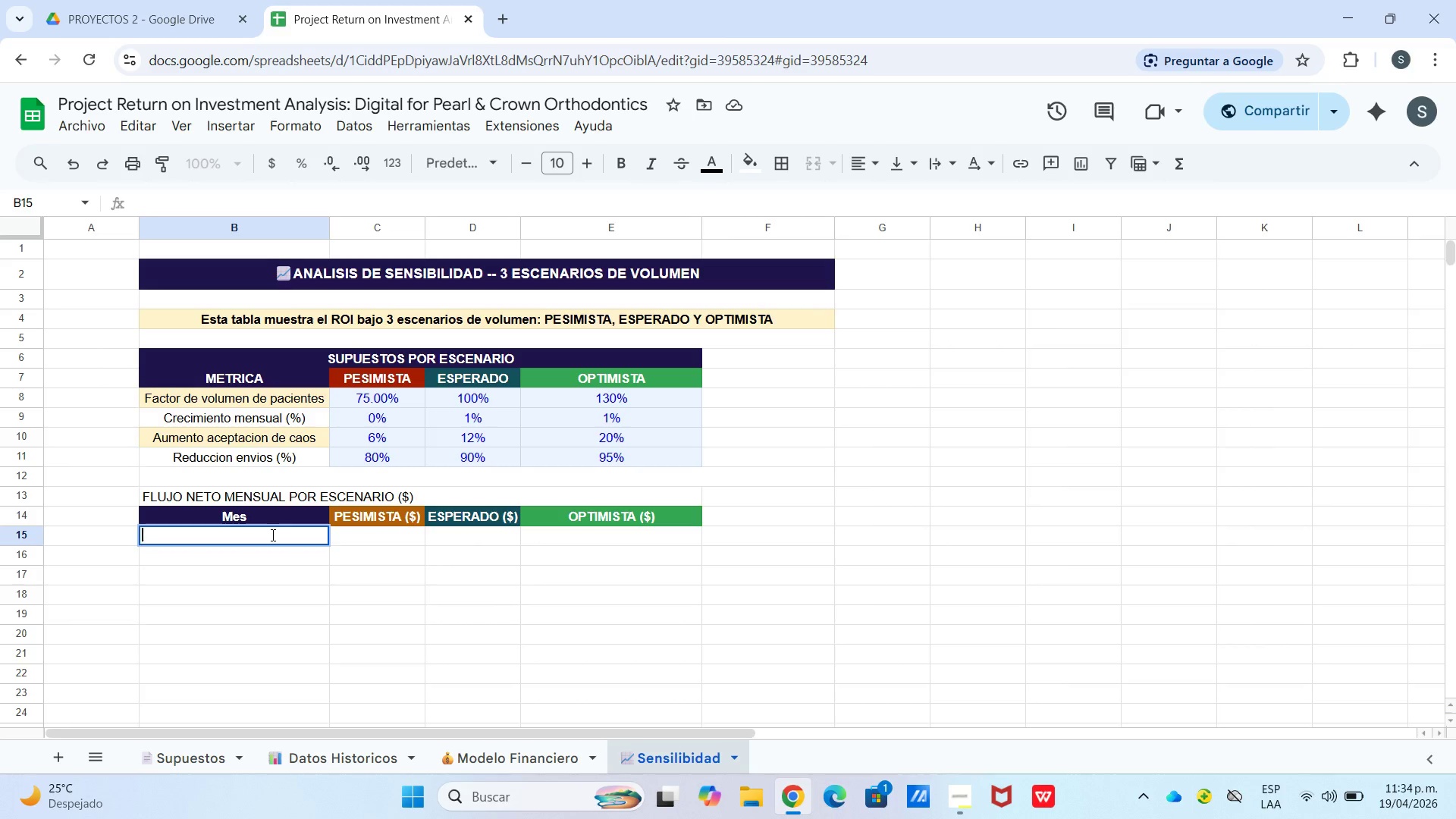 
key(Numpad1)
 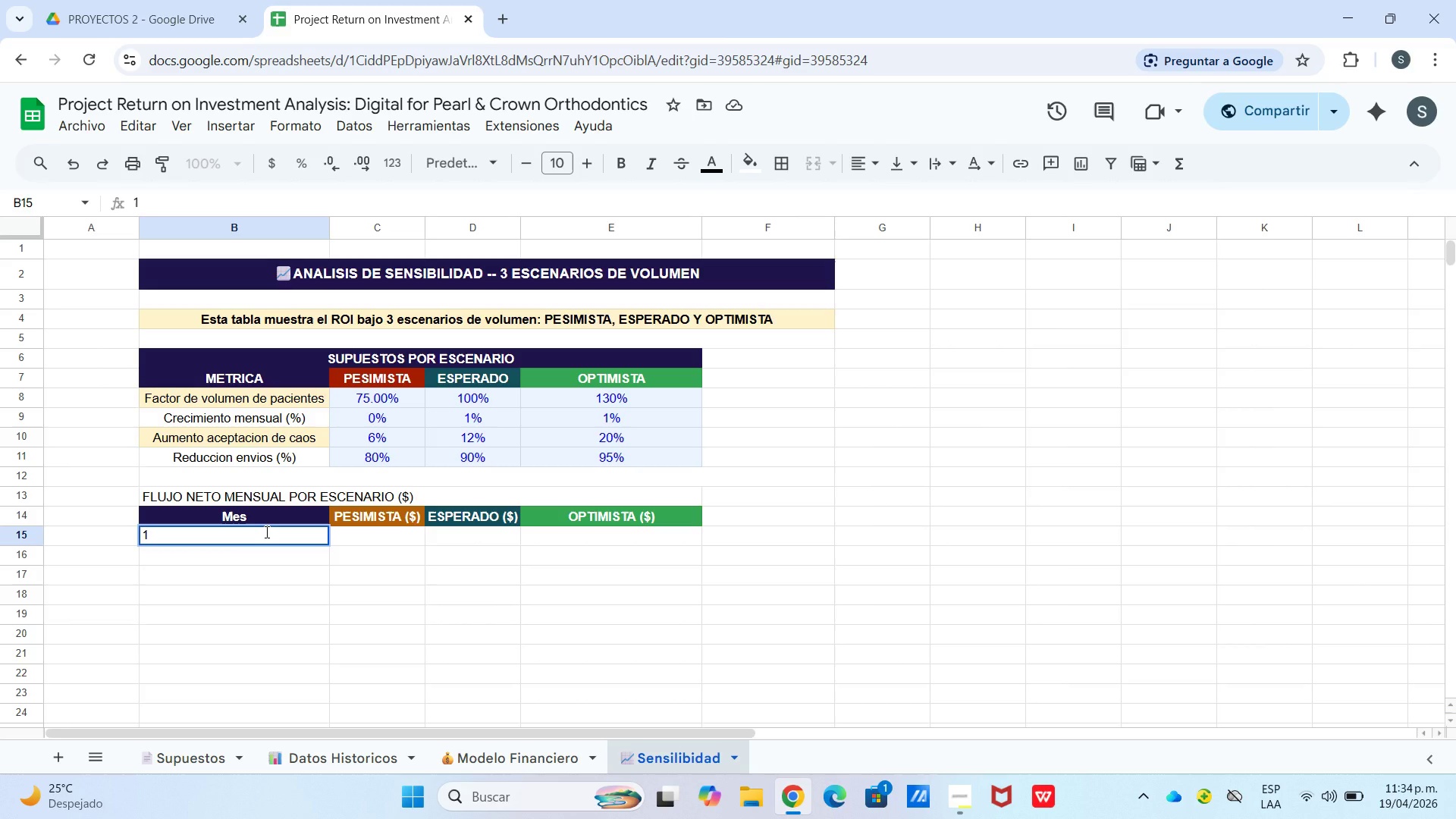 
key(Enter)
 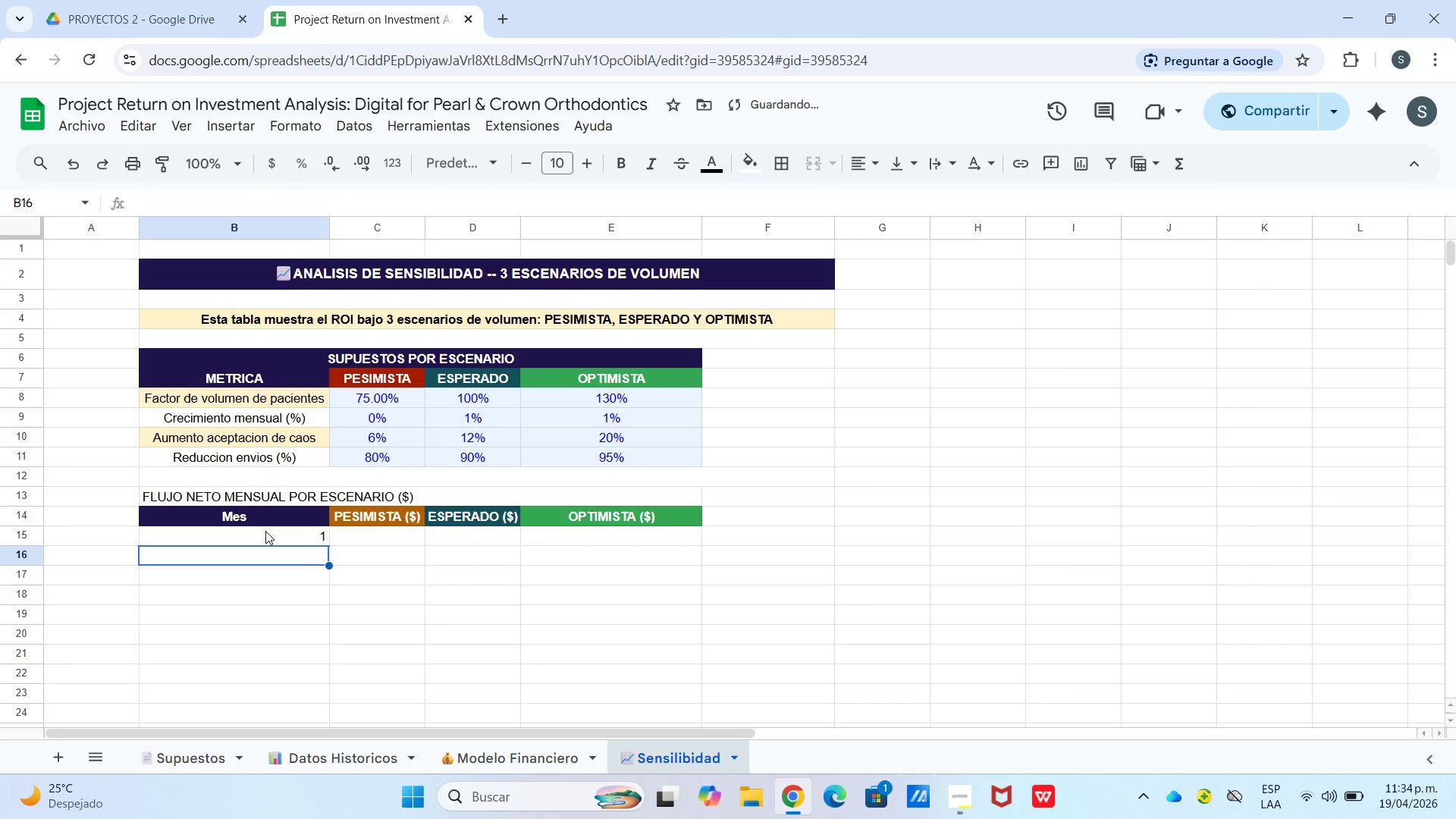 
key(Numpad2)
 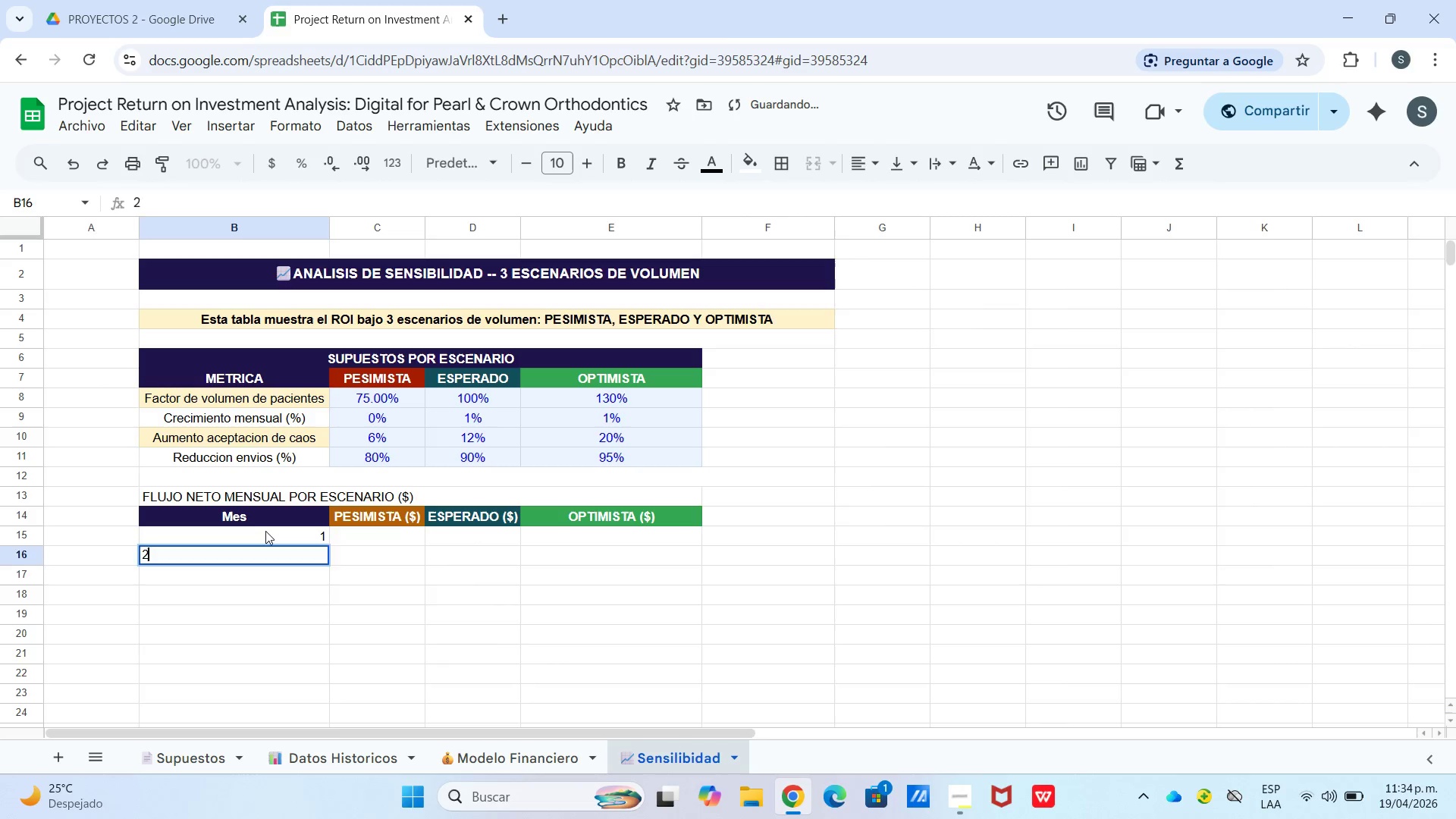 
key(Enter)
 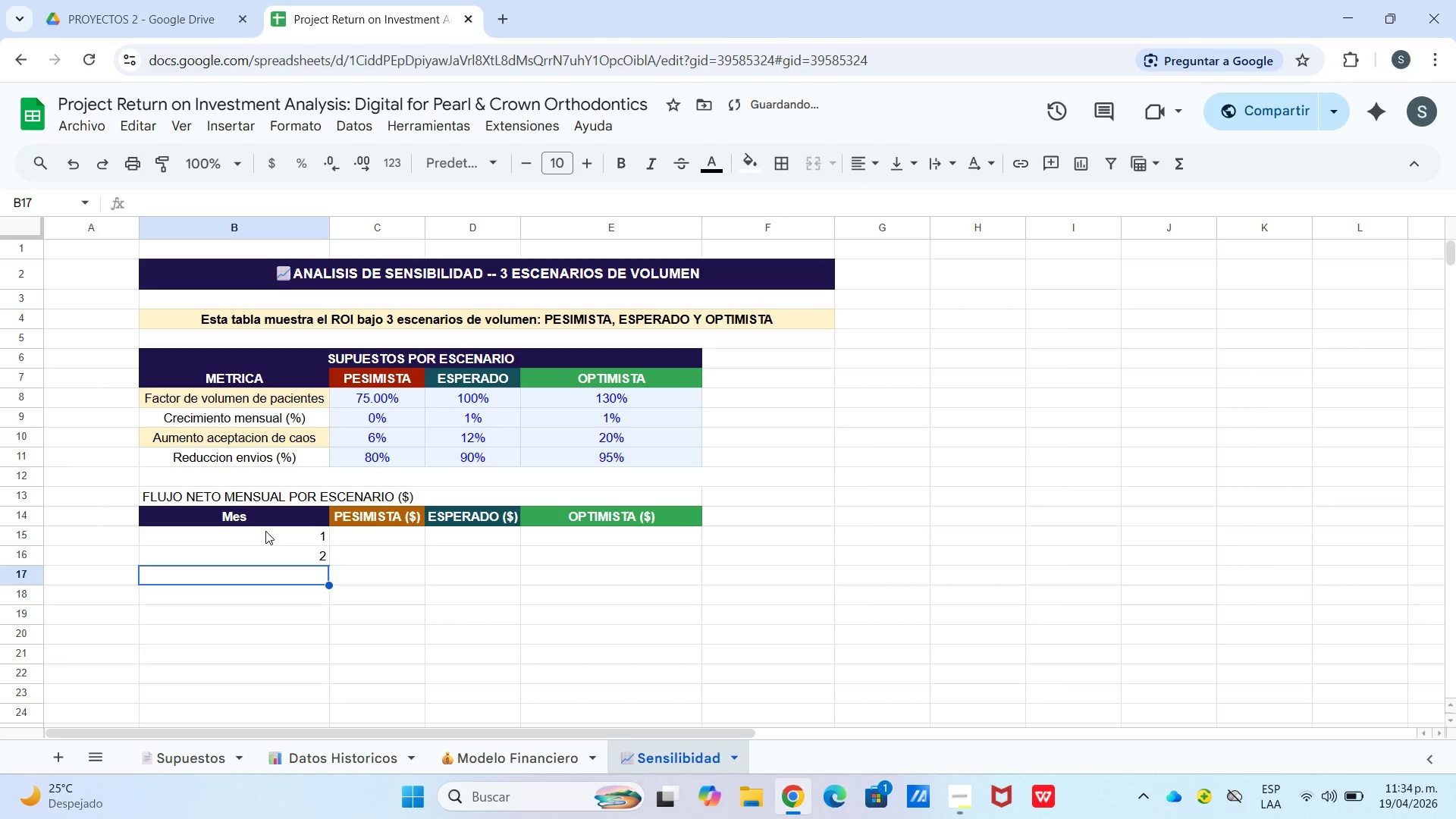 
key(Numpad3)
 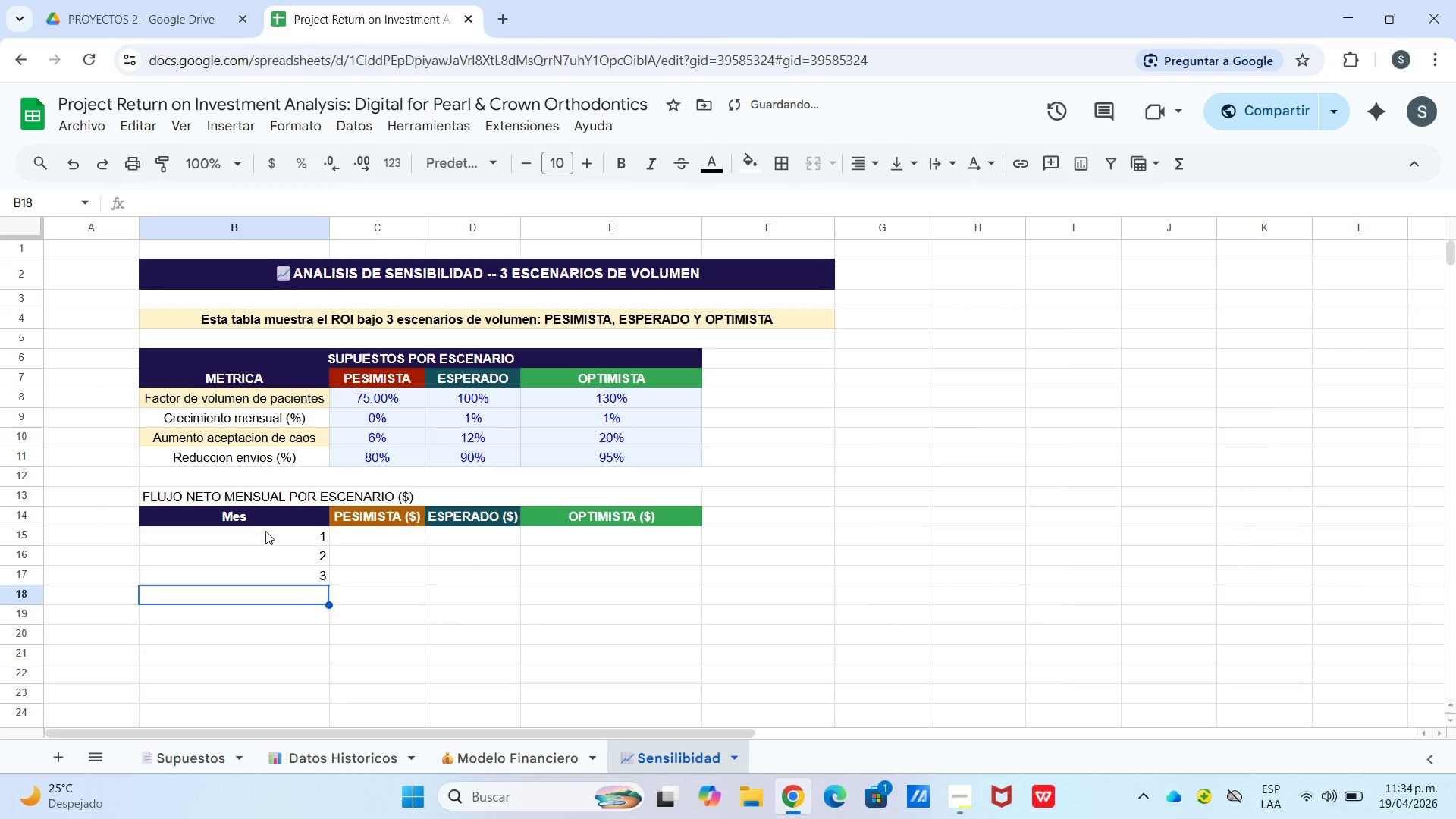 
key(Enter)
 